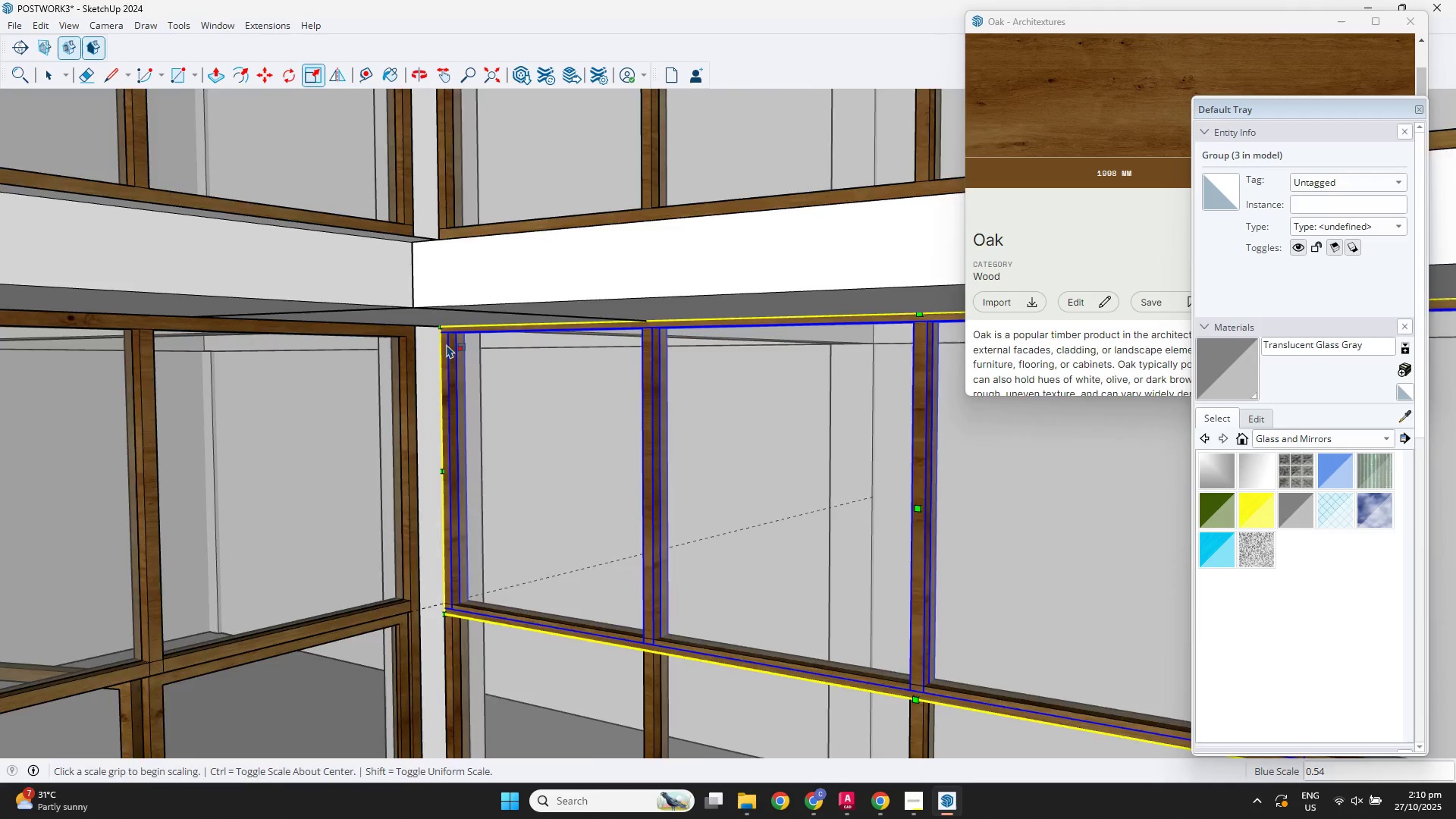 
scroll: coordinate [540, 353], scroll_direction: down, amount: 11.0
 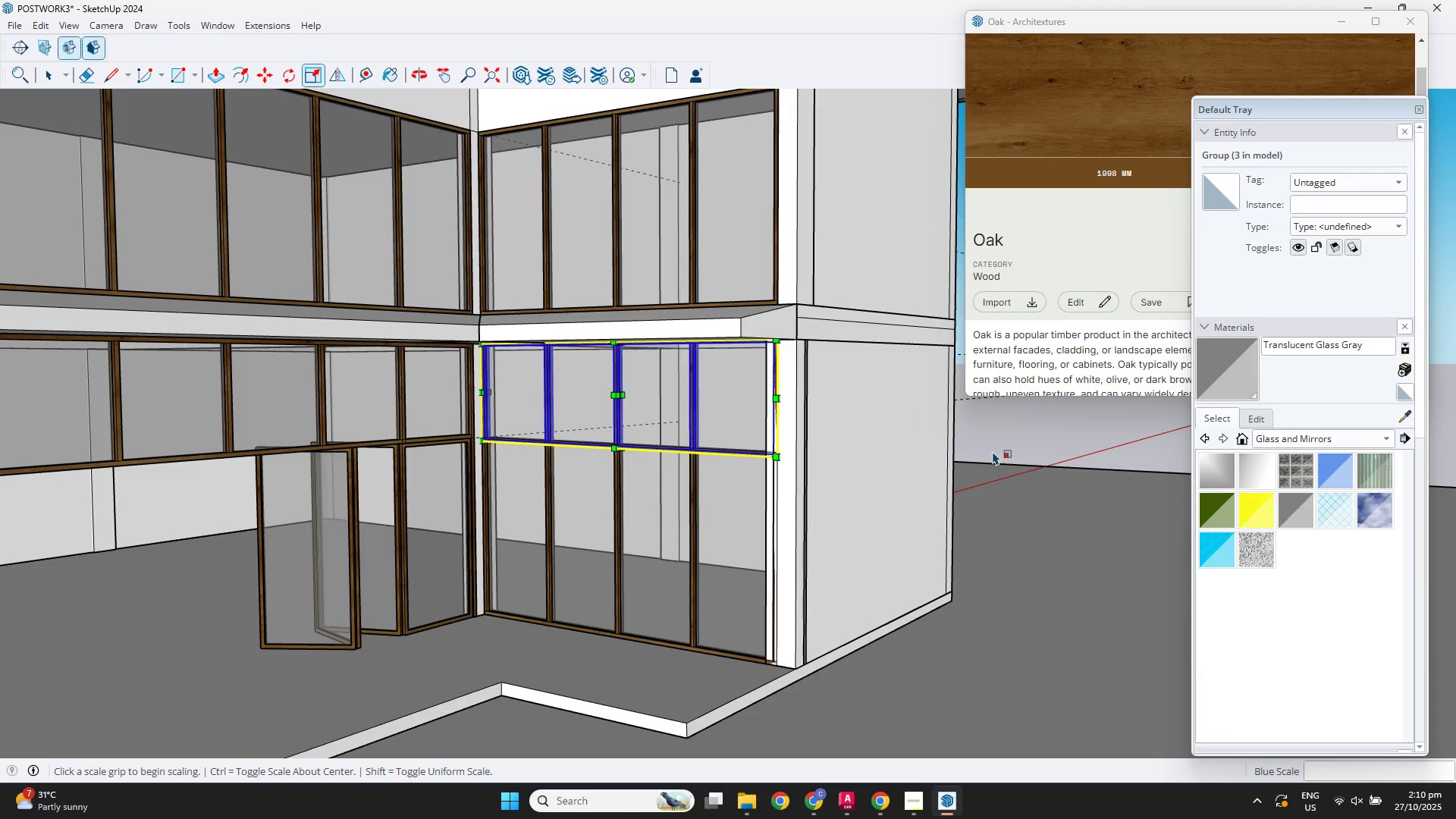 
key(Space)
 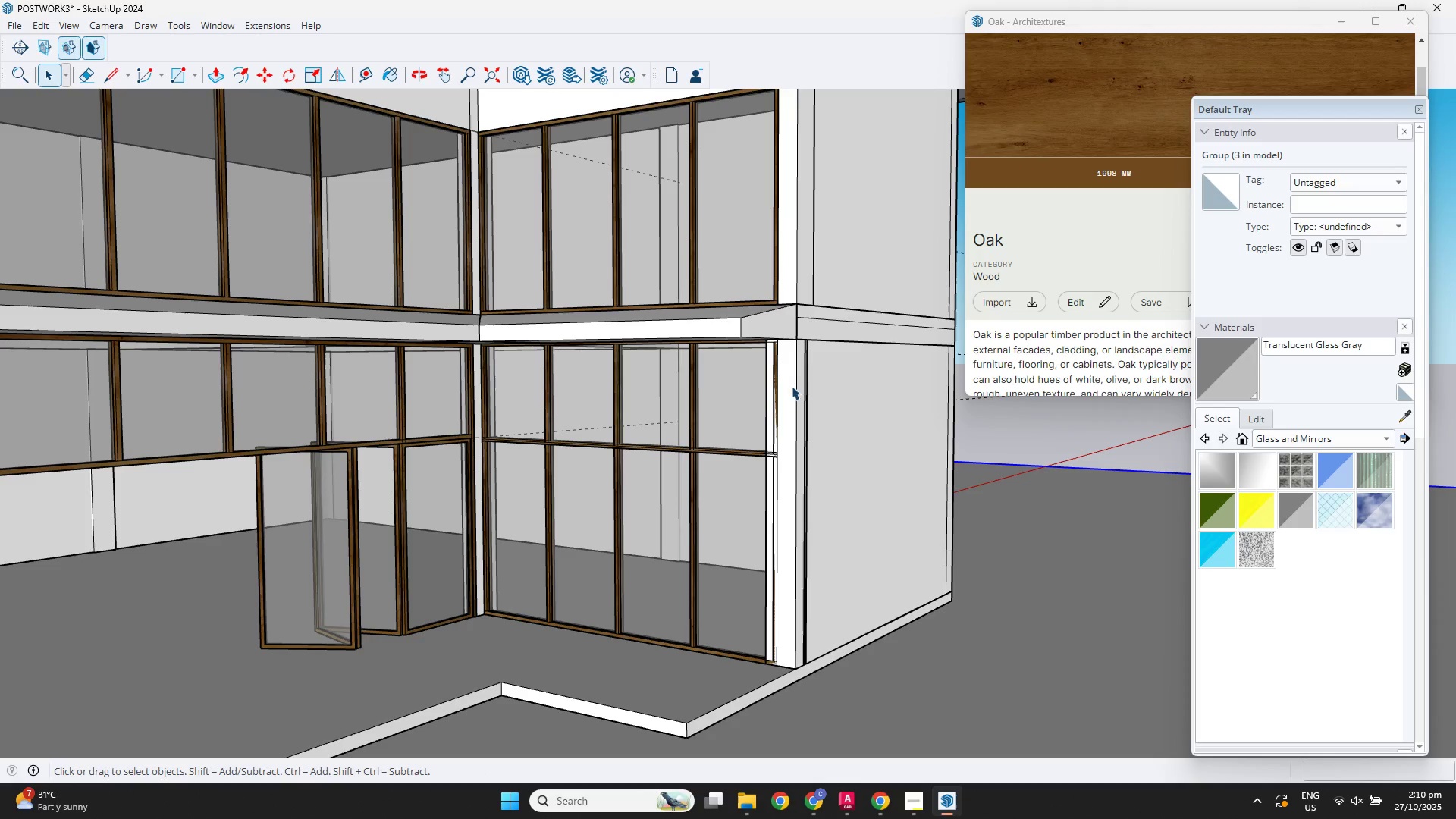 
scroll: coordinate [735, 414], scroll_direction: up, amount: 5.0
 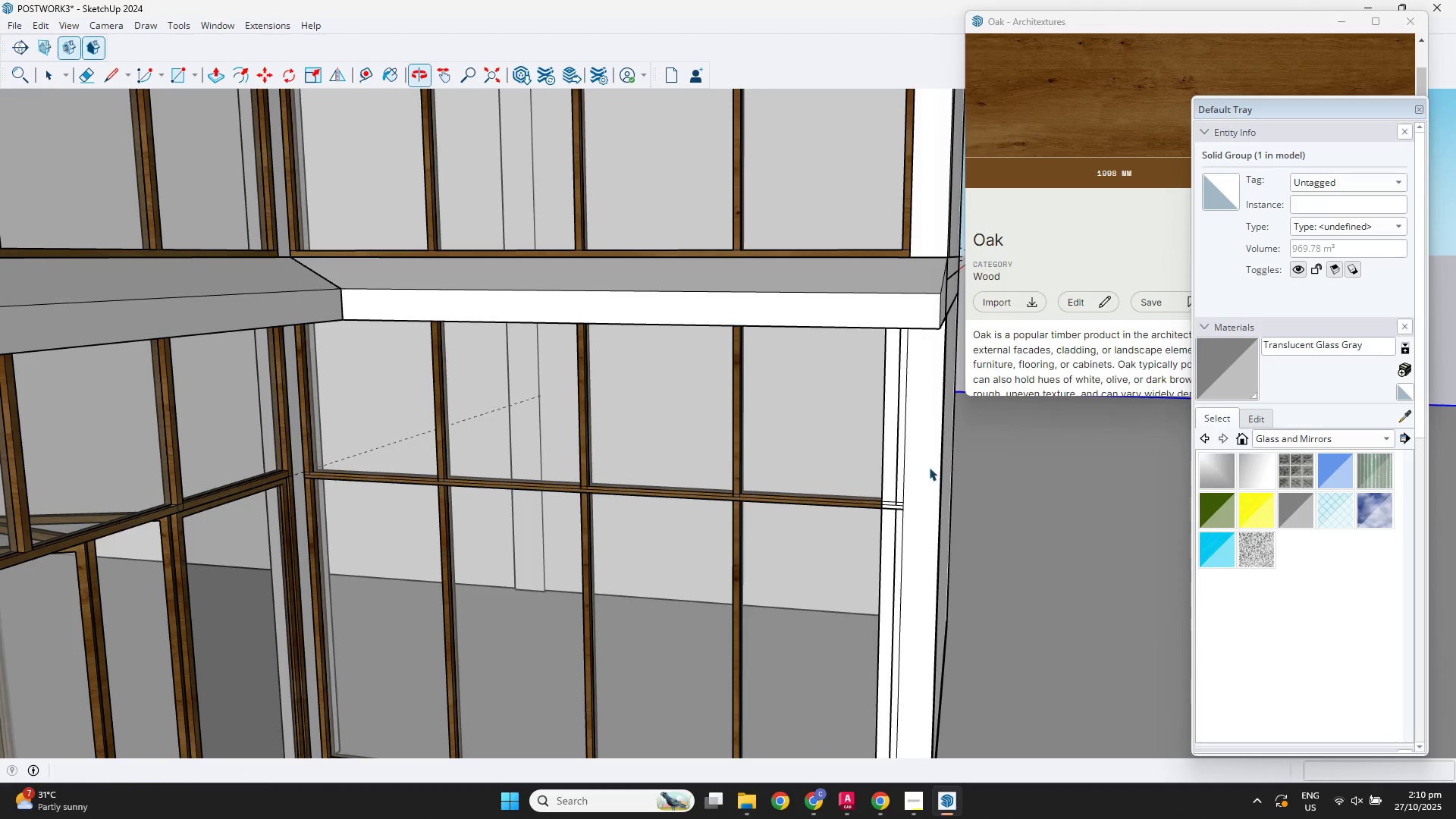 
left_click([924, 468])
 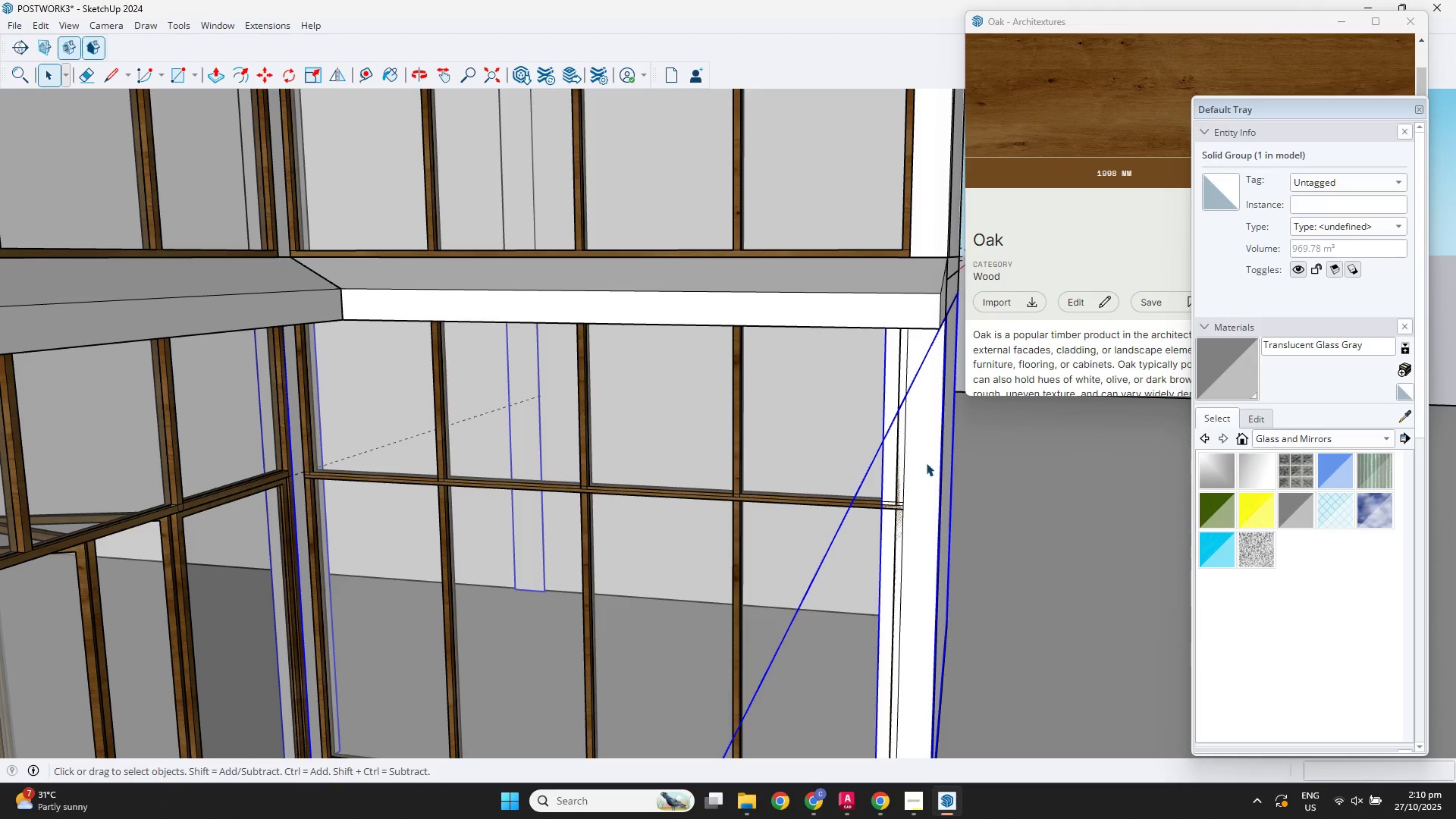 
scroll: coordinate [927, 460], scroll_direction: down, amount: 3.0
 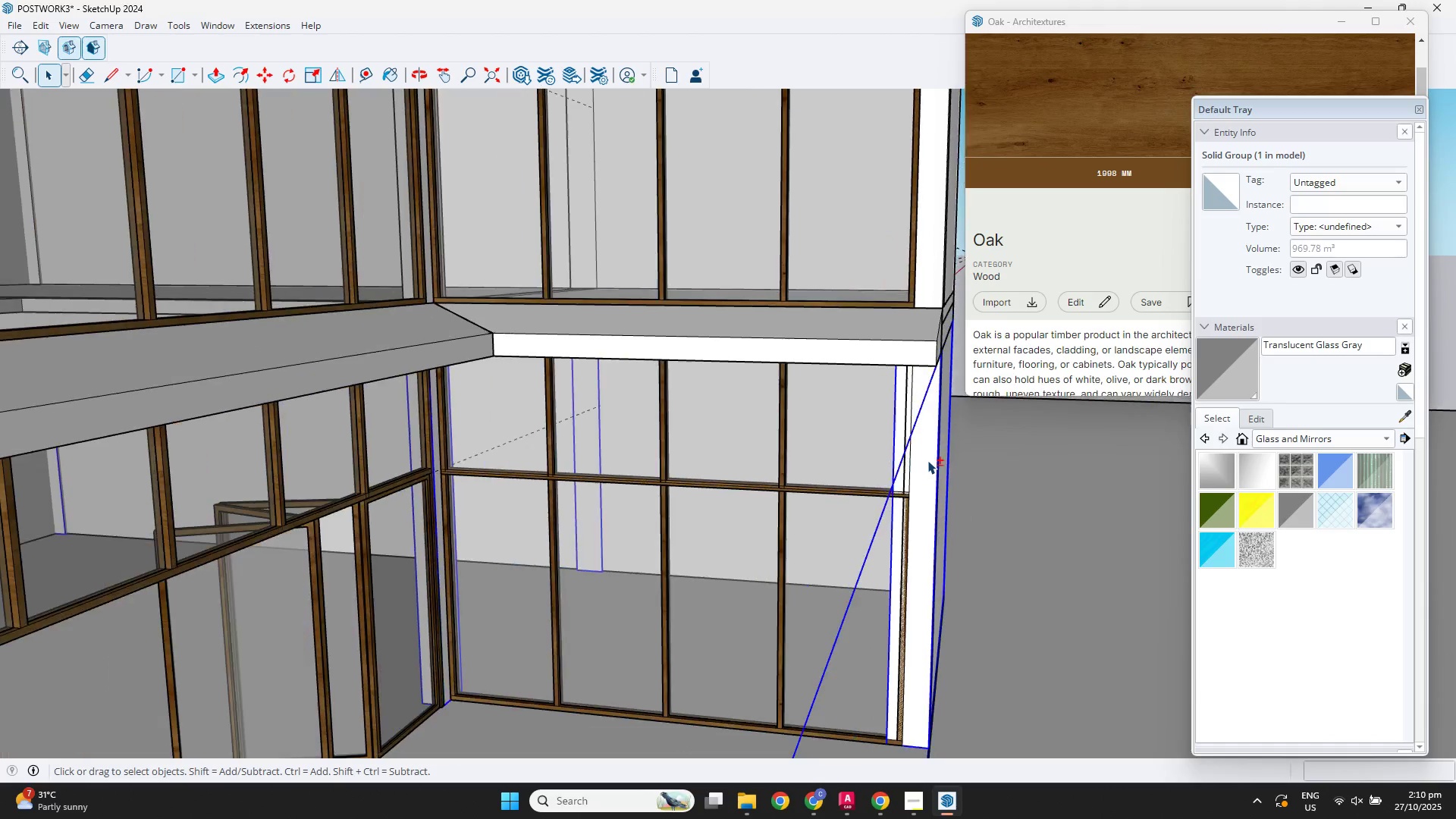 
hold_key(key=ShiftLeft, duration=0.45)
 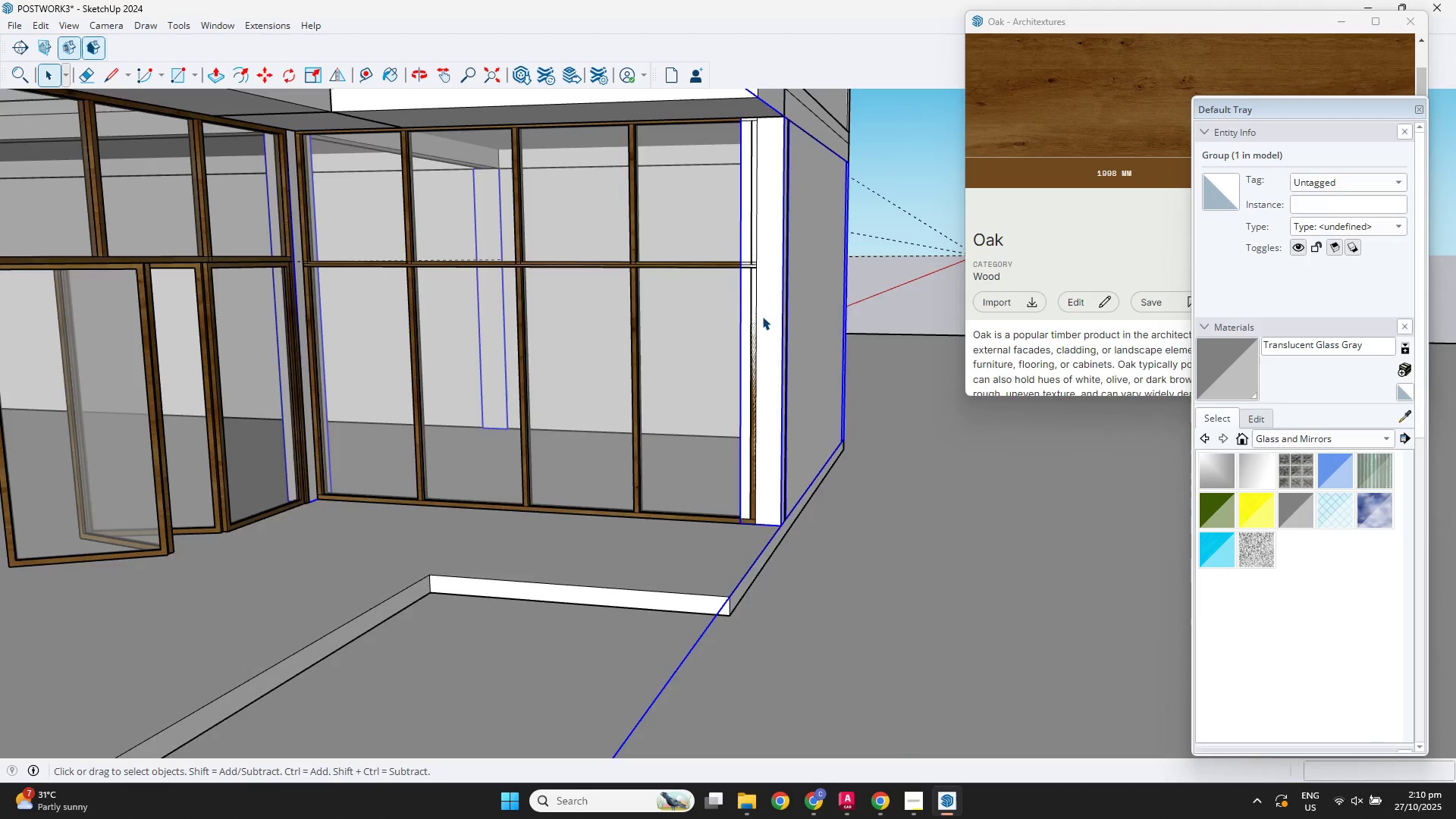 
double_click([762, 316])
 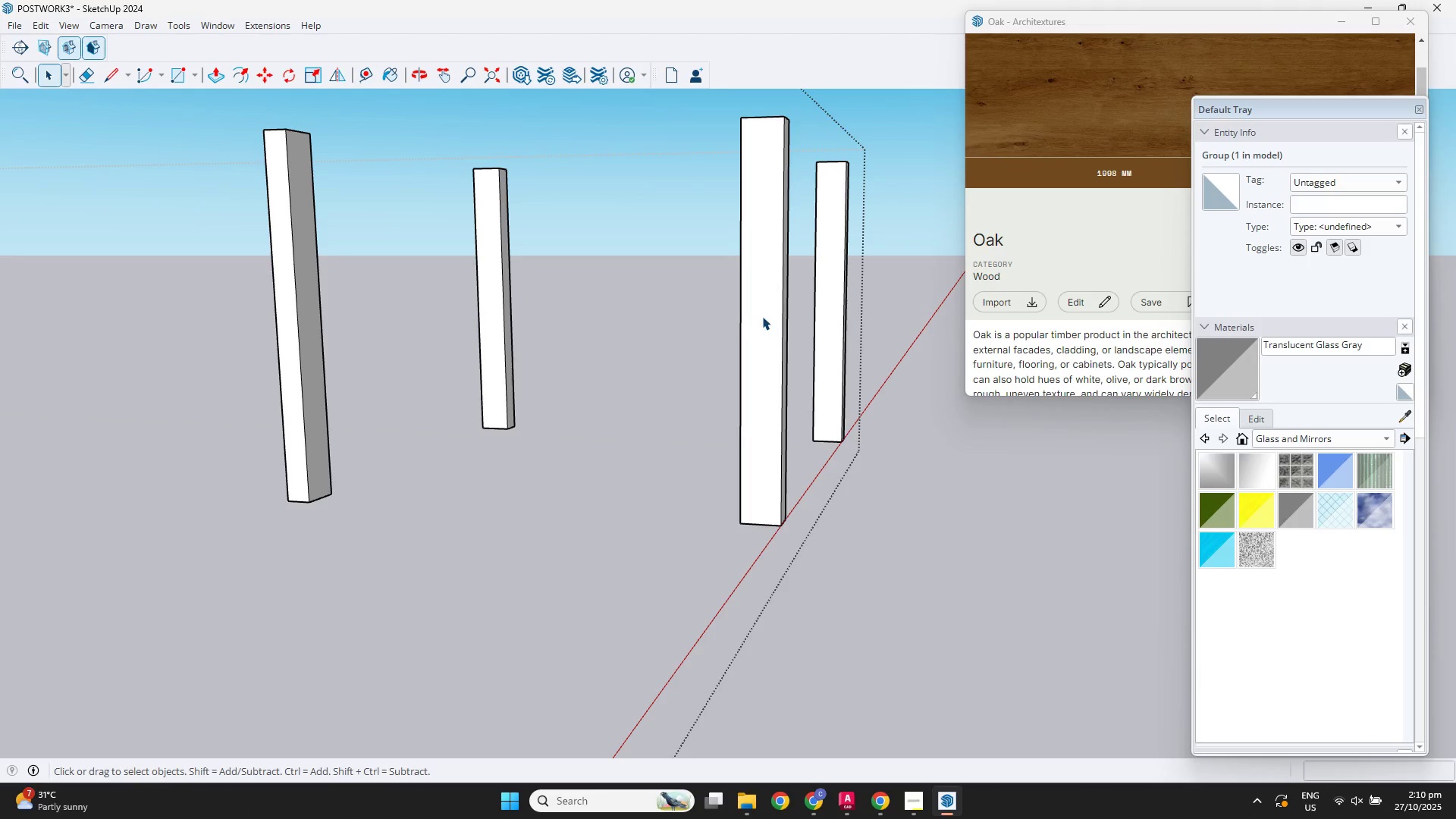 
triple_click([762, 316])
 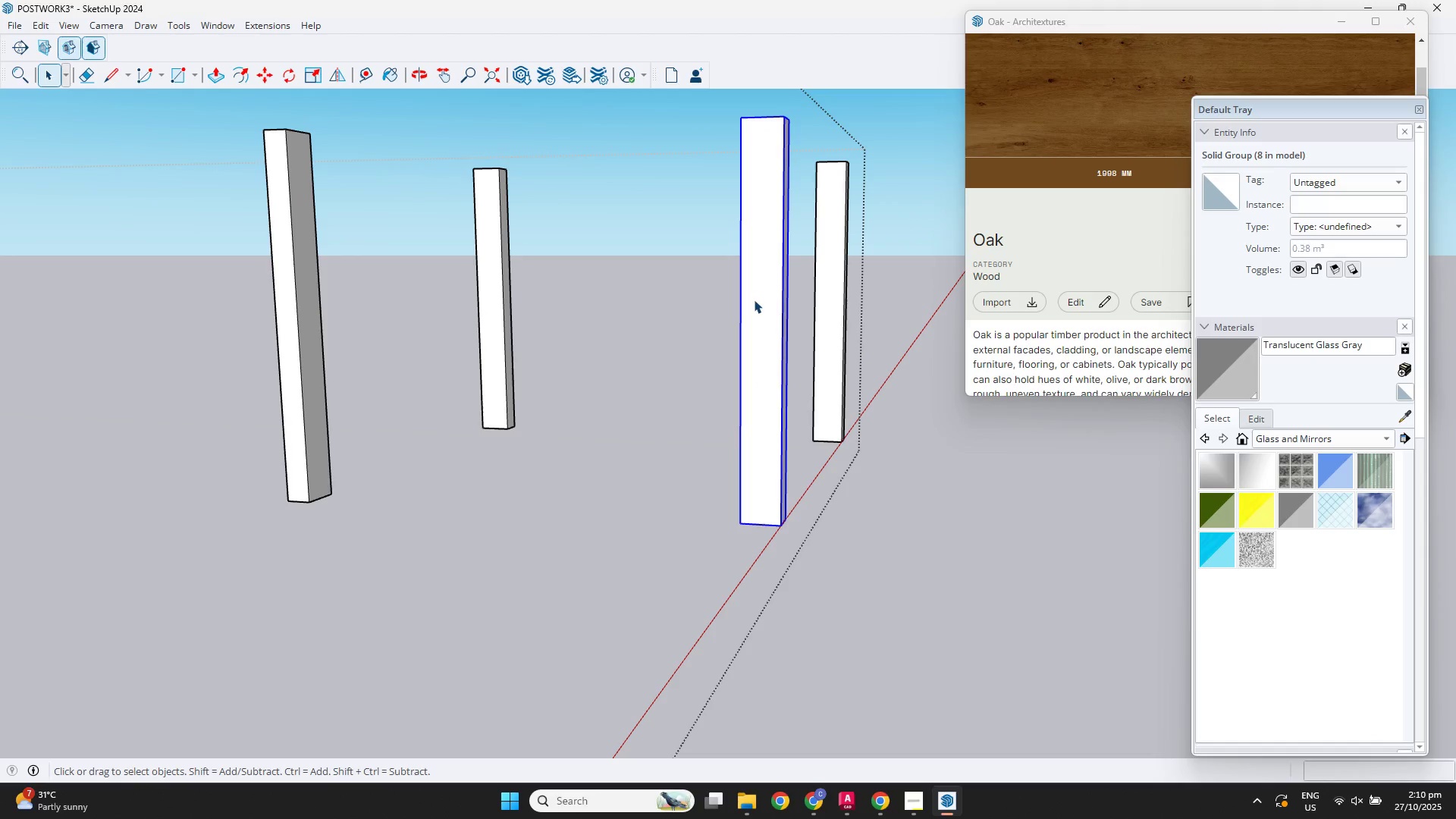 
key(Q)
 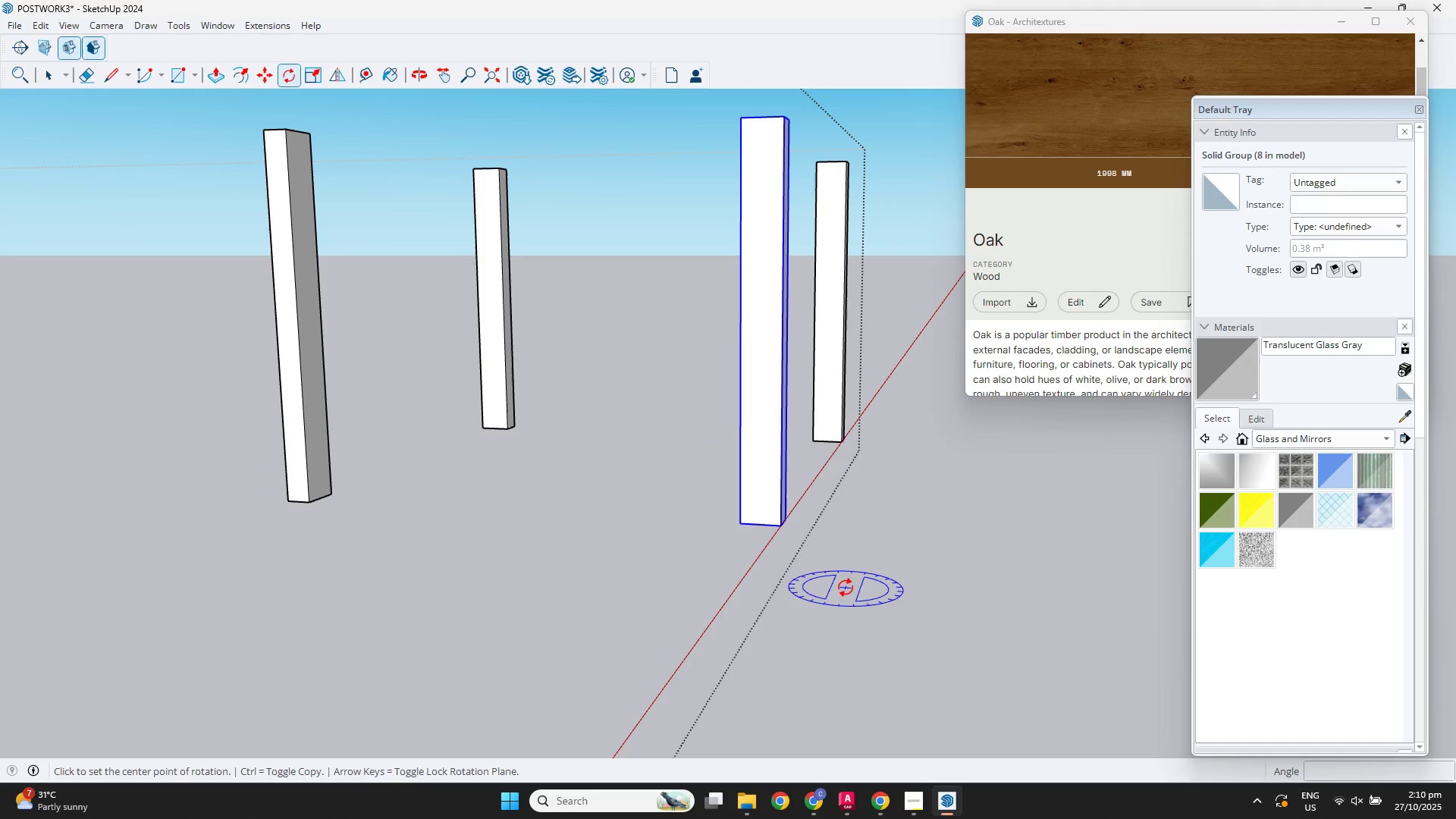 
left_click([846, 588])
 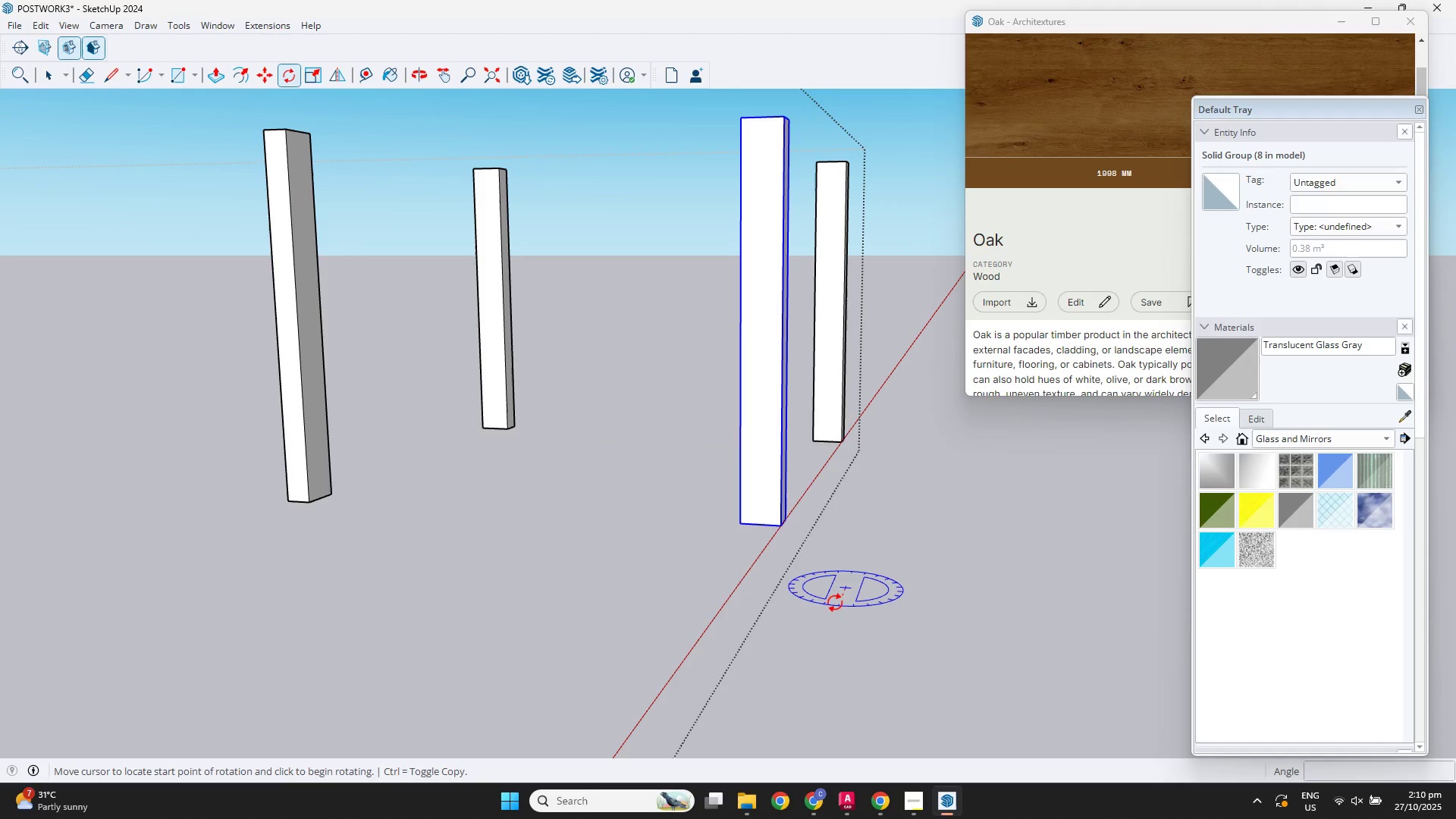 
left_click([835, 604])
 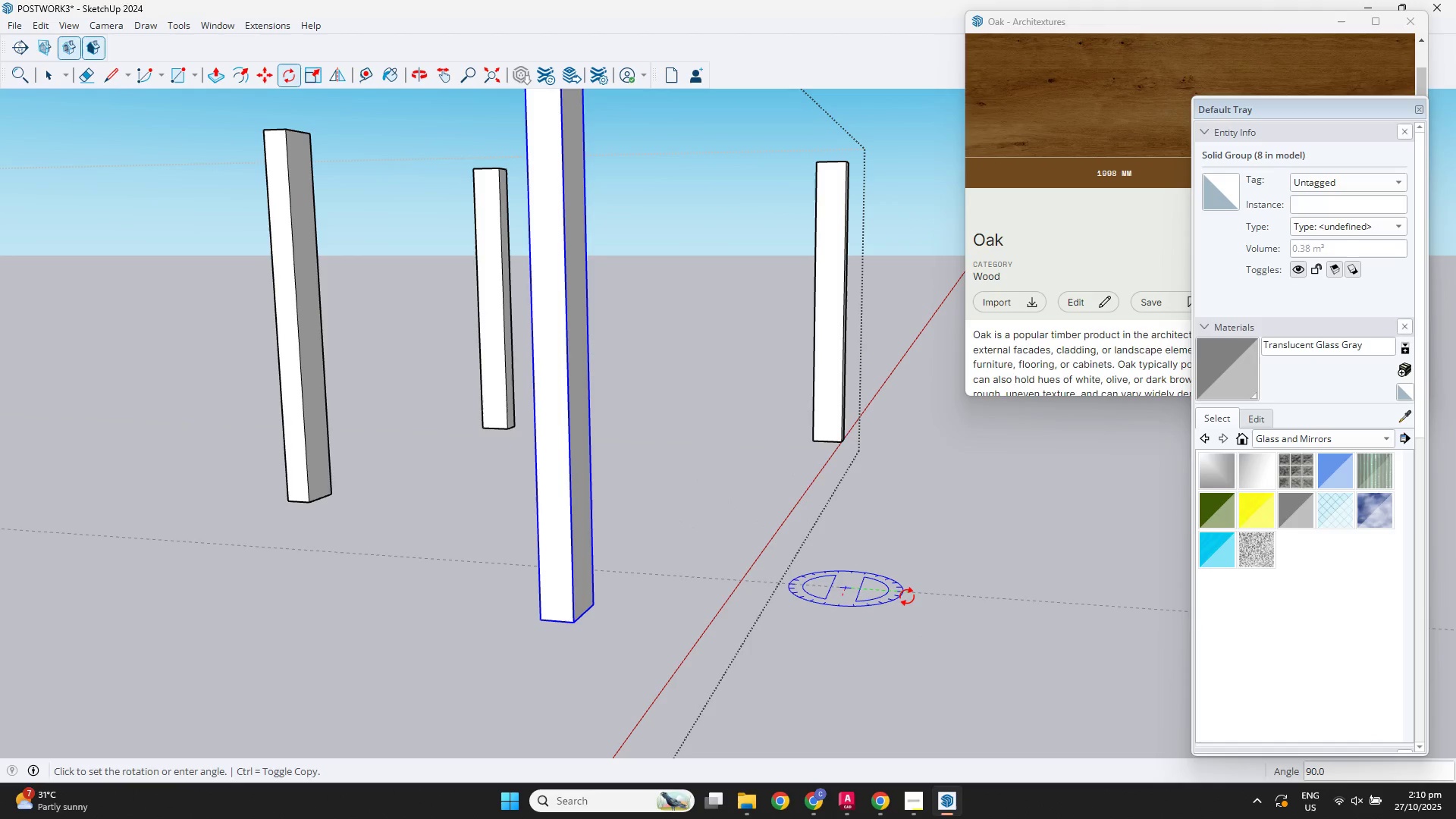 
left_click([907, 597])
 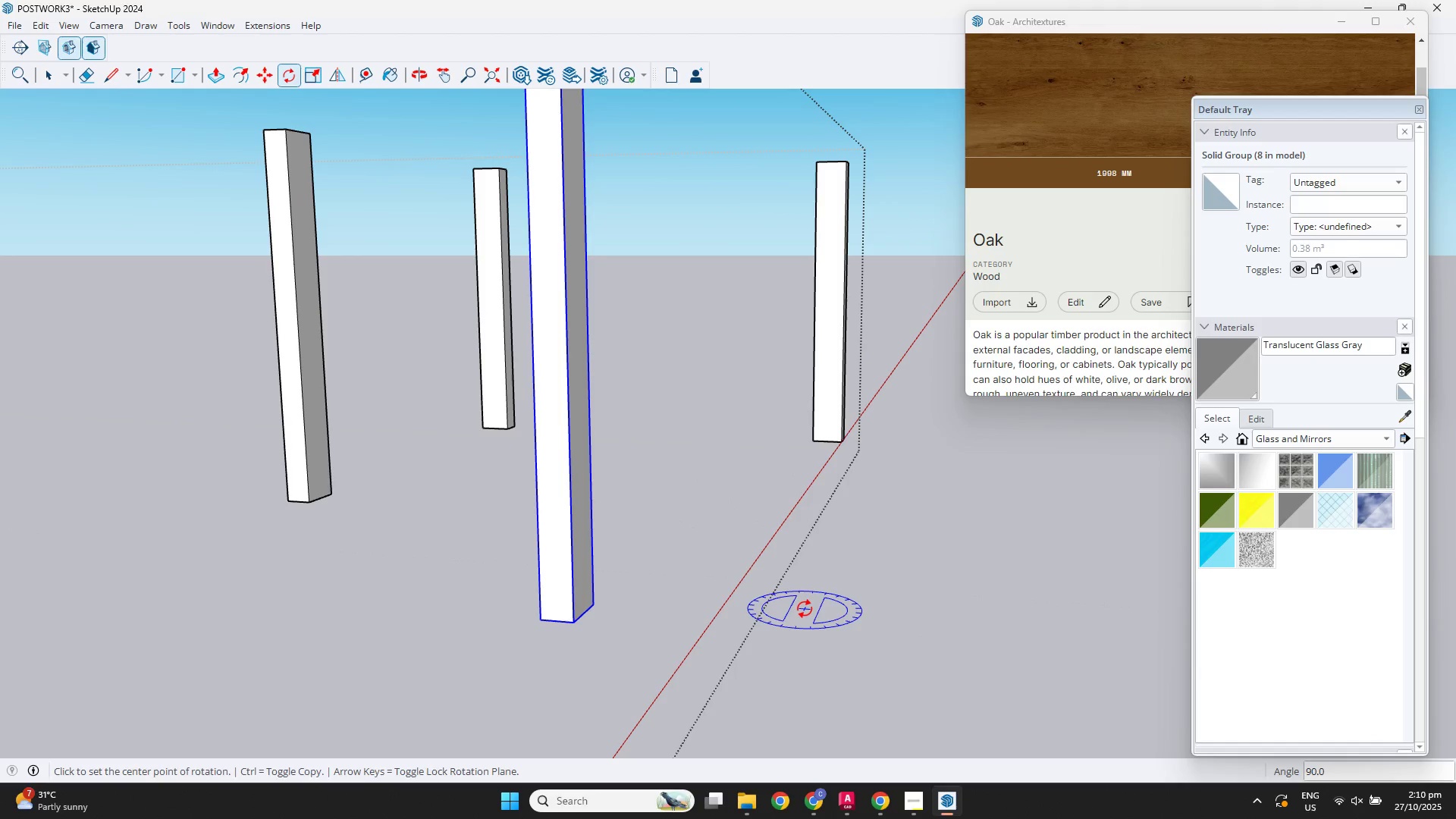 
key(M)
 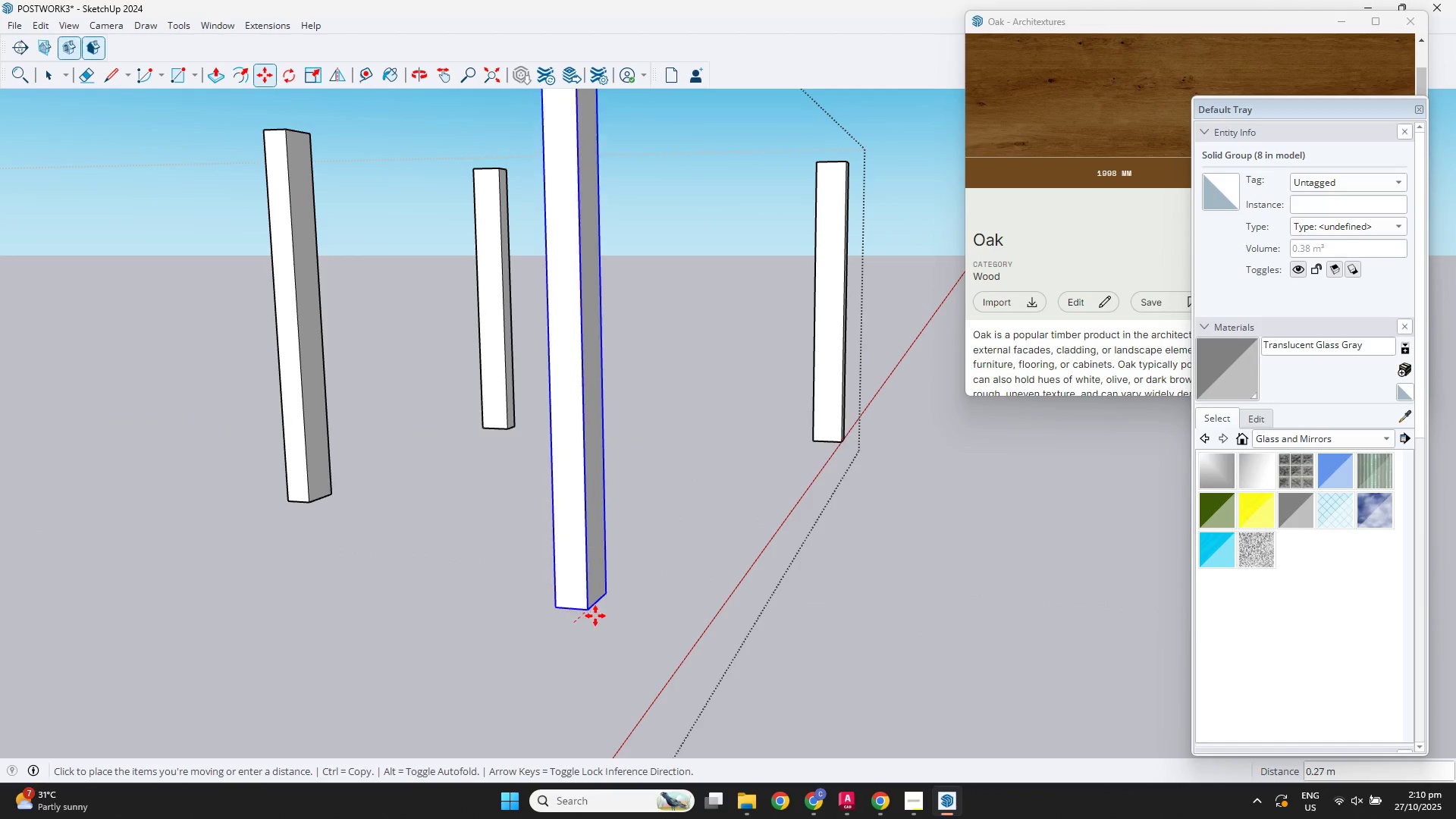 
key(F3)
 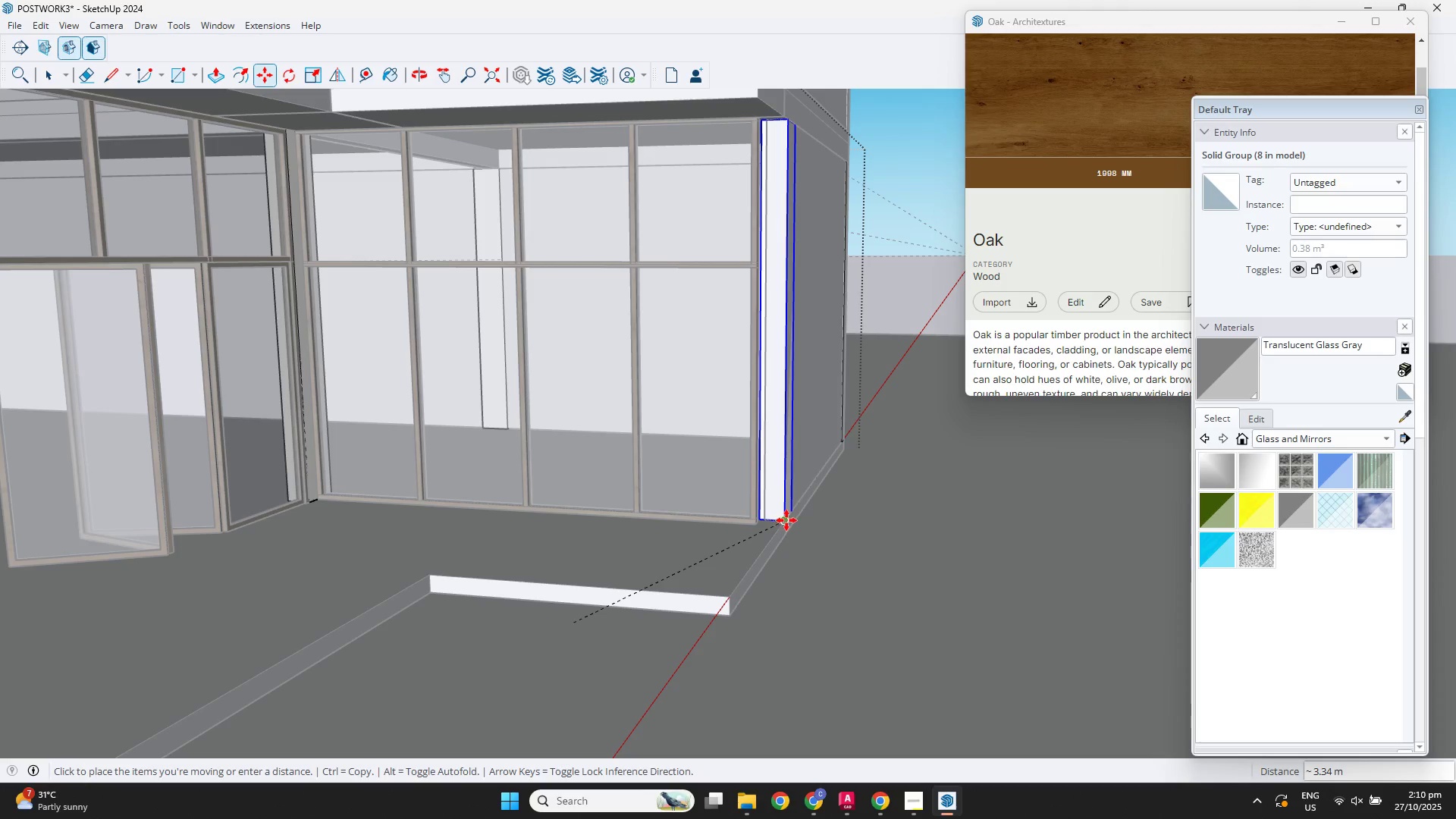 
left_click([783, 523])
 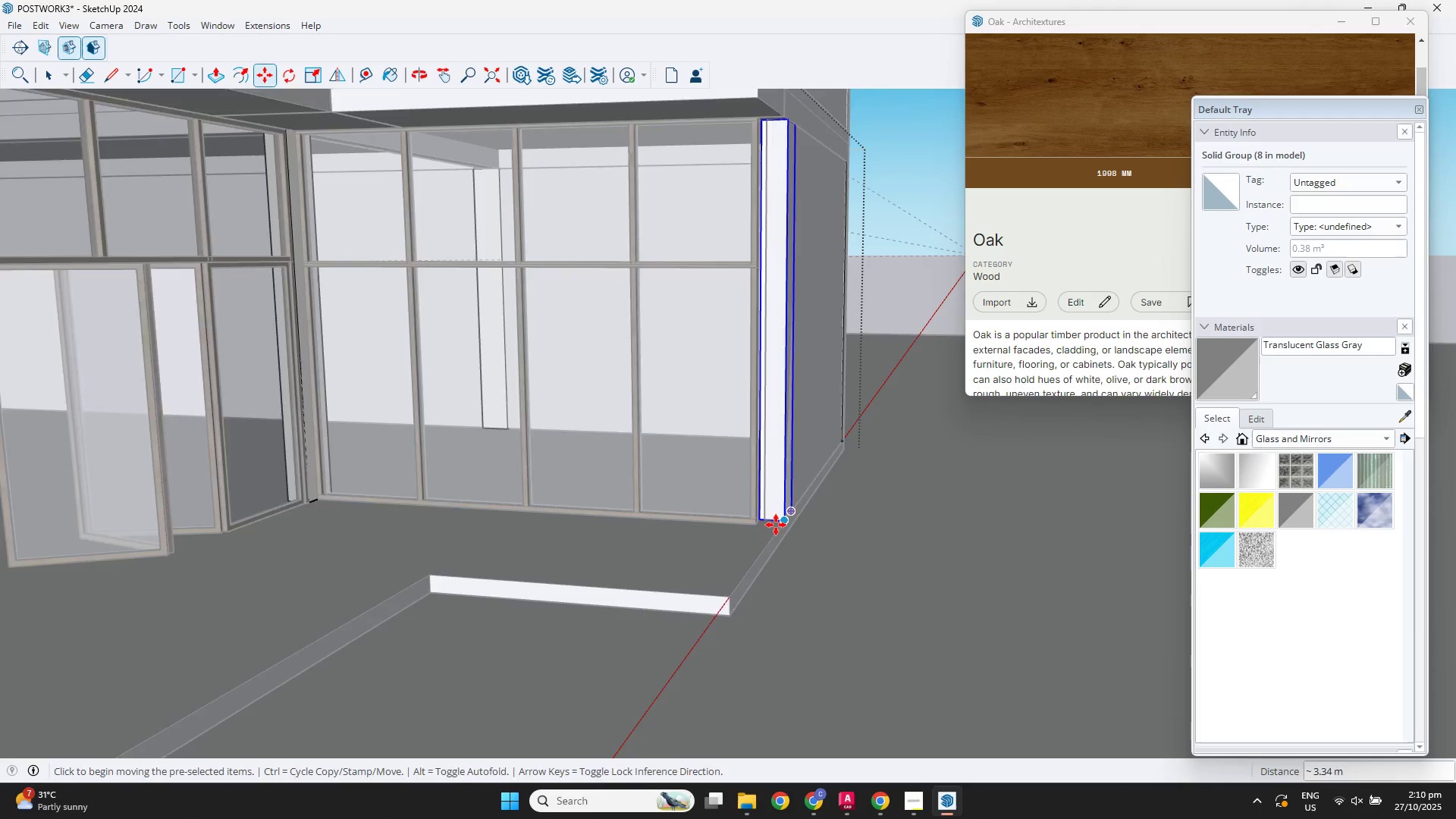 
scroll: coordinate [733, 539], scroll_direction: up, amount: 14.0
 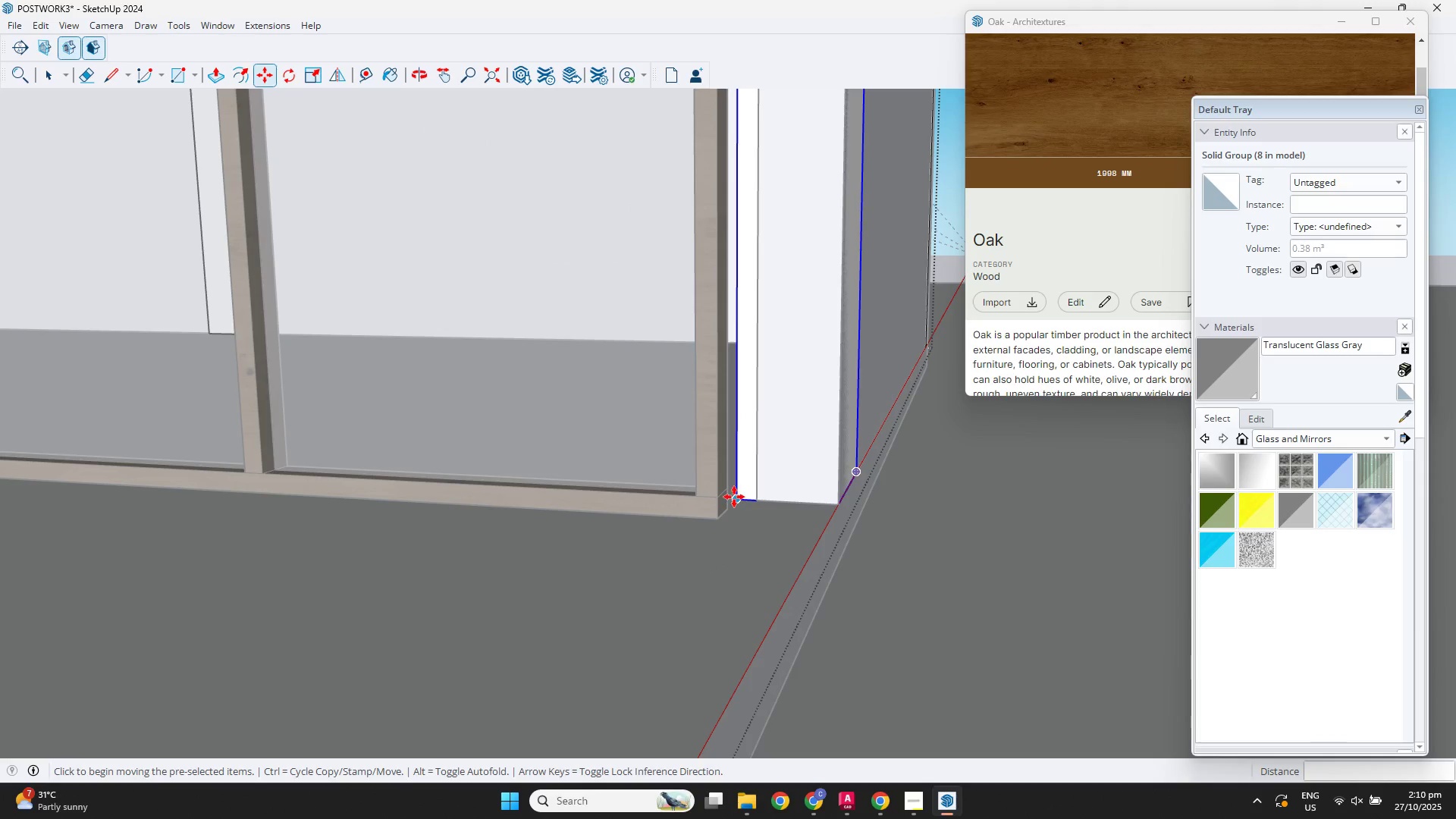 
left_click([734, 497])
 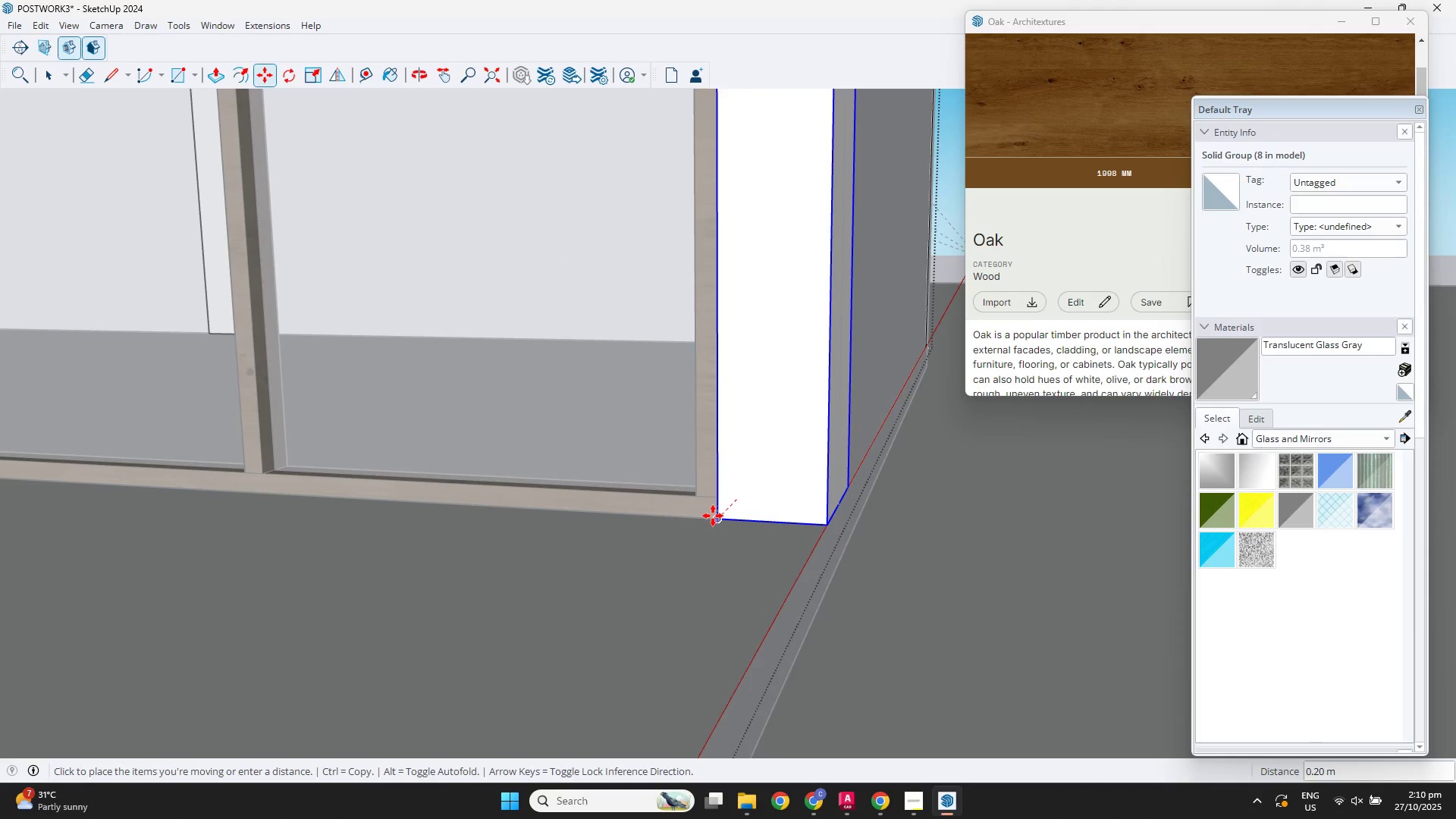 
left_click([713, 516])
 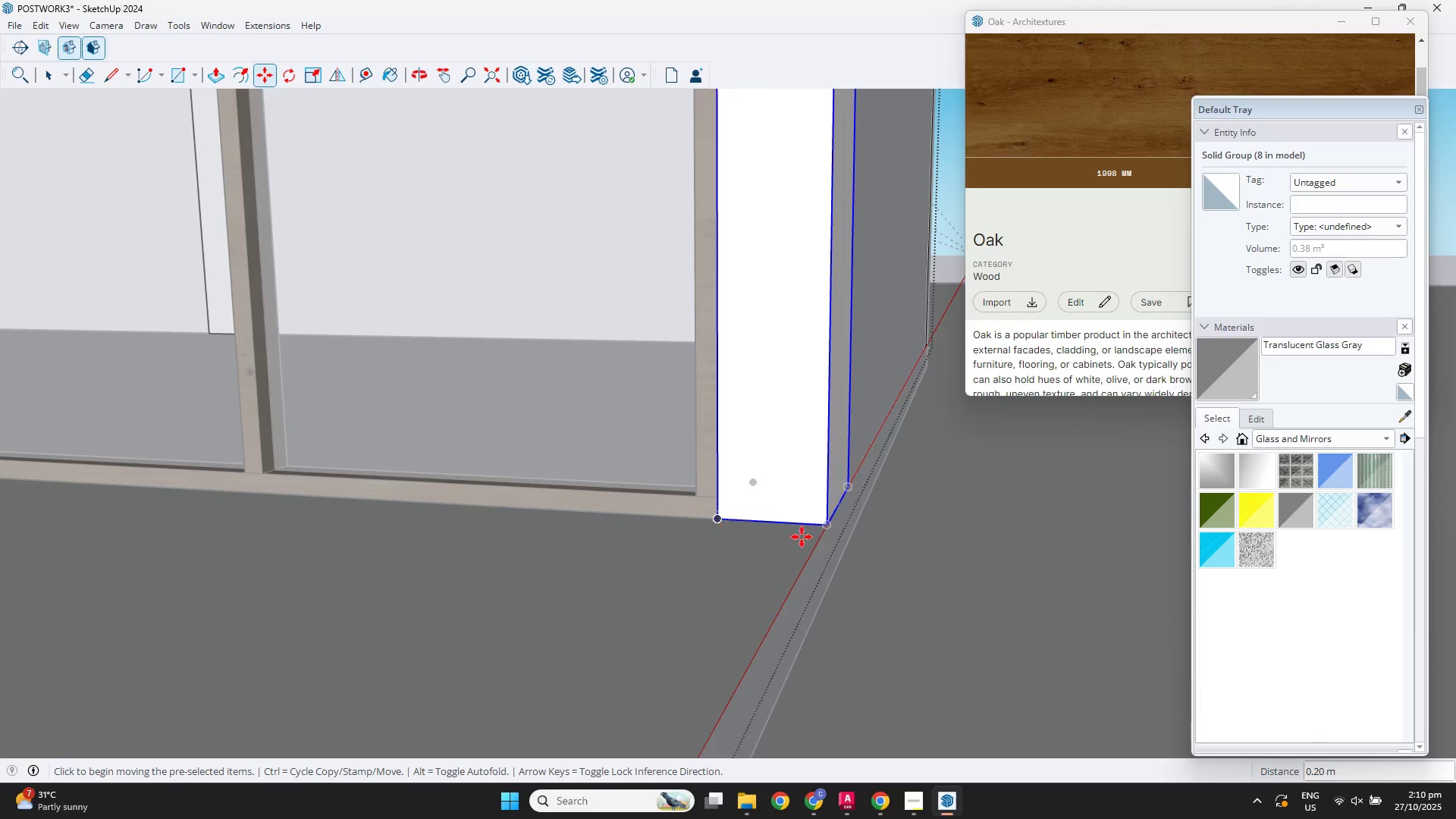 
scroll: coordinate [995, 592], scroll_direction: down, amount: 17.0
 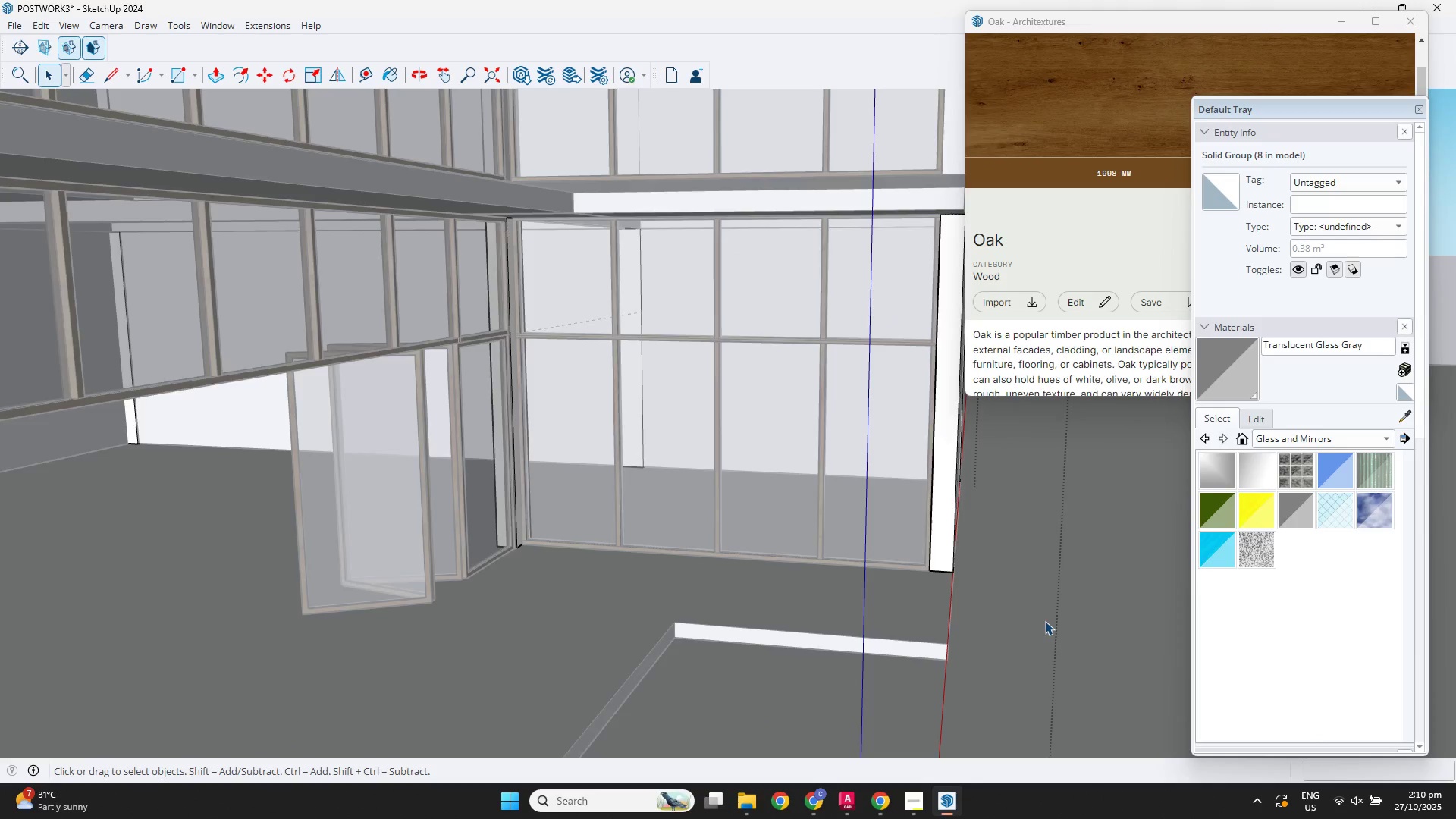 
key(Space)
 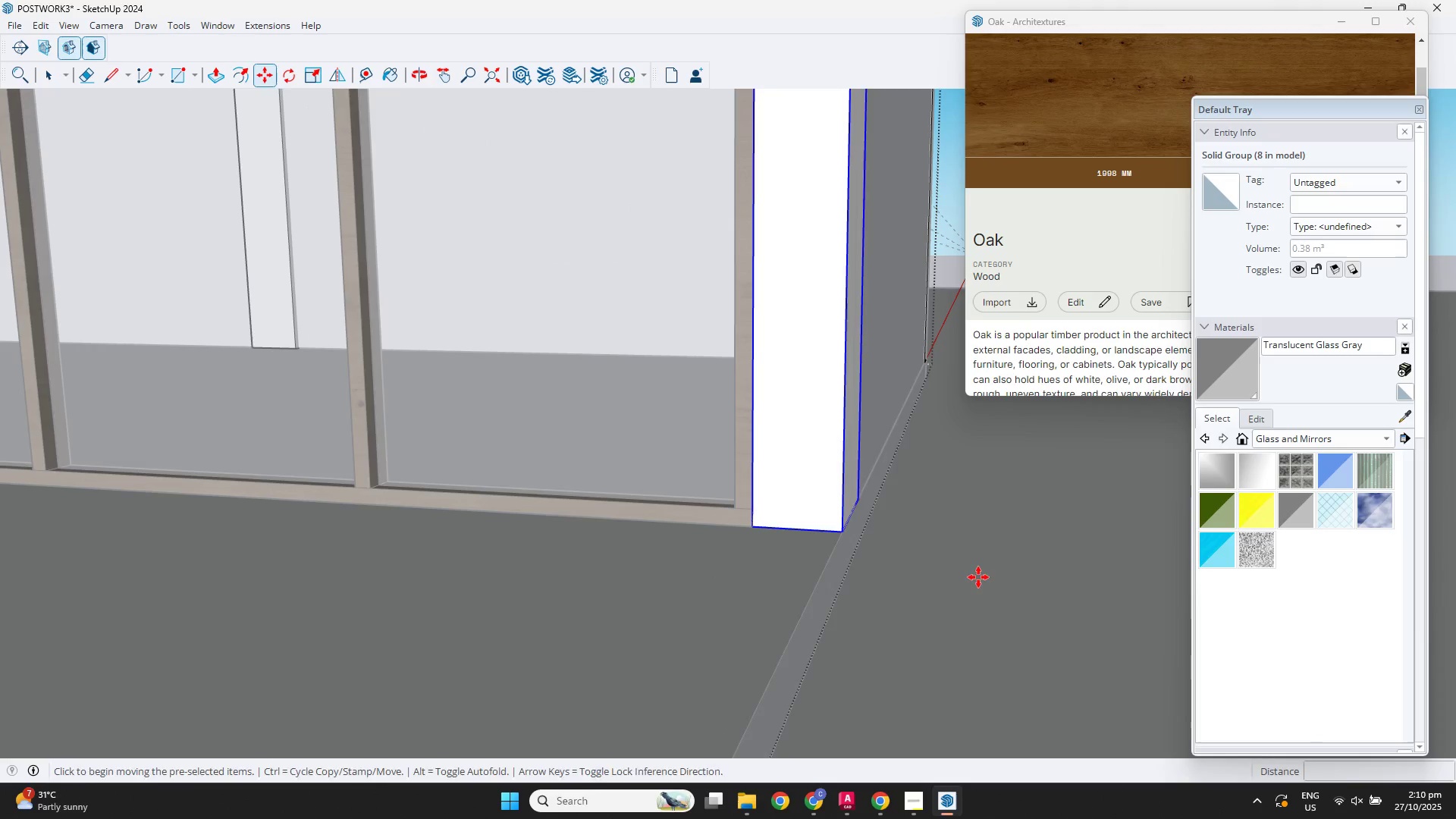 
left_click([978, 577])
 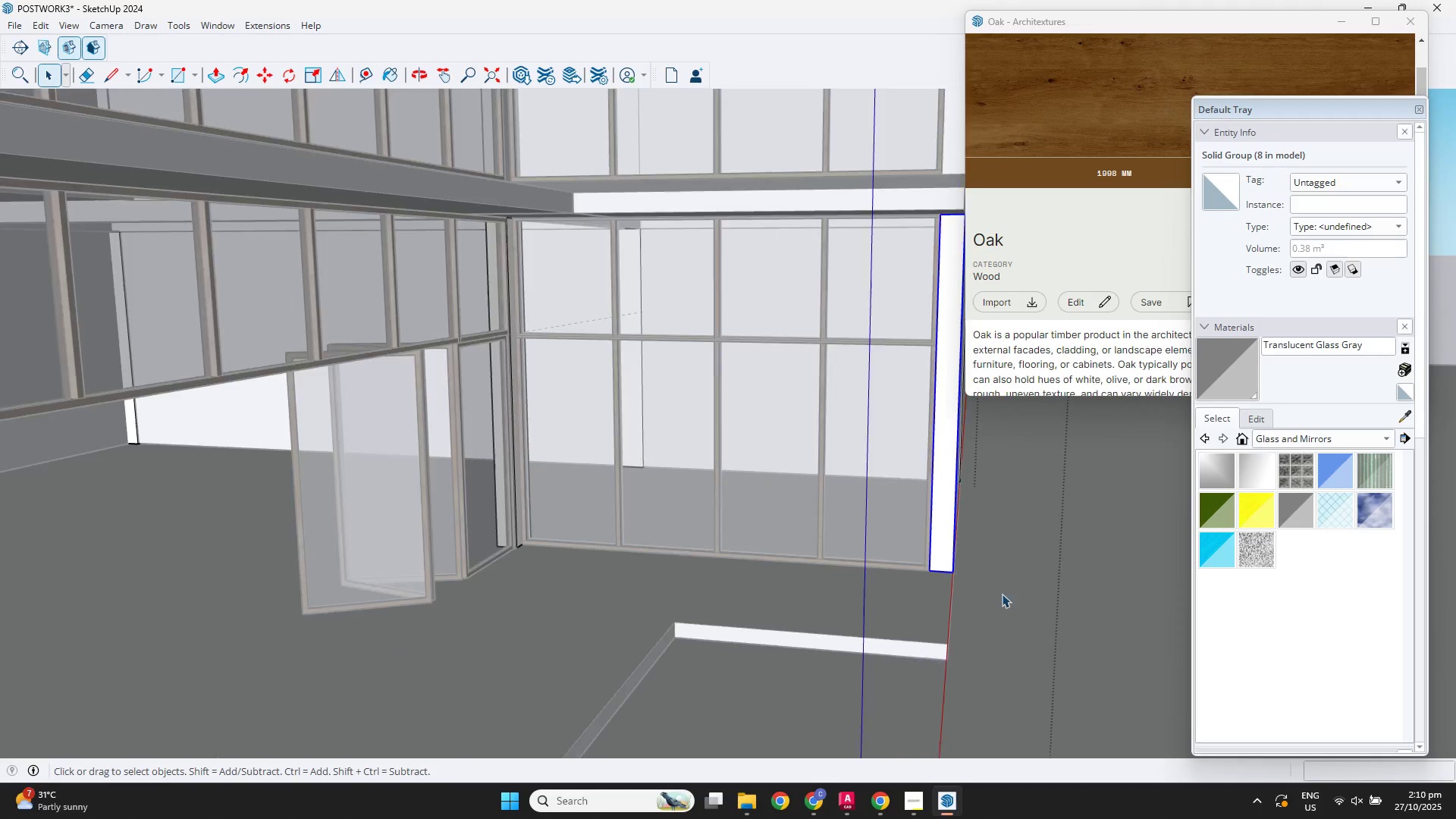 
left_click([1045, 621])
 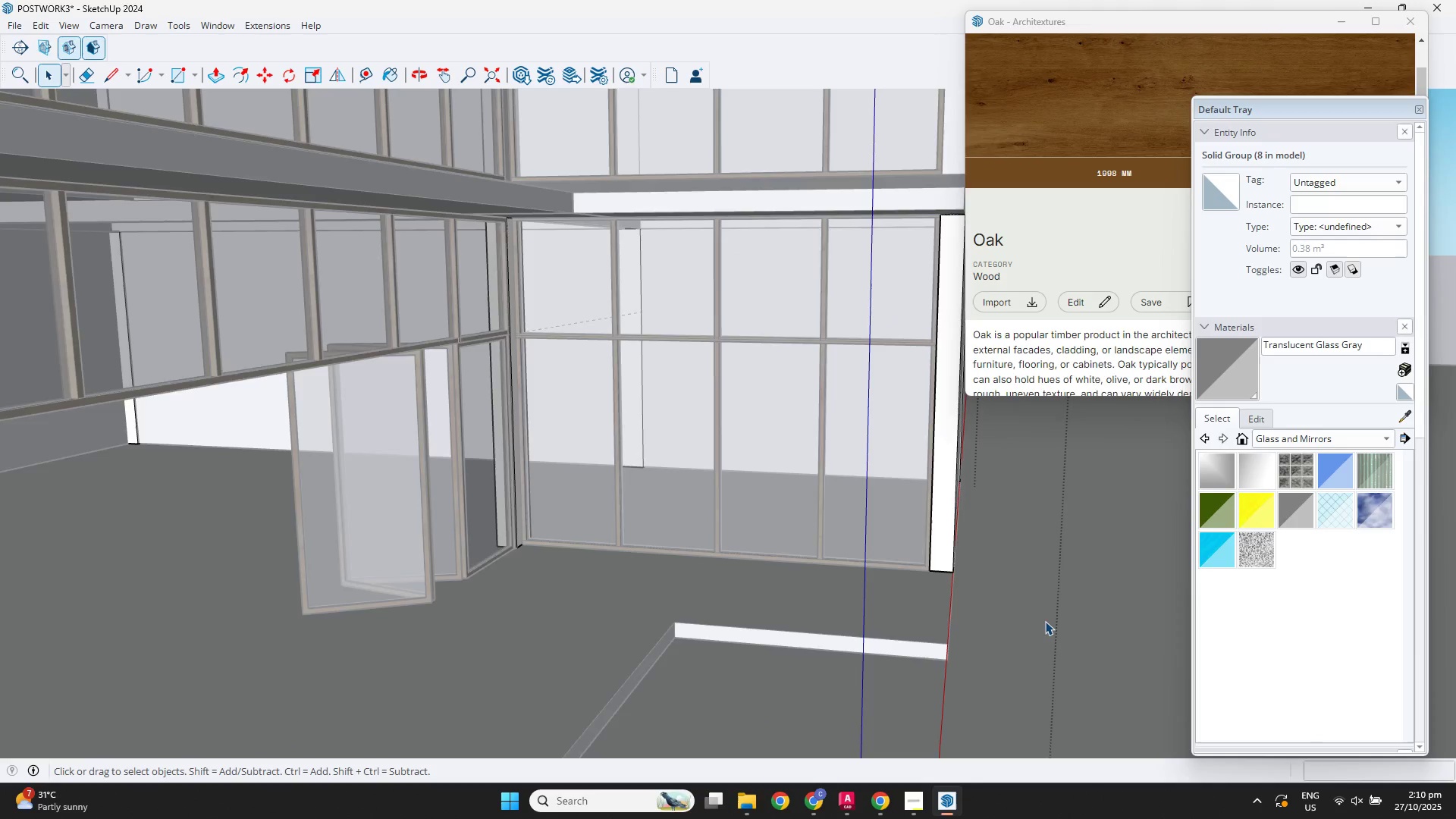 
scroll: coordinate [1045, 621], scroll_direction: down, amount: 3.0
 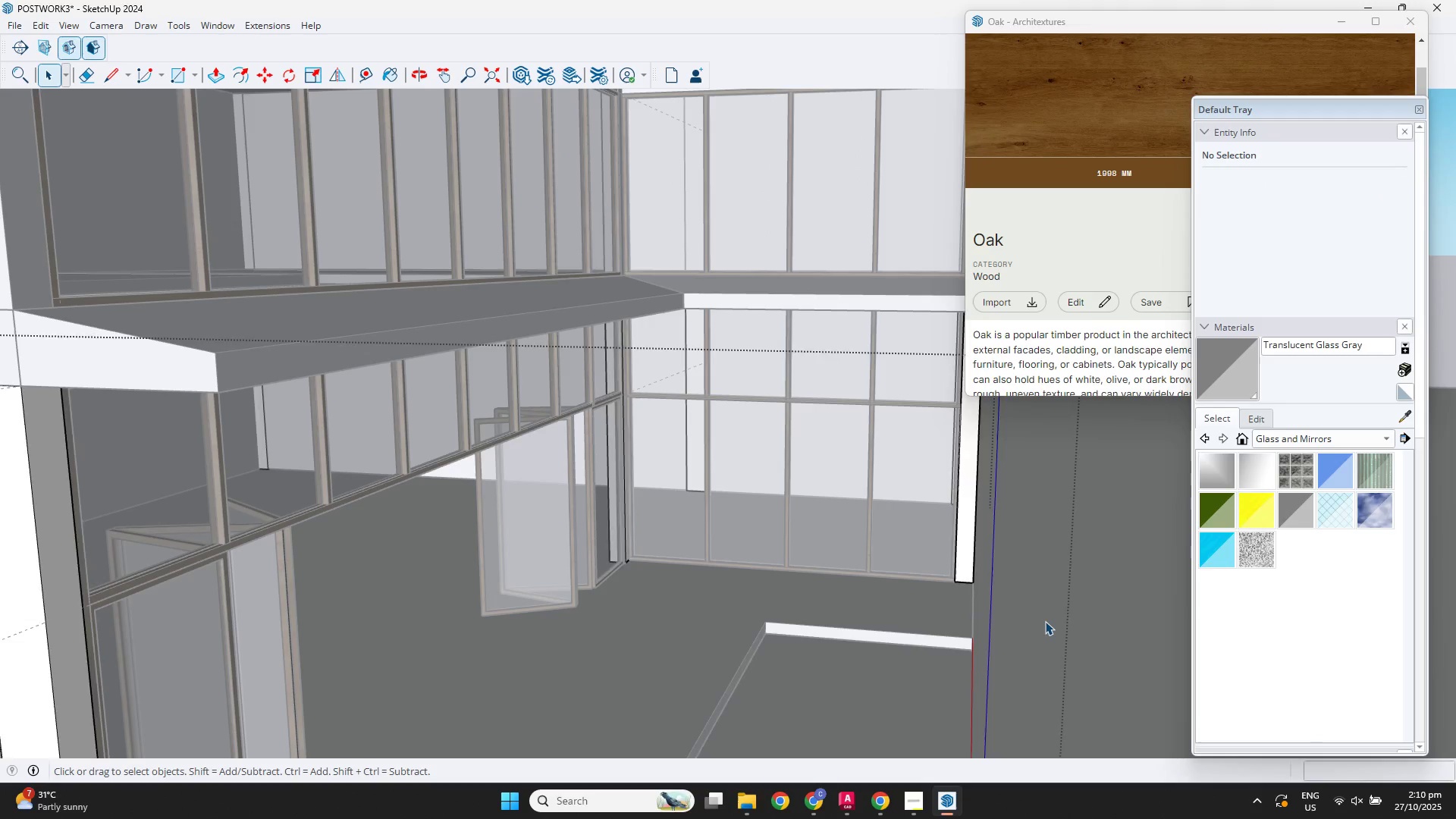 
double_click([1045, 621])
 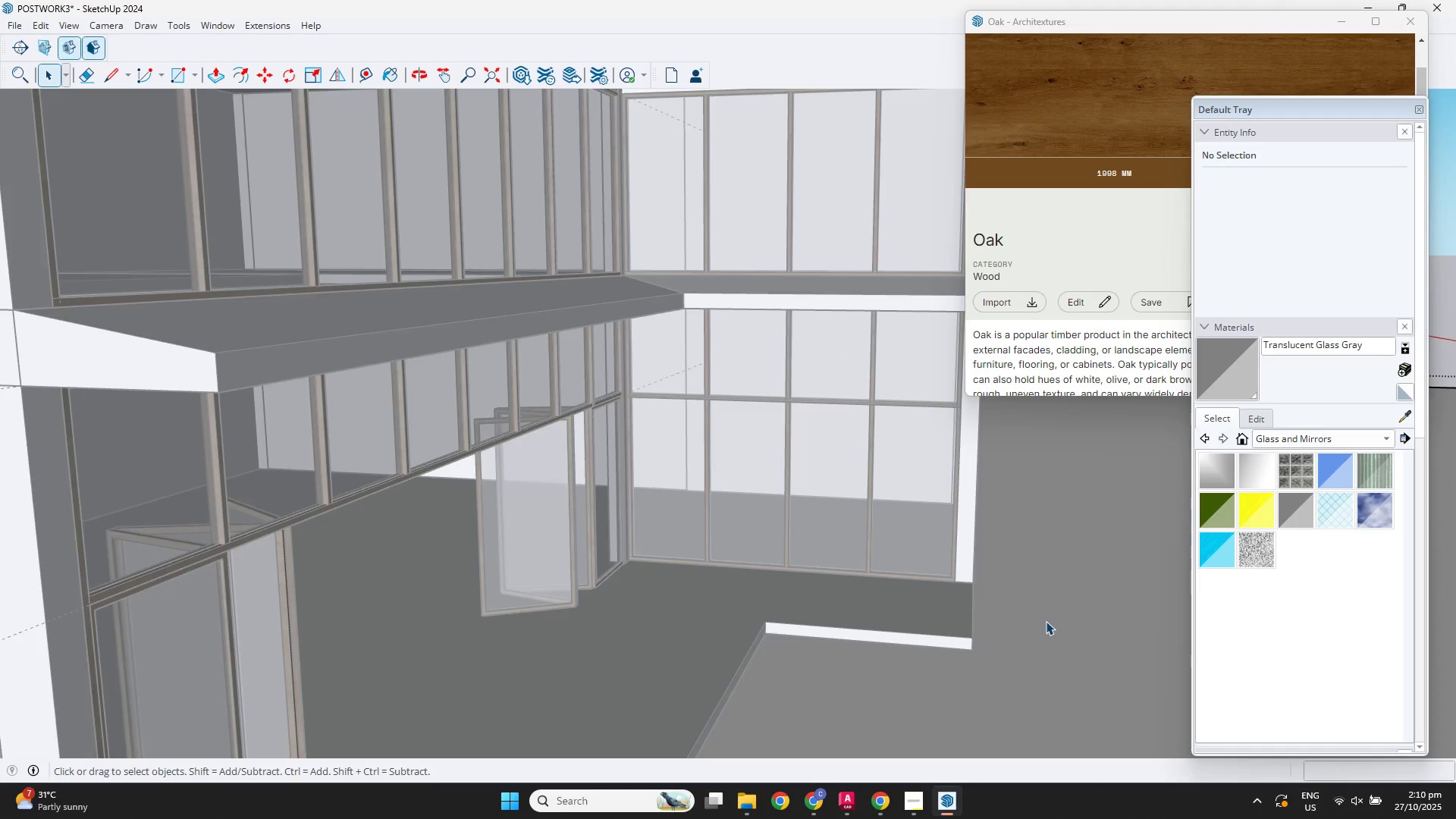 
scroll: coordinate [1046, 614], scroll_direction: down, amount: 2.0
 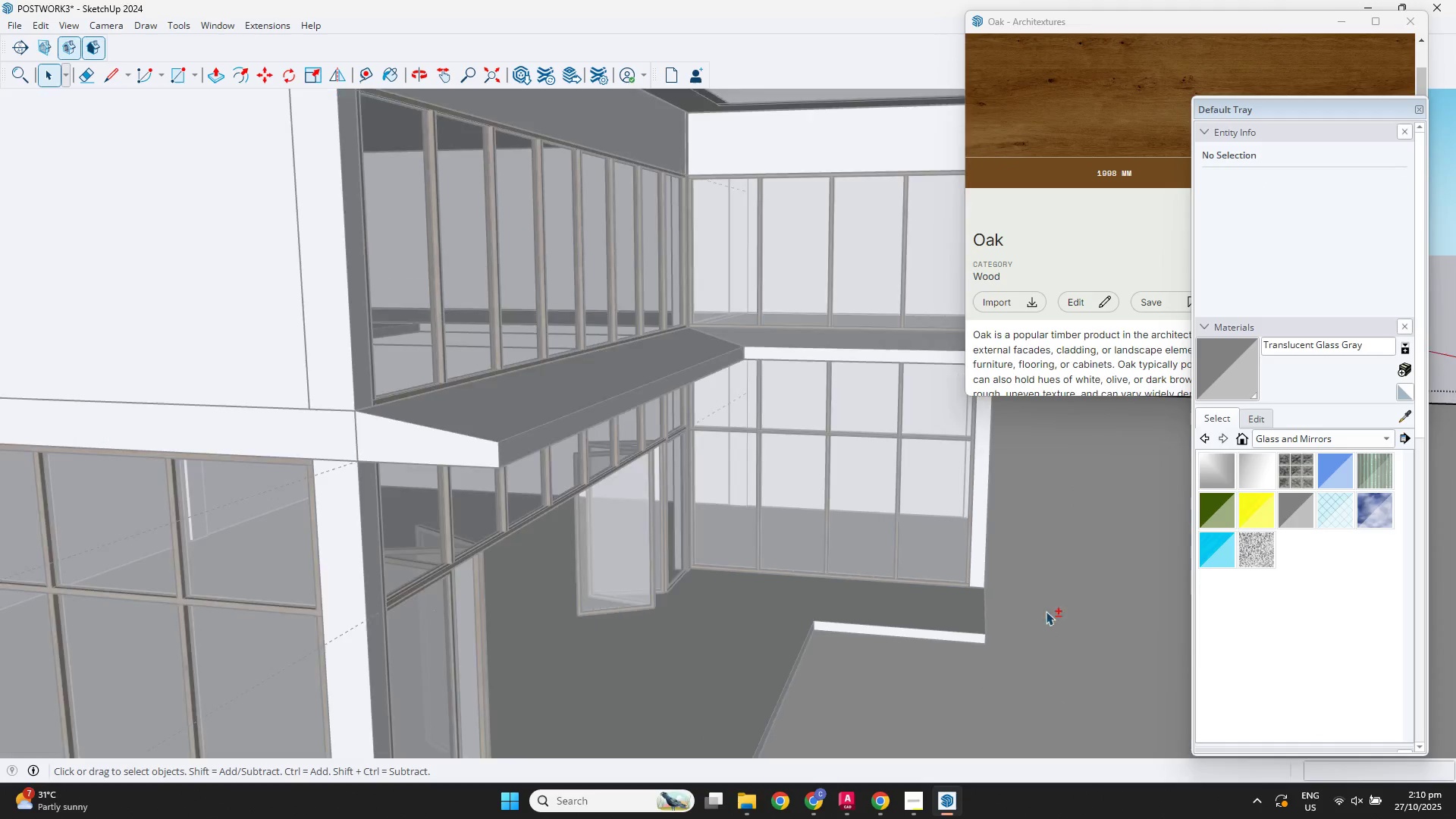 
hold_key(key=ShiftLeft, duration=0.39)
 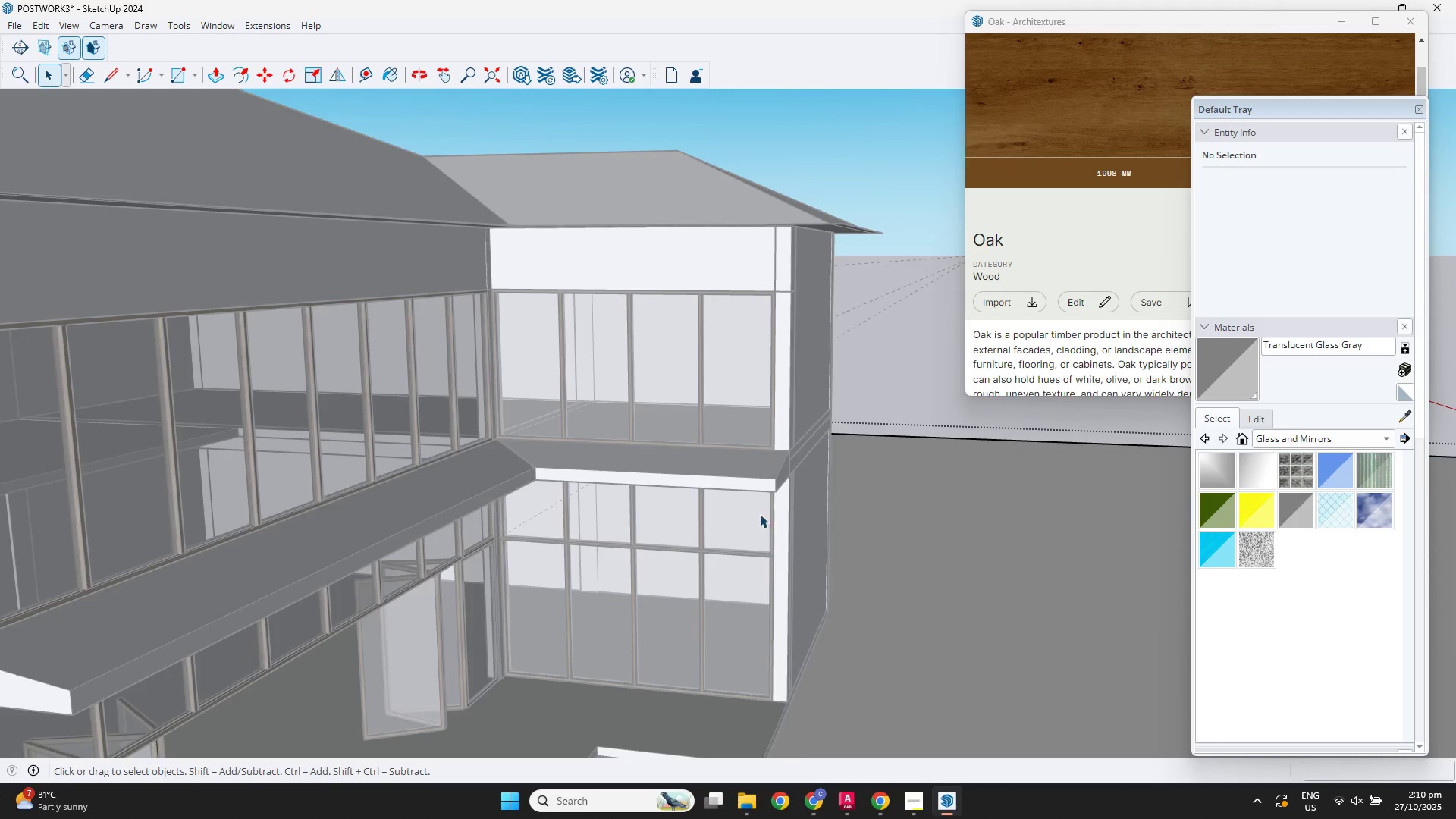 
scroll: coordinate [798, 481], scroll_direction: up, amount: 7.0
 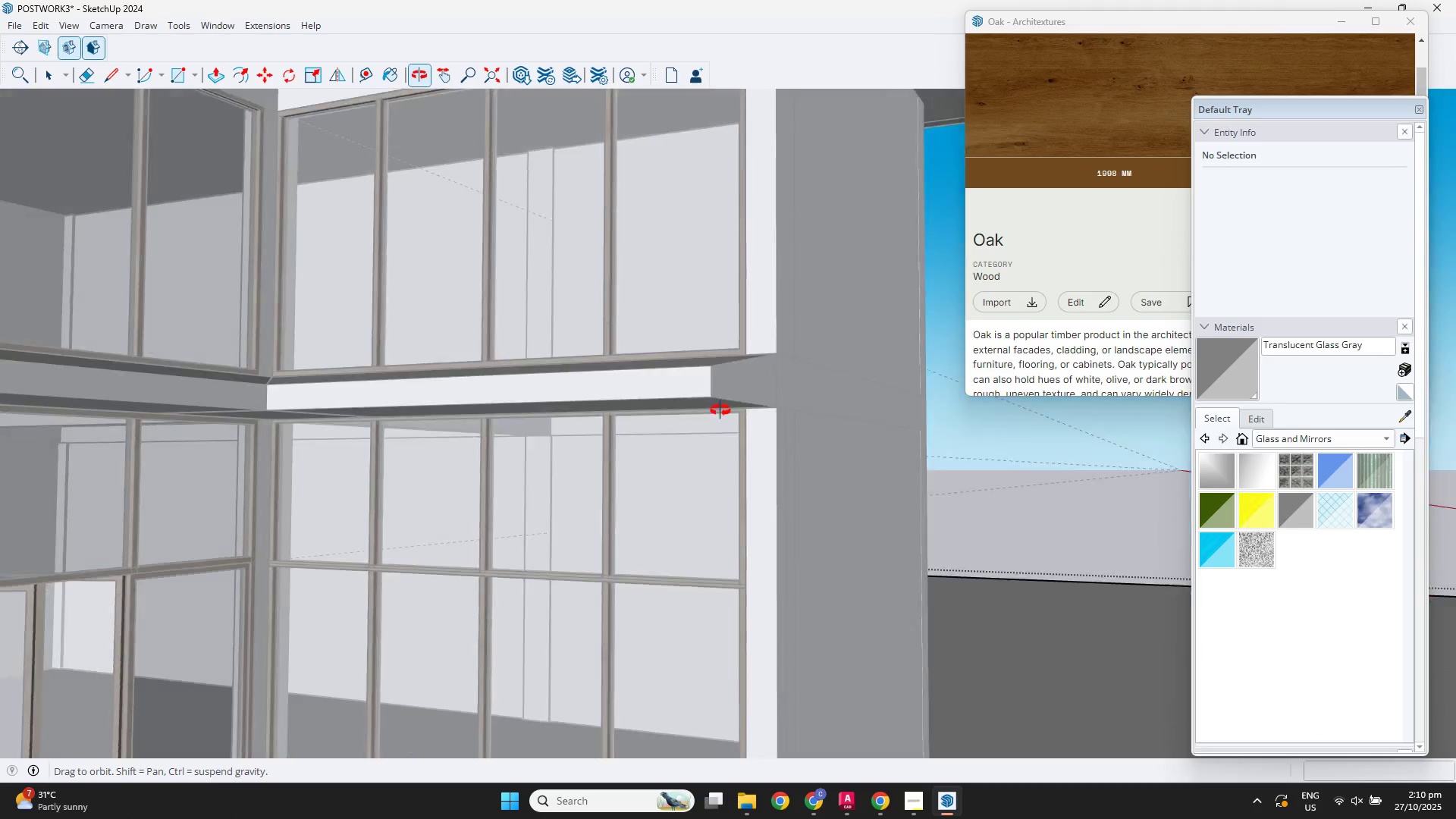 
scroll: coordinate [725, 463], scroll_direction: down, amount: 4.0
 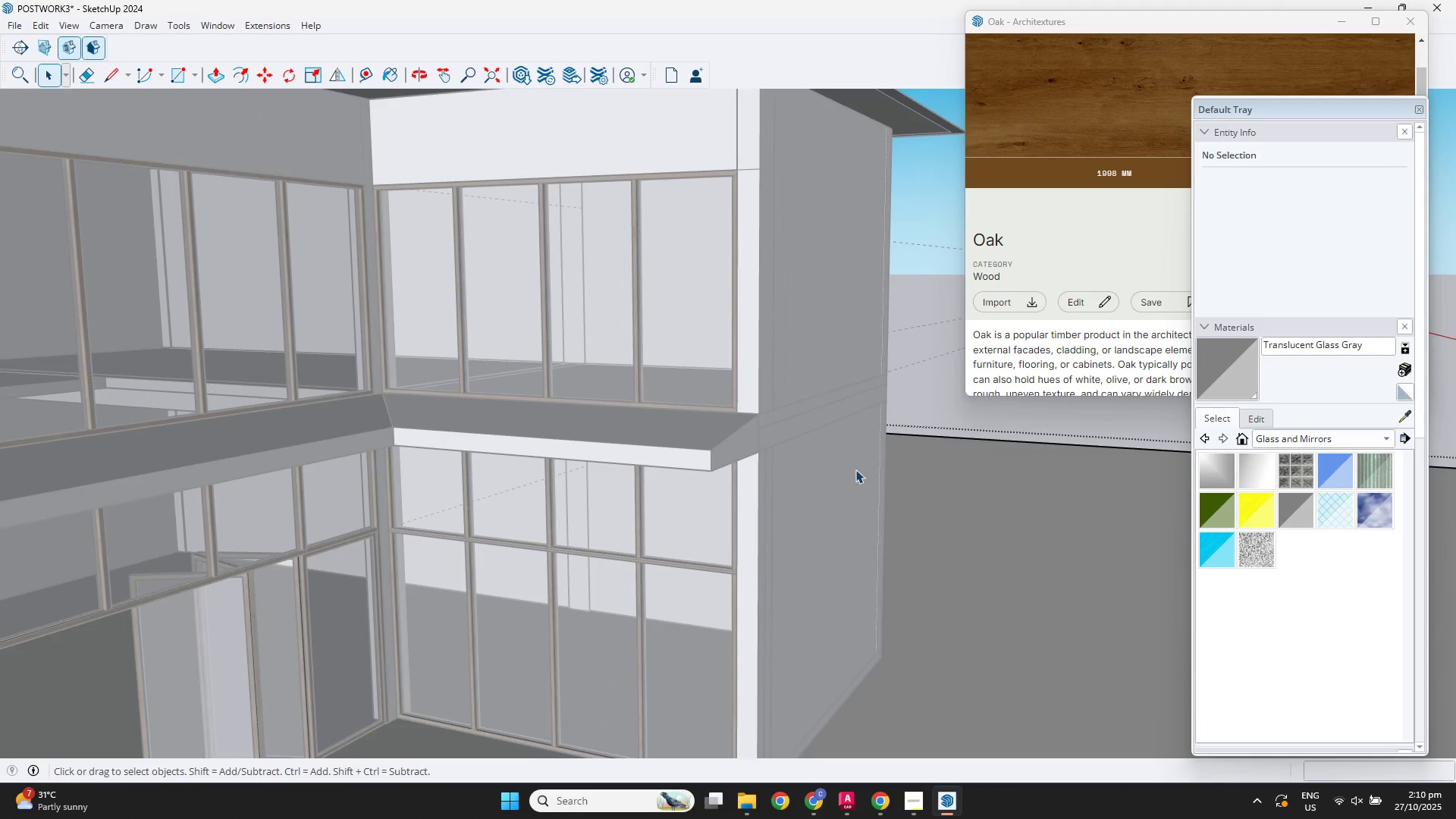 
key(Space)
 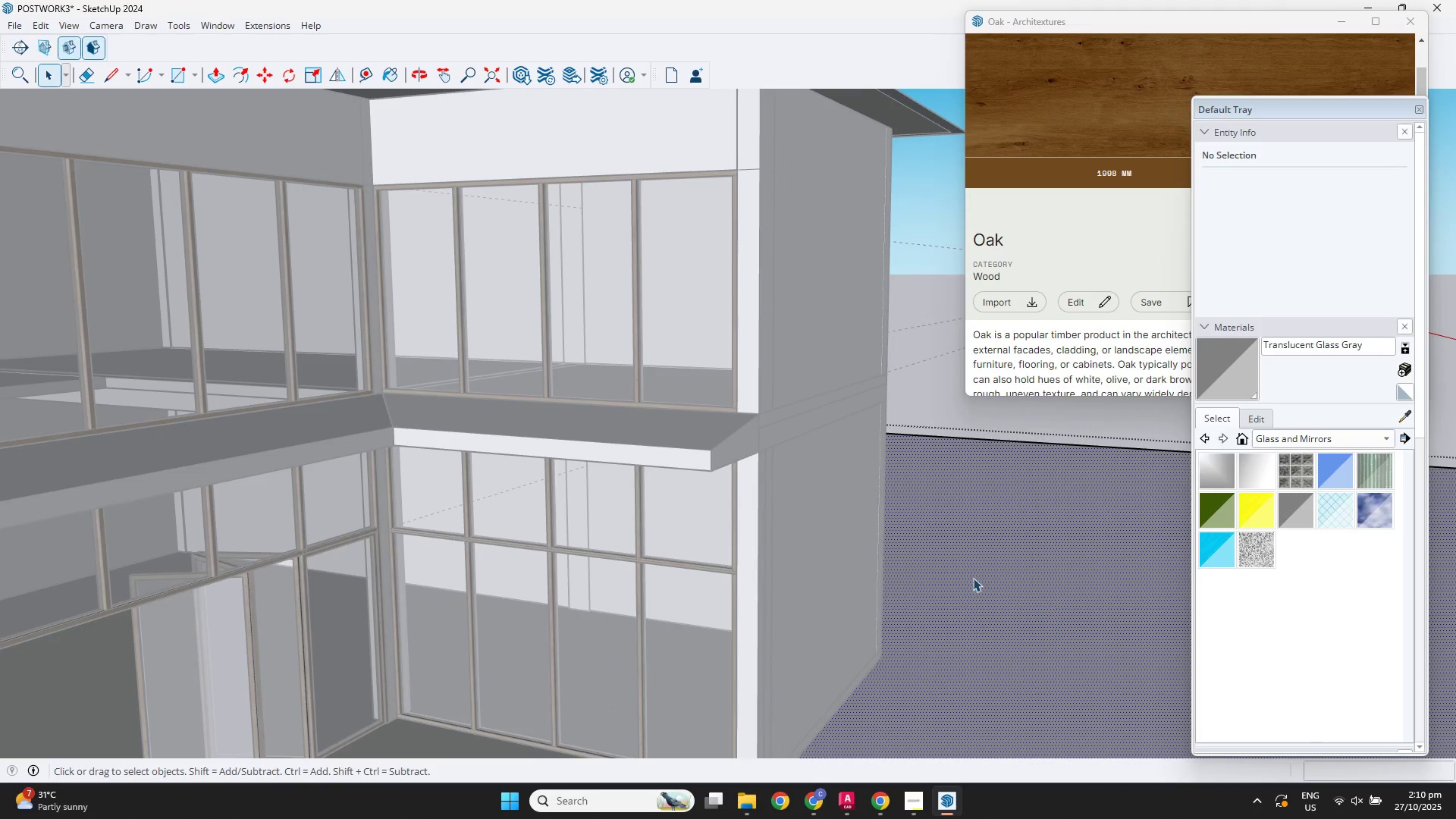 
double_click([971, 578])
 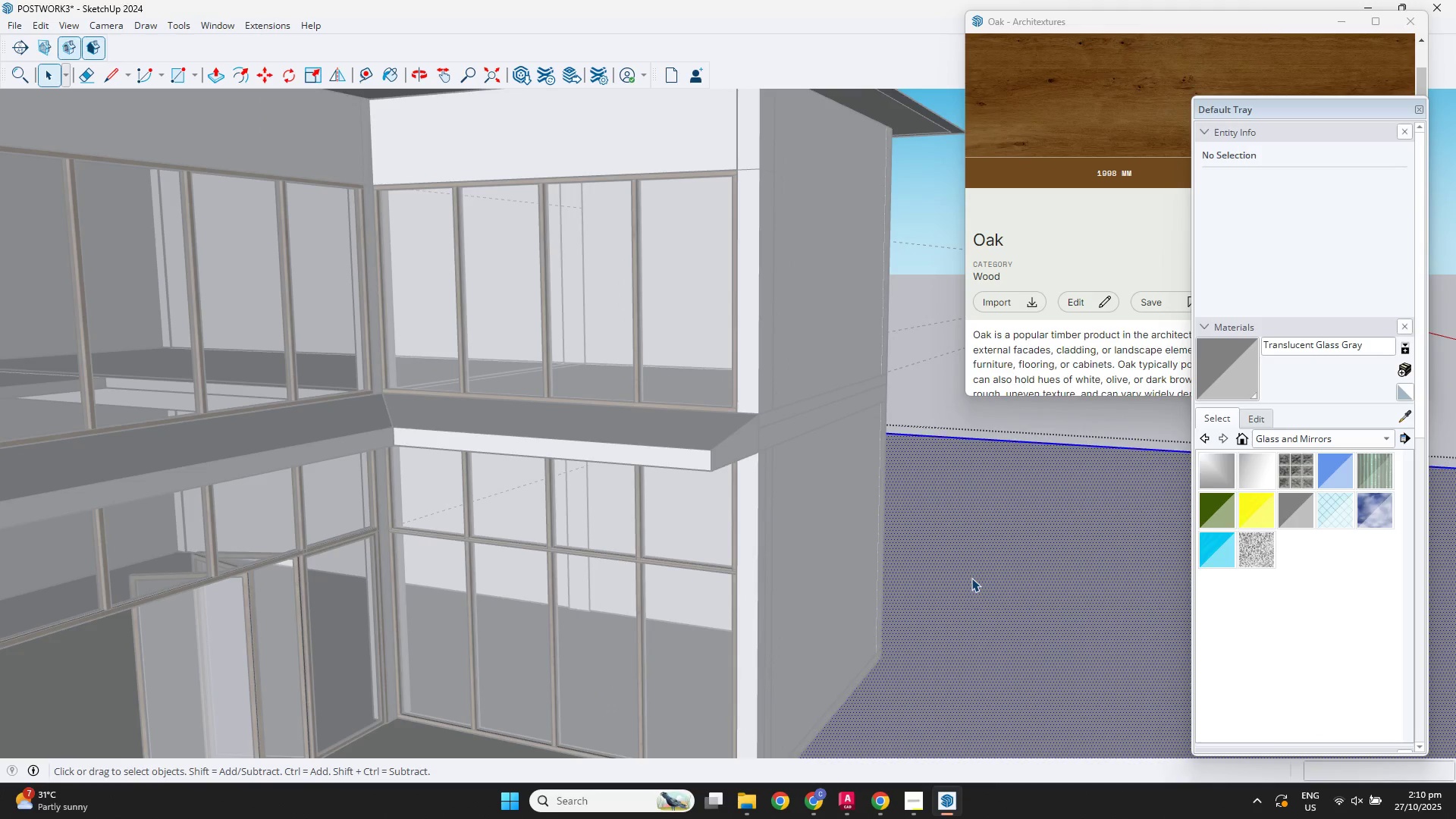 
triple_click([971, 578])
 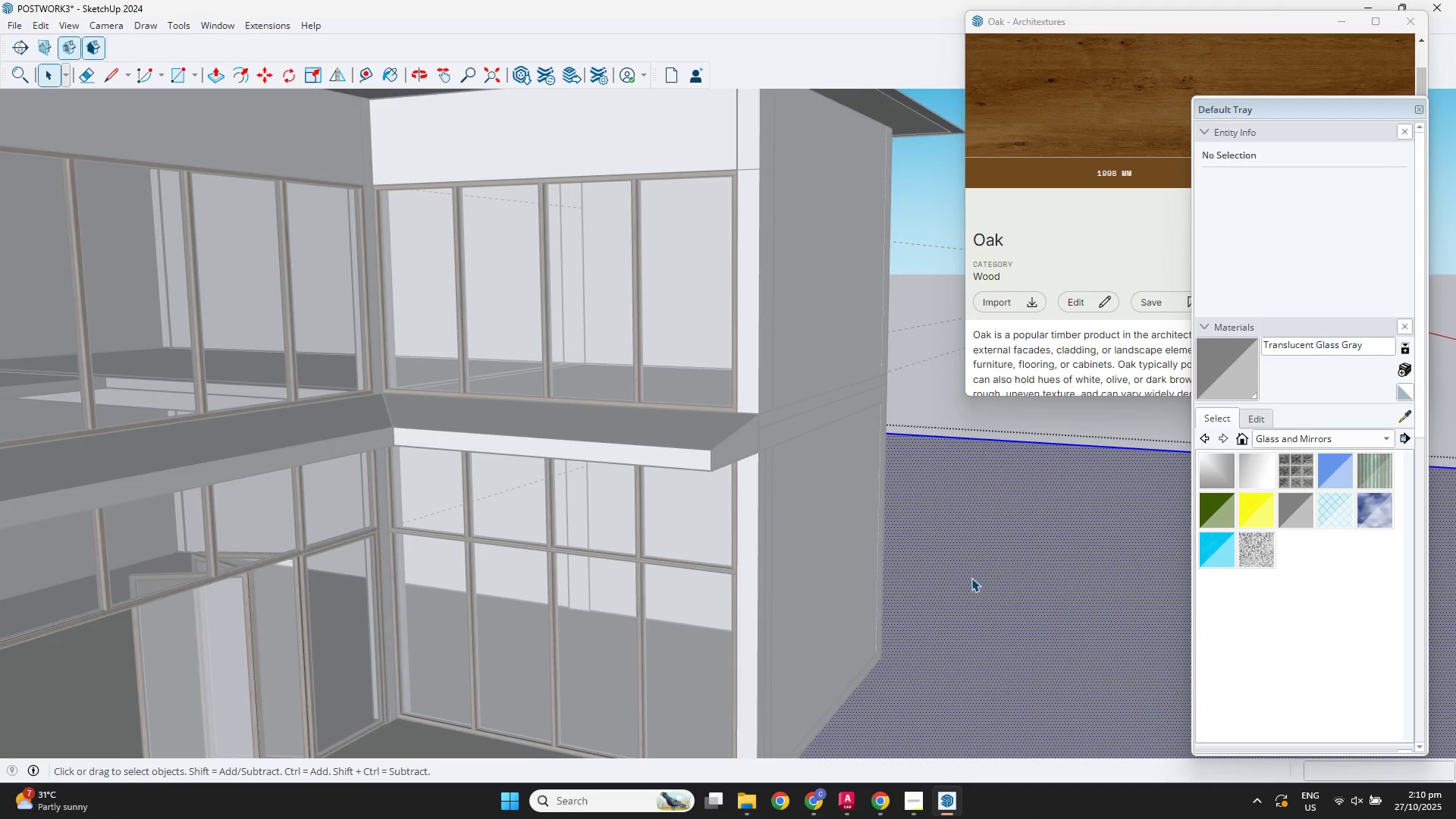 
triple_click([971, 578])
 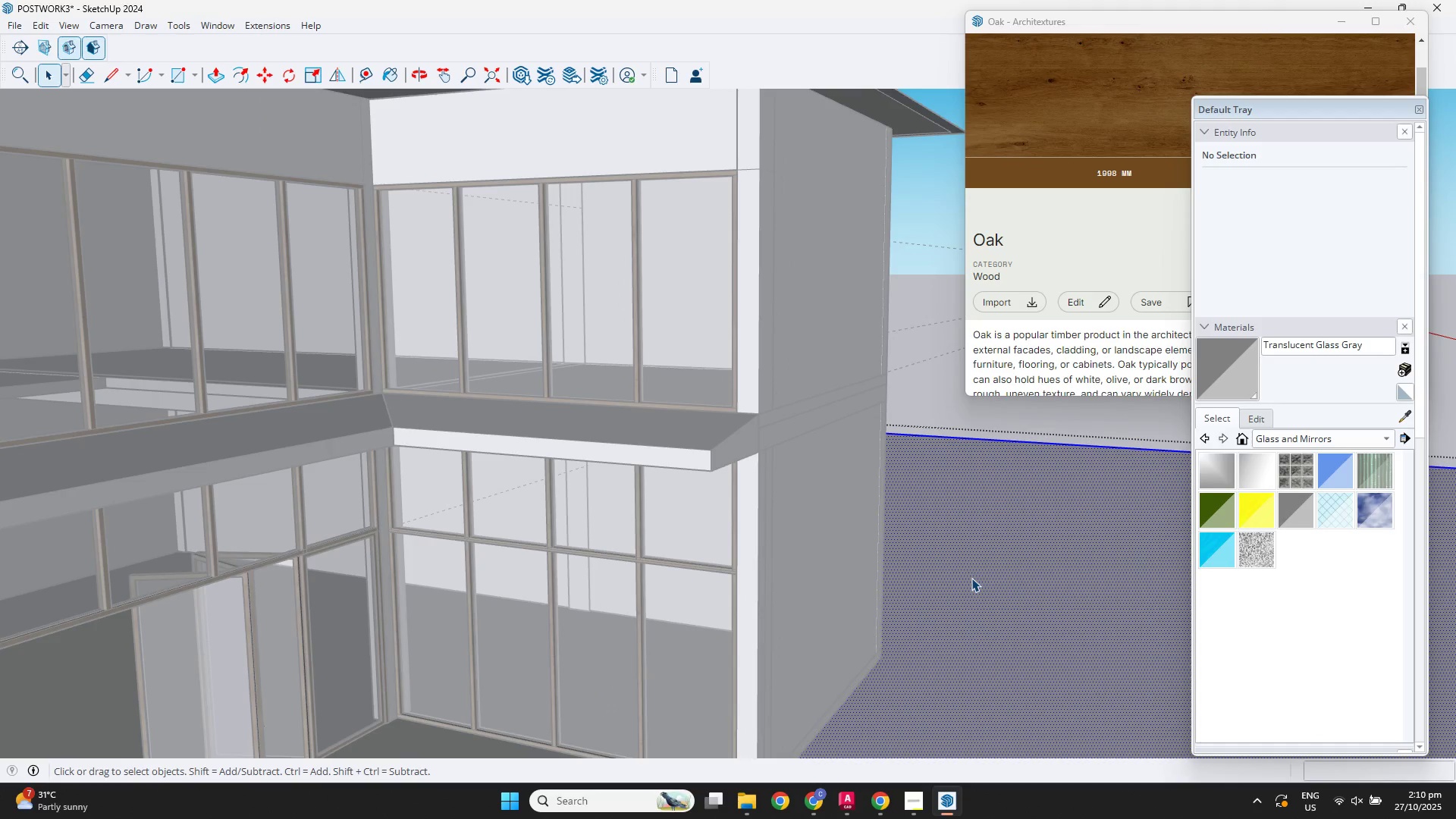 
triple_click([971, 578])
 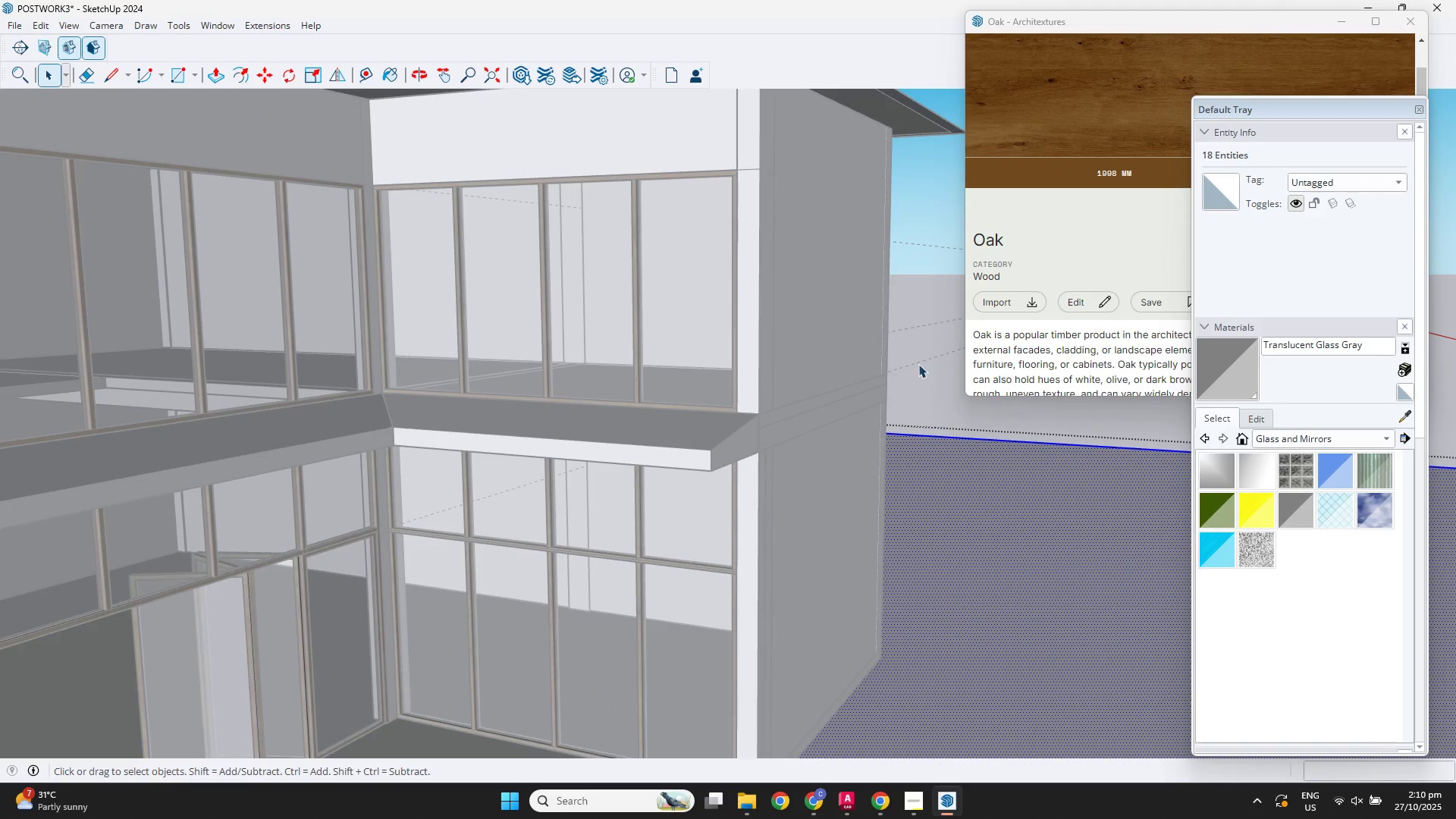 
triple_click([918, 363])
 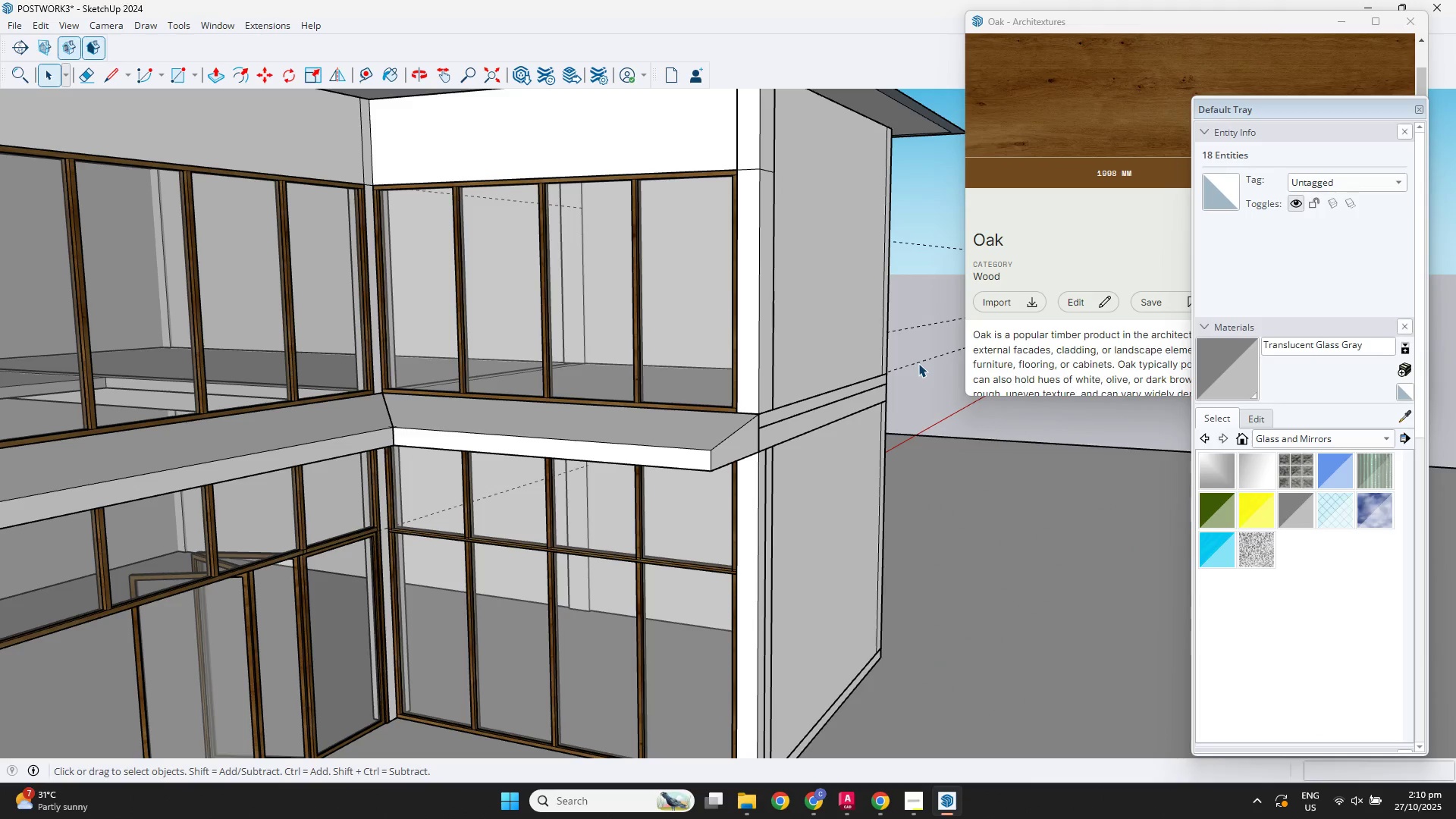 
triple_click([918, 363])
 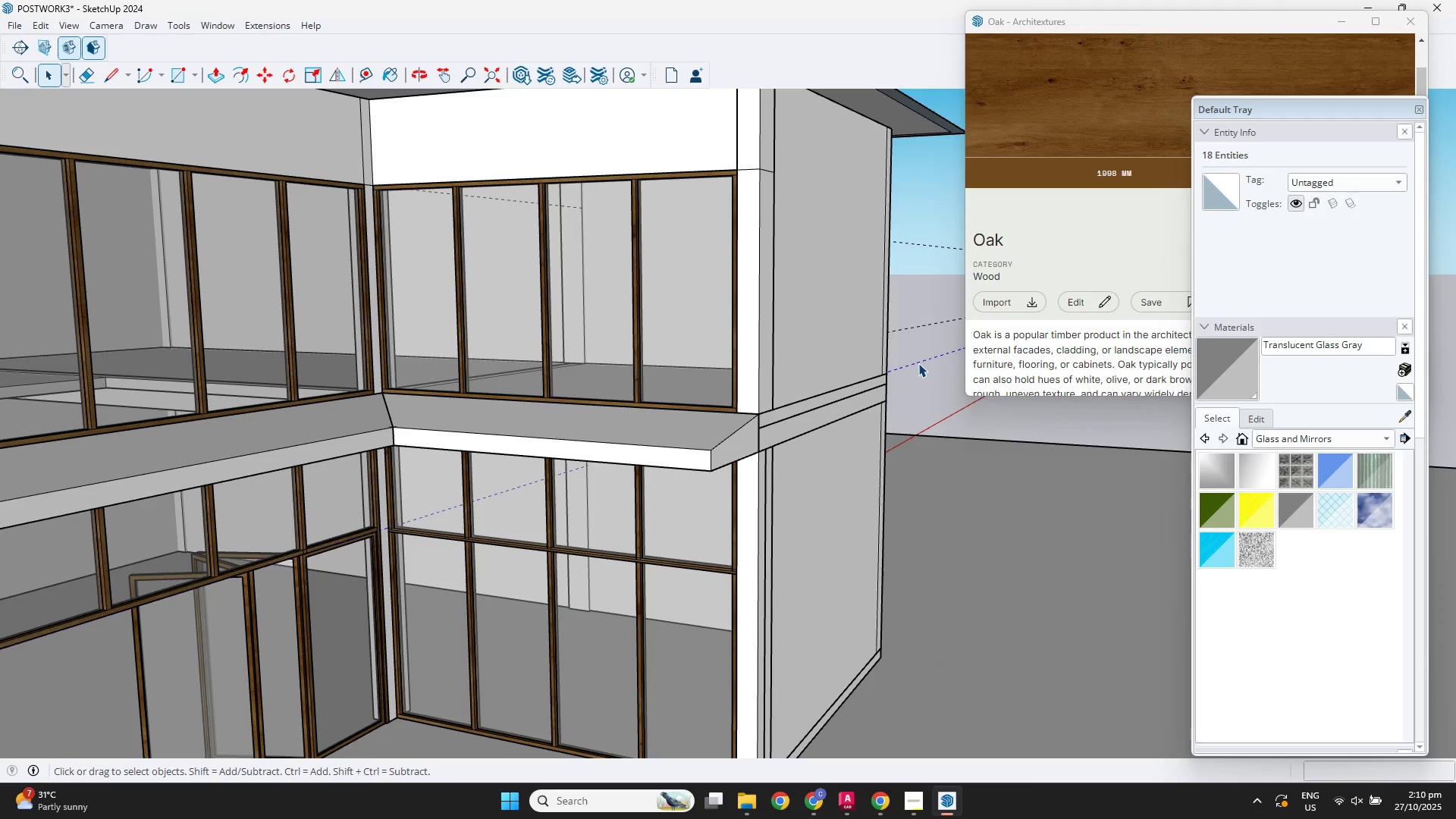 
triple_click([918, 363])
 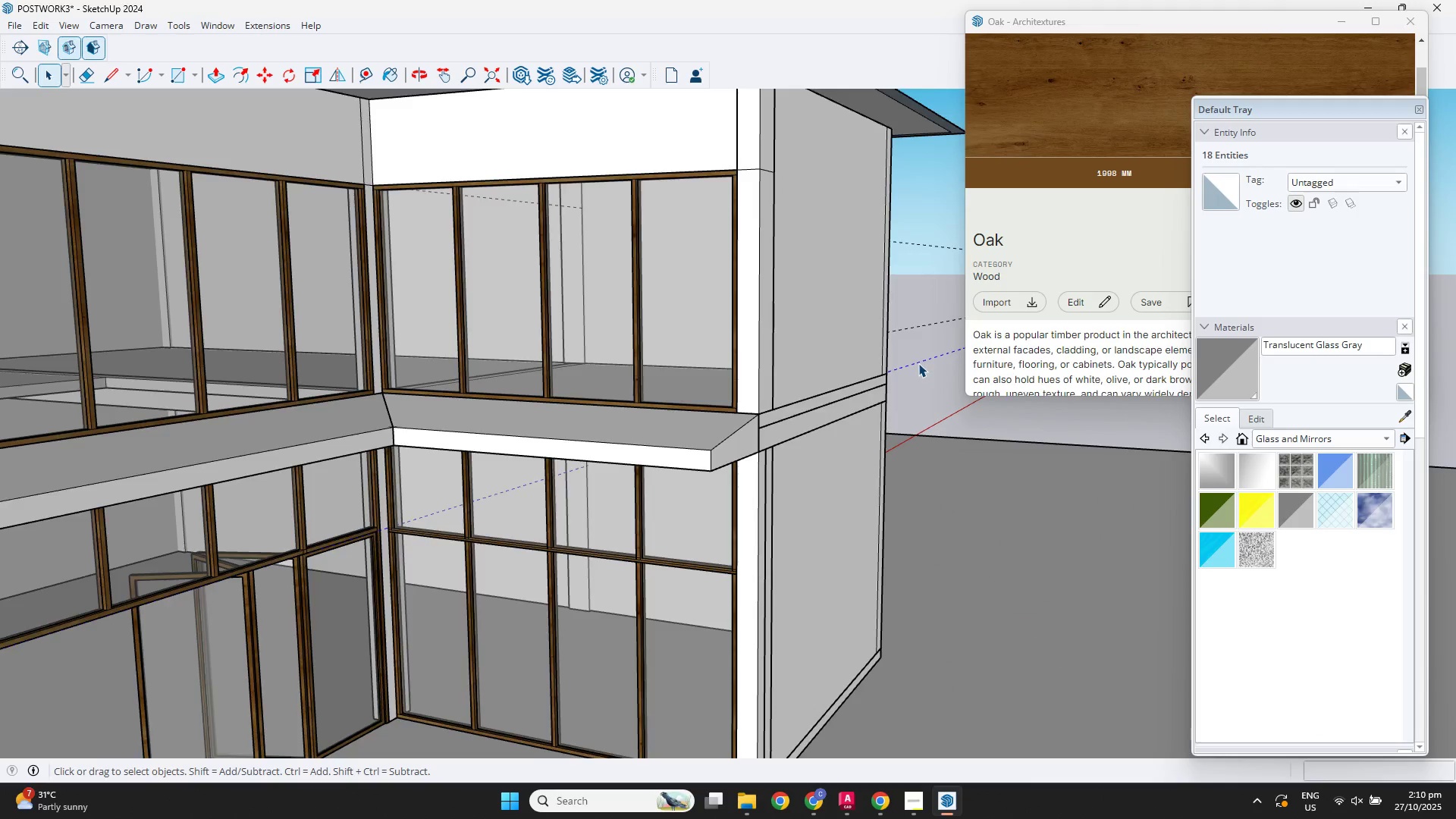 
scroll: coordinate [788, 541], scroll_direction: down, amount: 4.0
 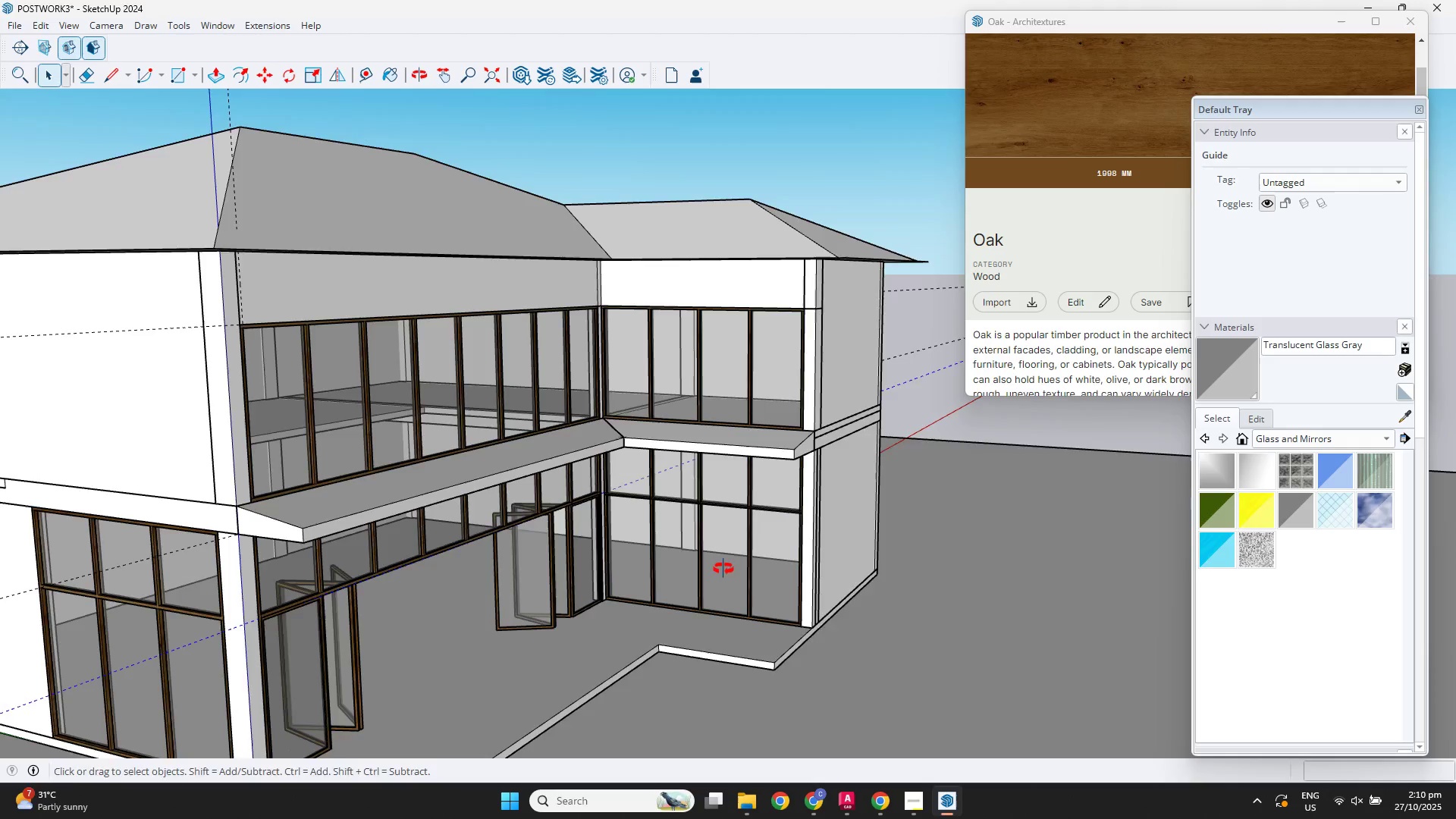 
hold_key(key=ShiftLeft, duration=0.3)
 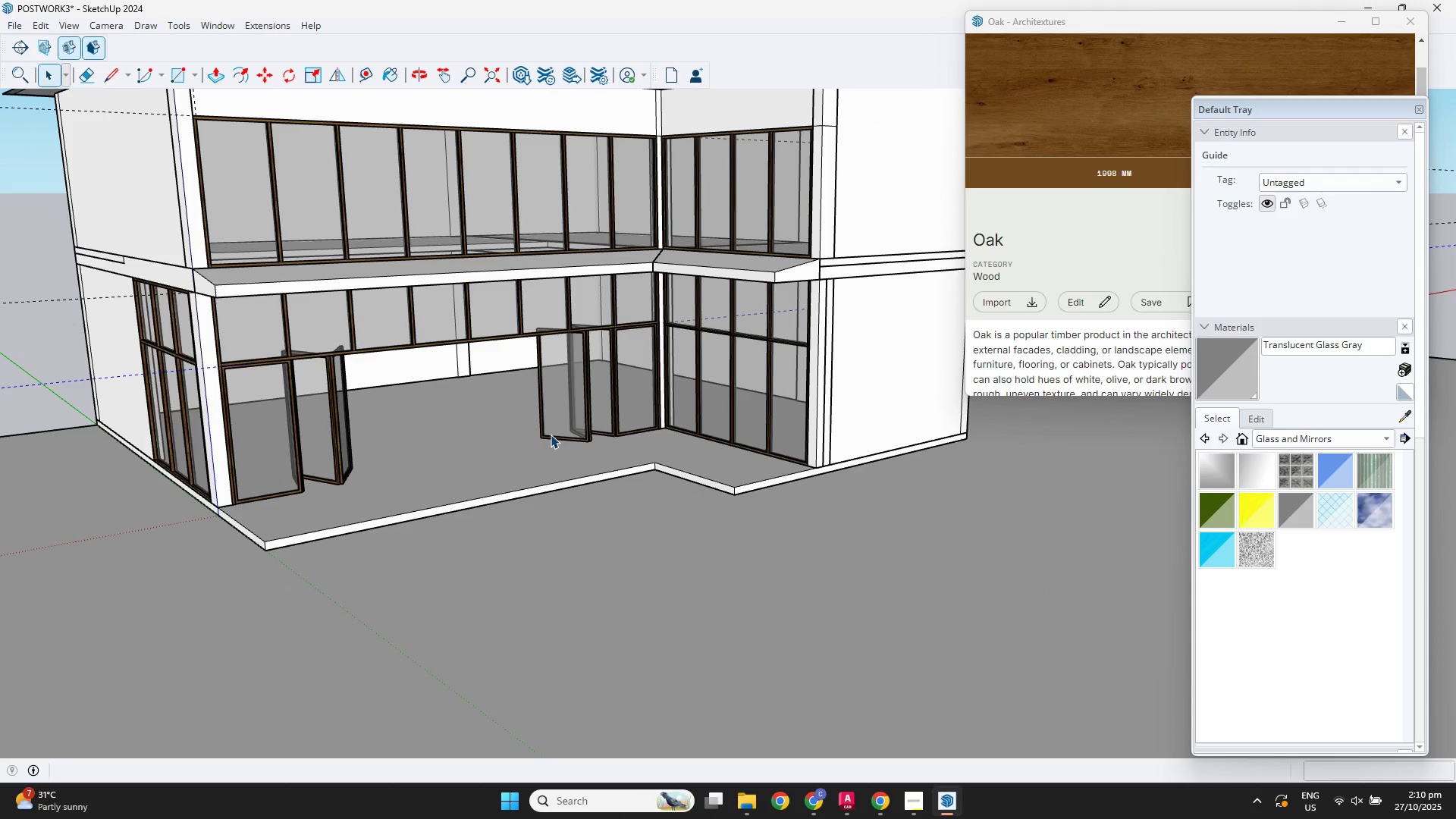 
scroll: coordinate [283, 519], scroll_direction: up, amount: 8.0
 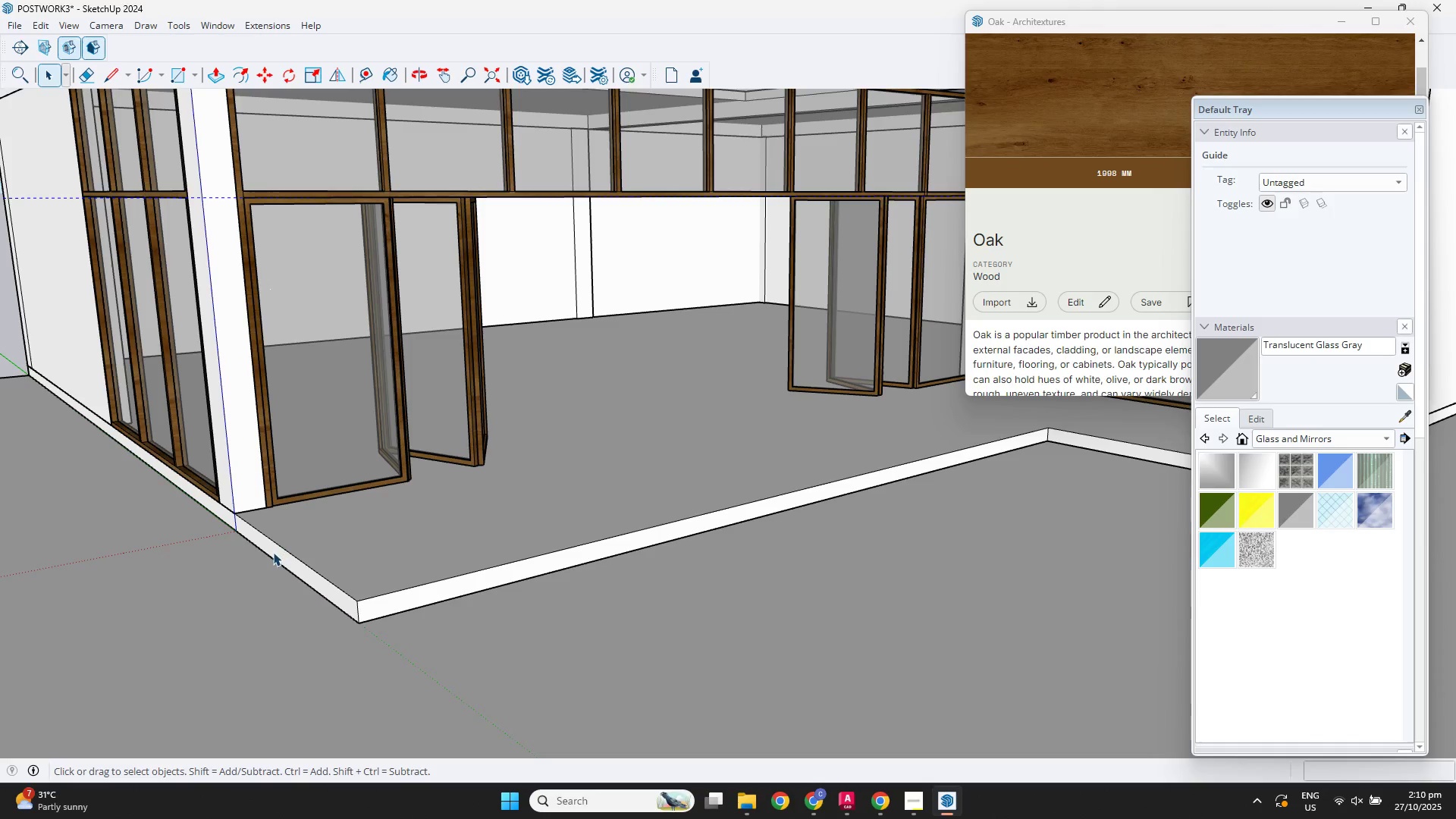 
left_click([273, 552])
 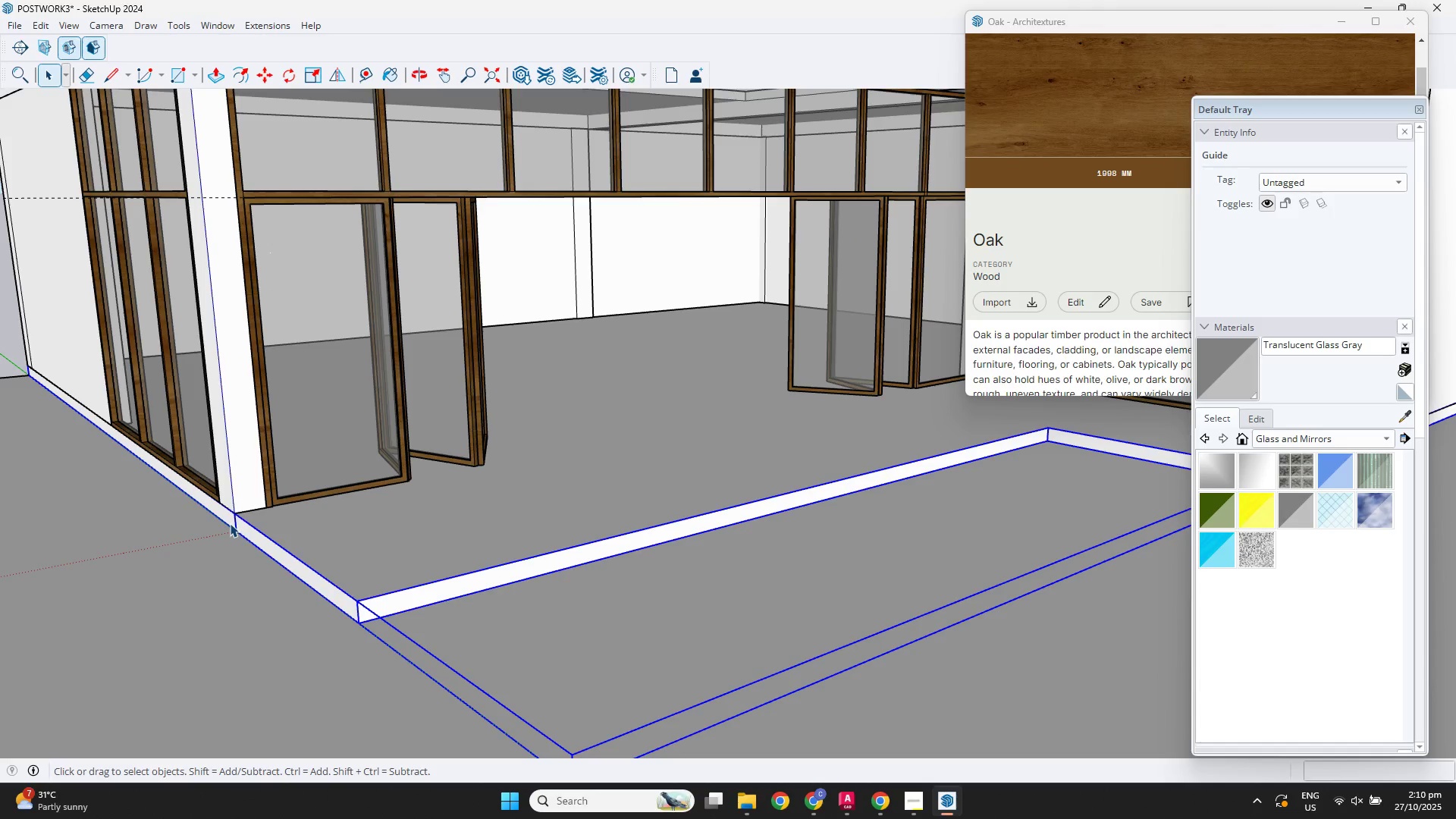 
scroll: coordinate [229, 523], scroll_direction: up, amount: 3.0
 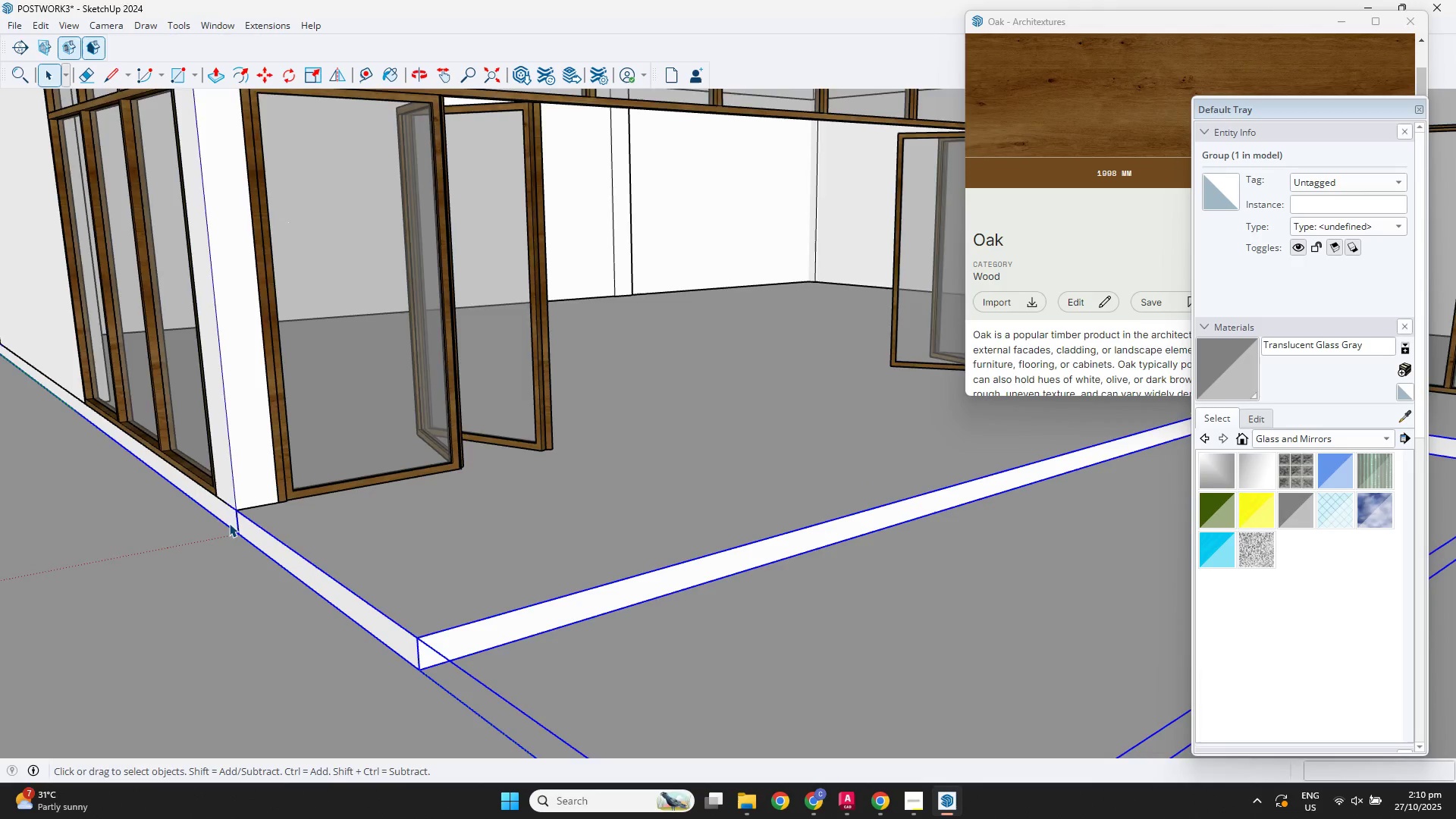 
double_click([229, 523])
 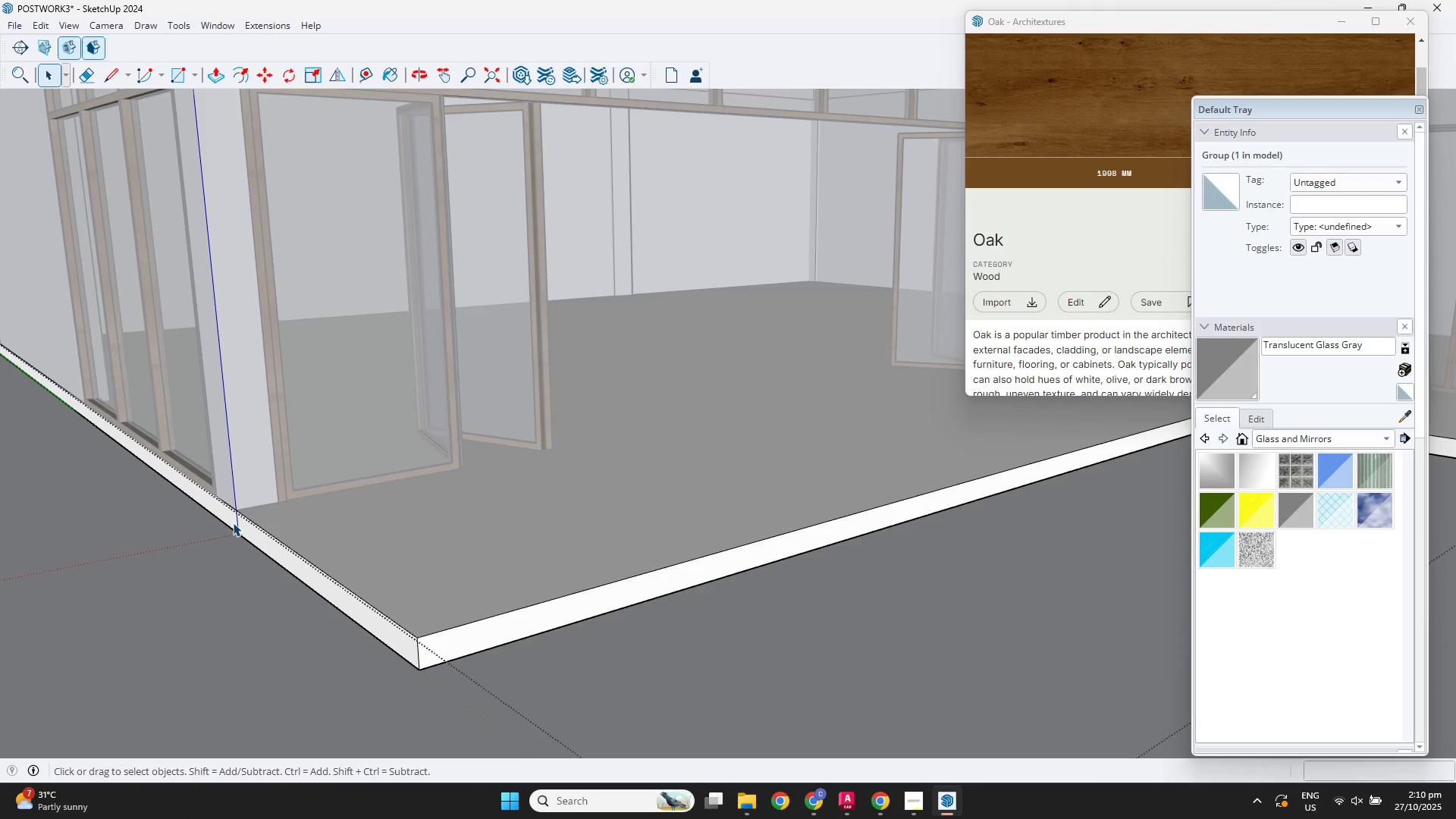 
scroll: coordinate [233, 522], scroll_direction: up, amount: 4.0
 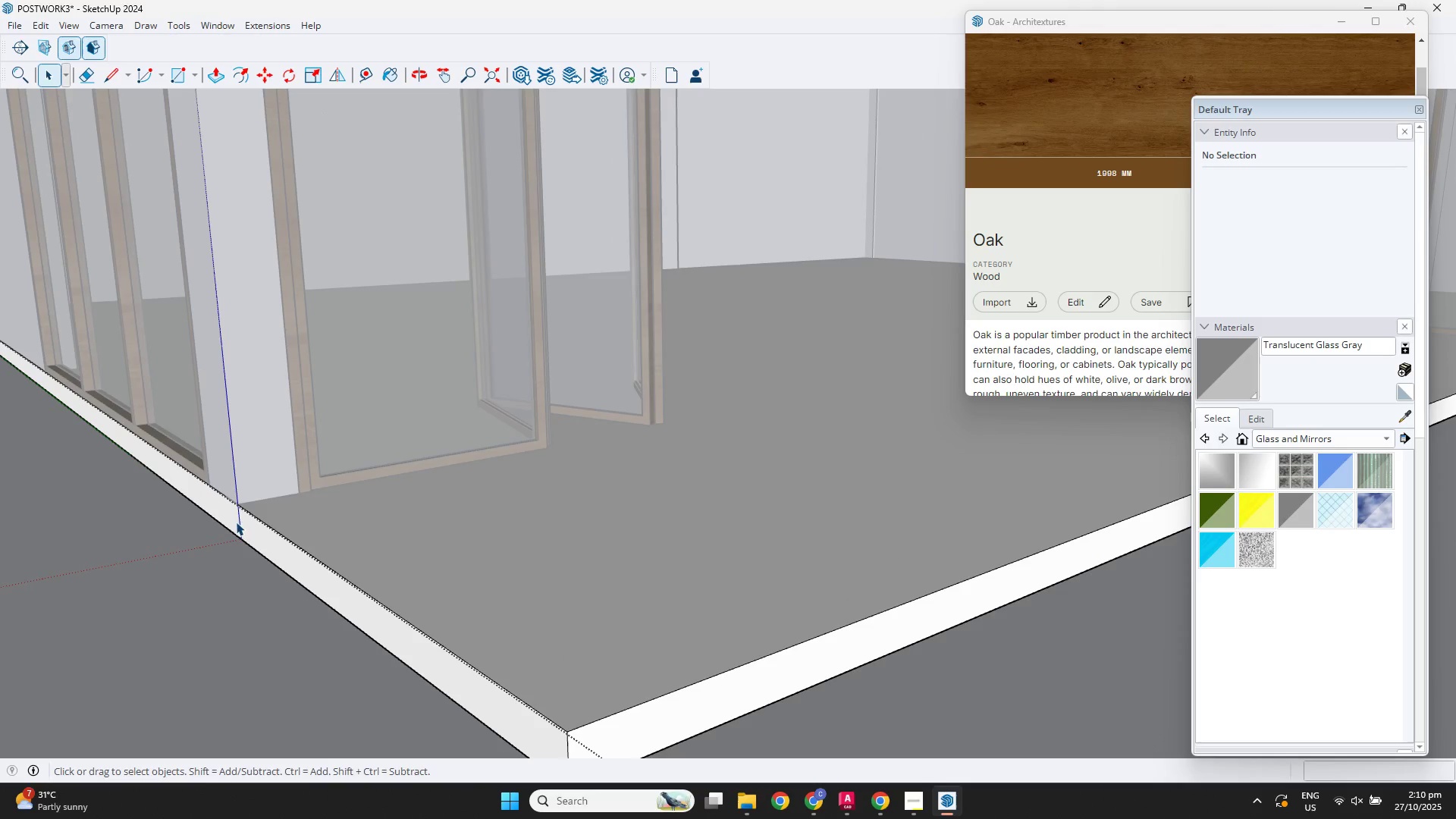 
key(E)
 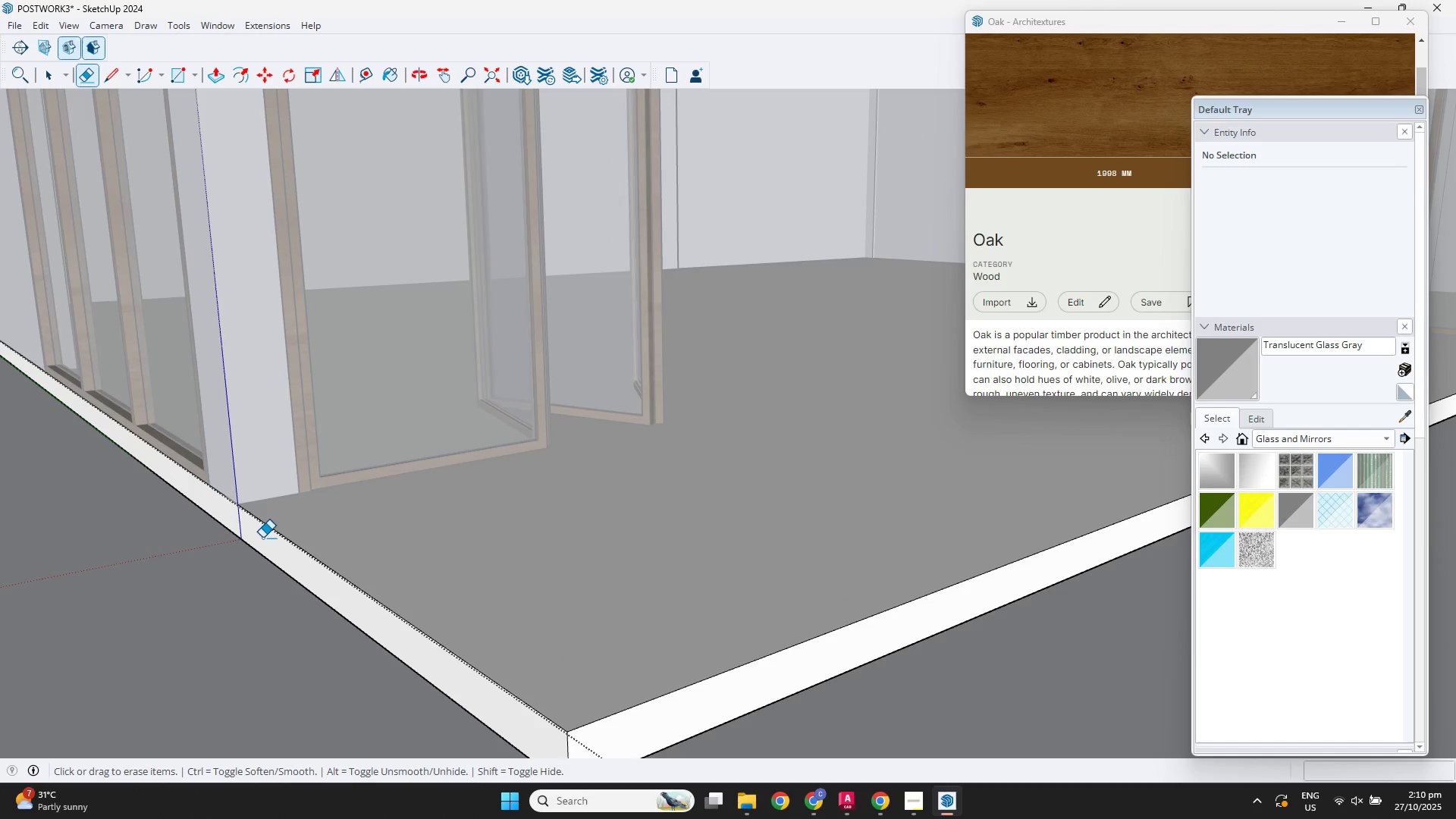 
left_click_drag(start_coordinate=[255, 535], to_coordinate=[234, 518])
 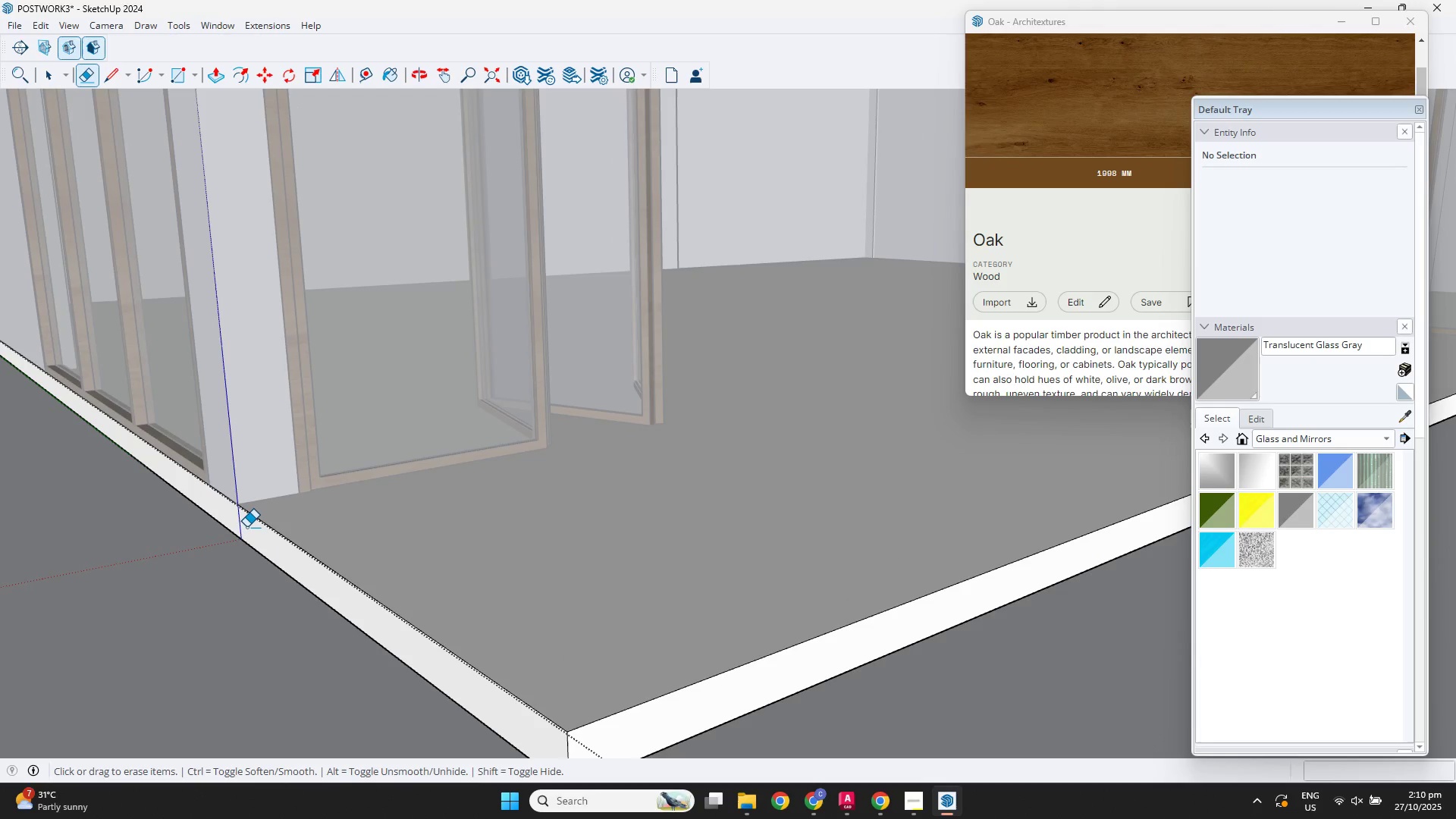 
key(Space)
 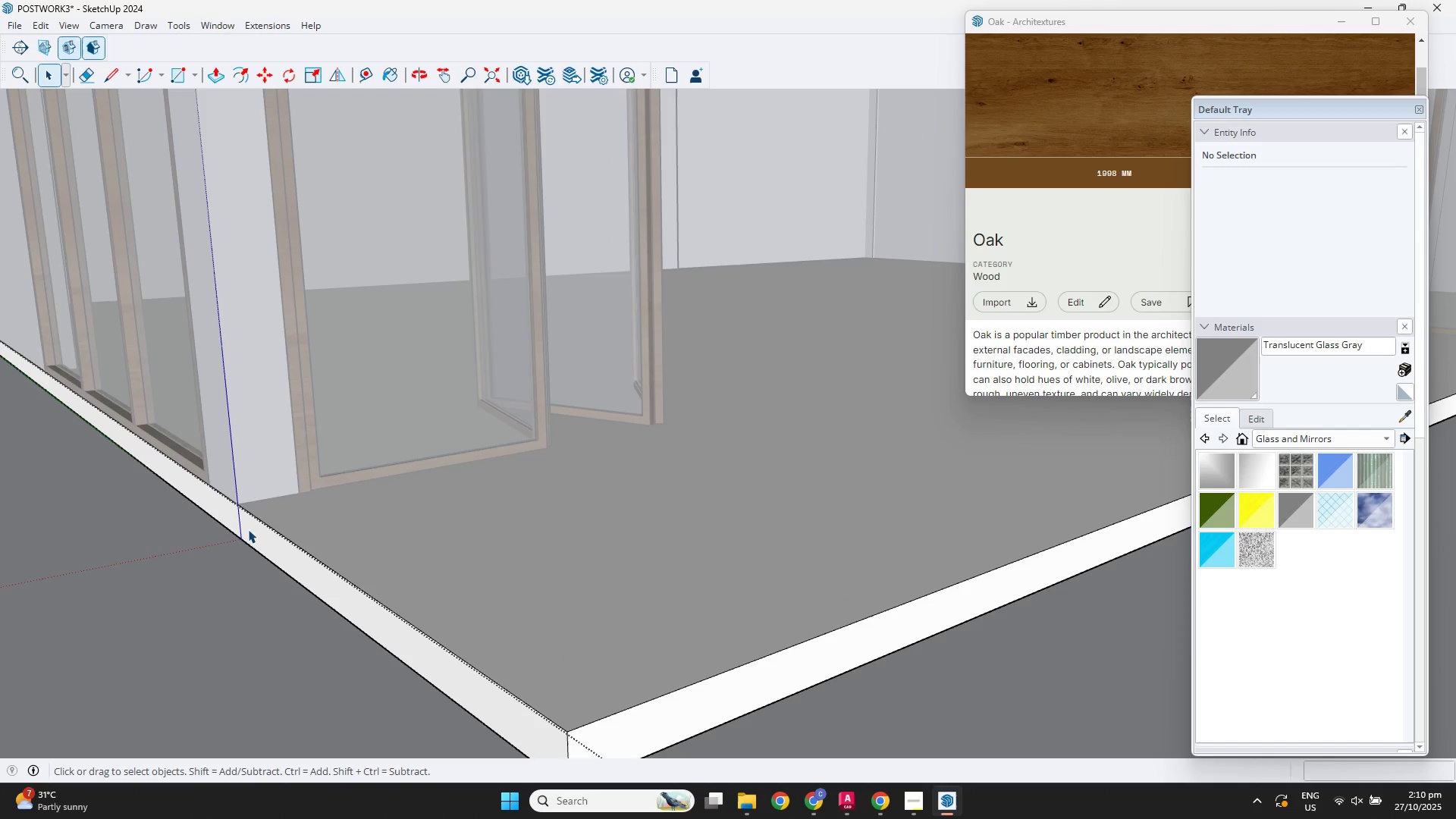 
left_click([248, 529])
 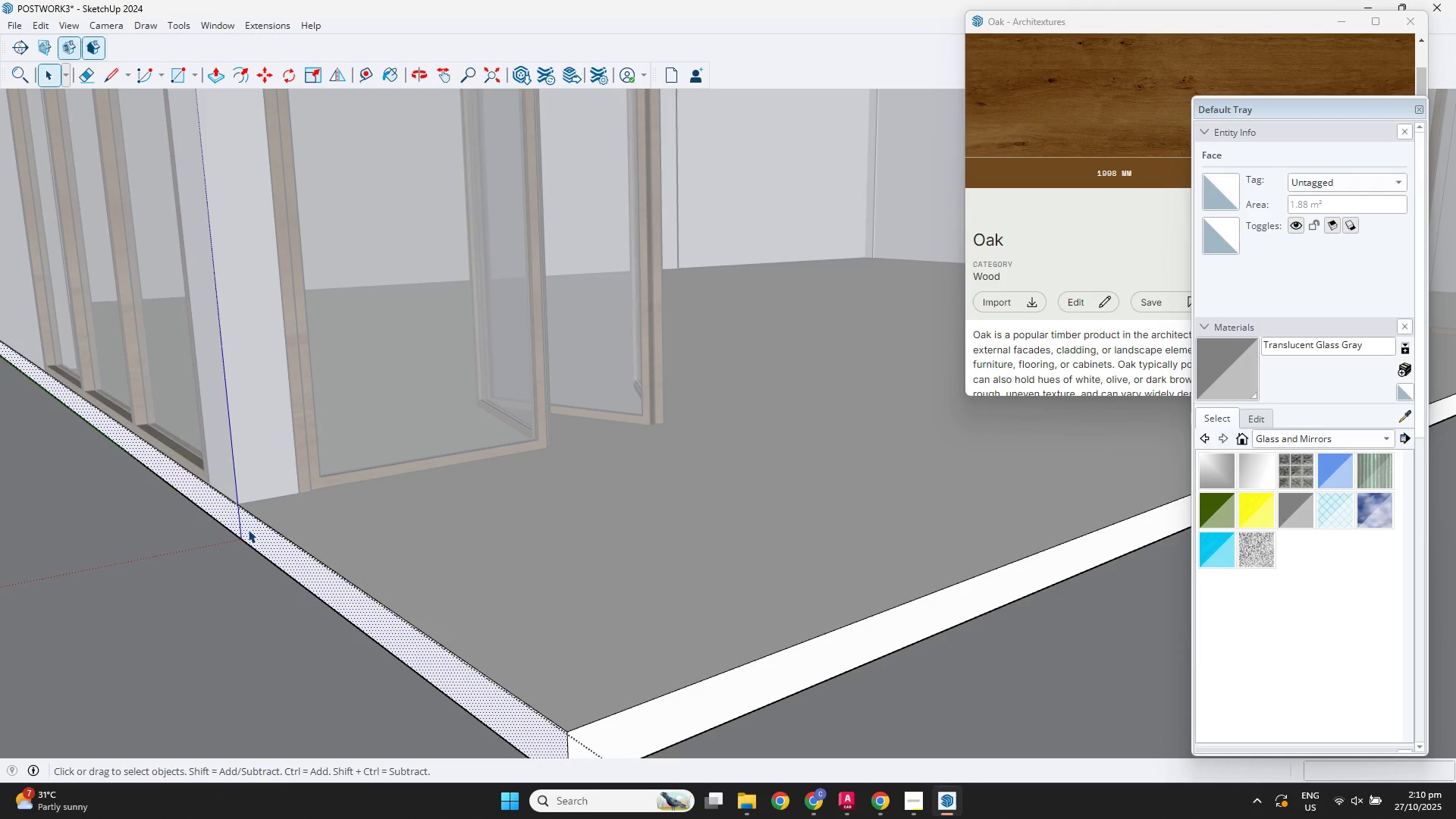 
key(P)
 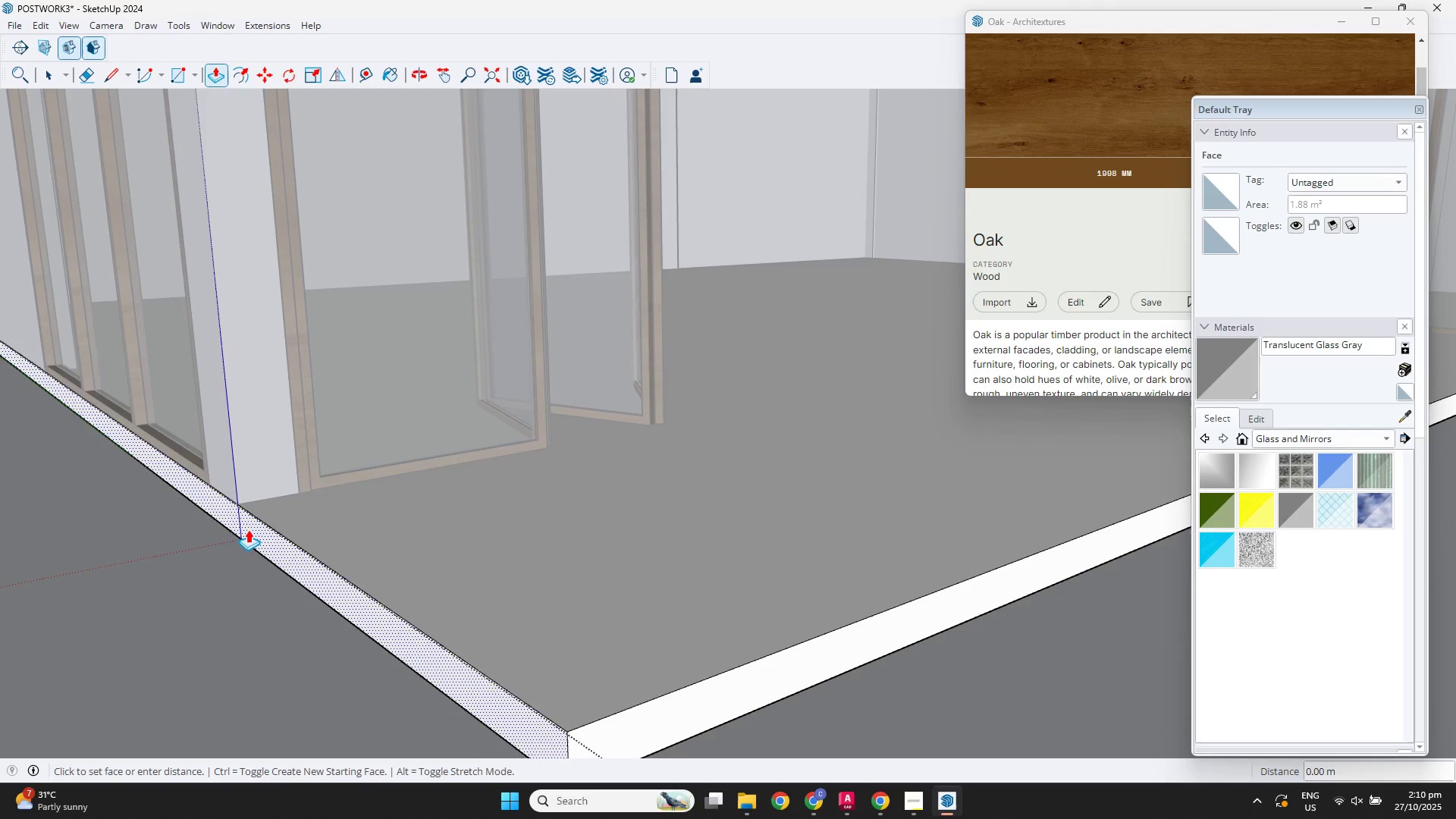 
left_click([248, 529])
 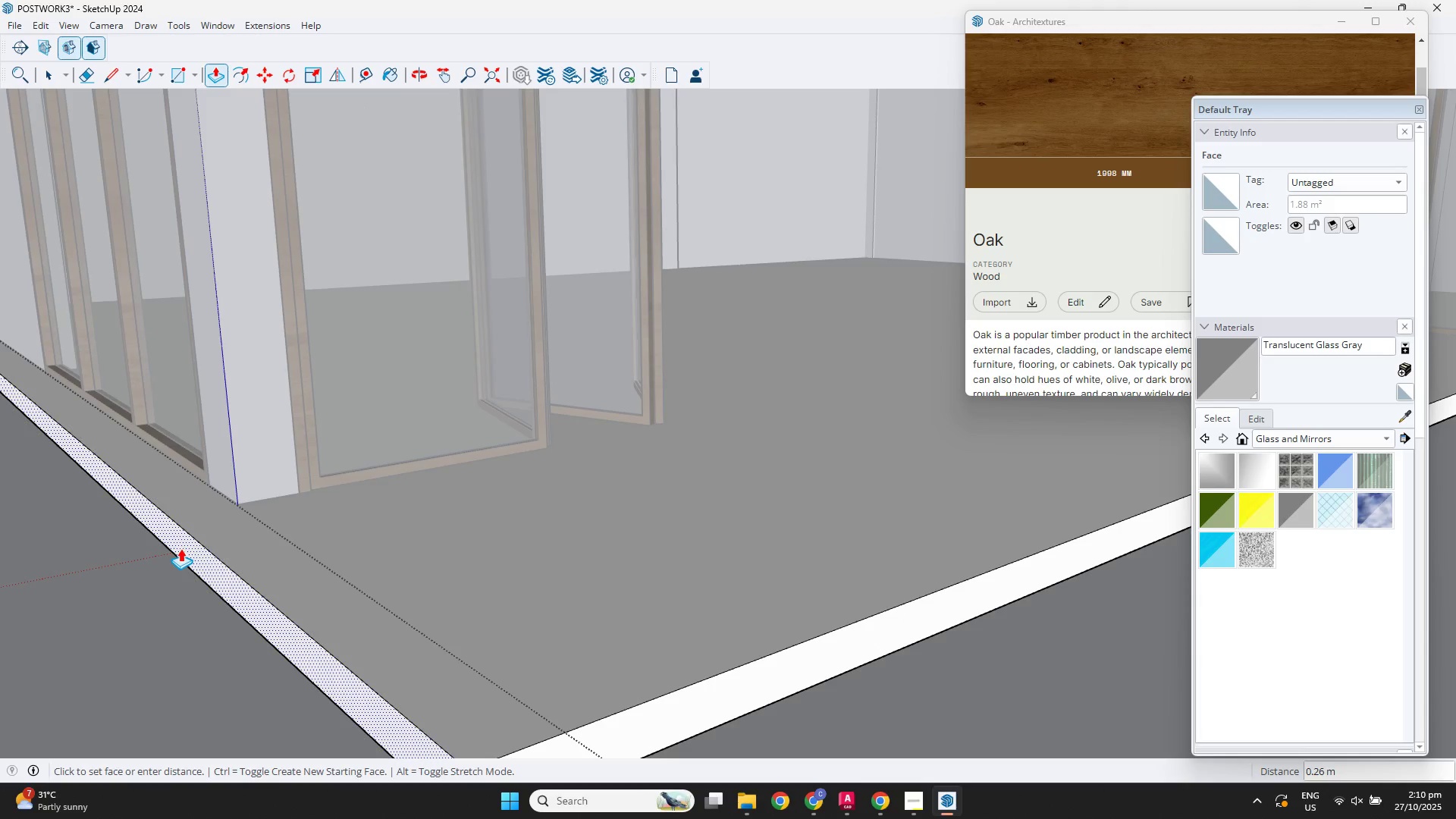 
key(NumpadDecimal)
 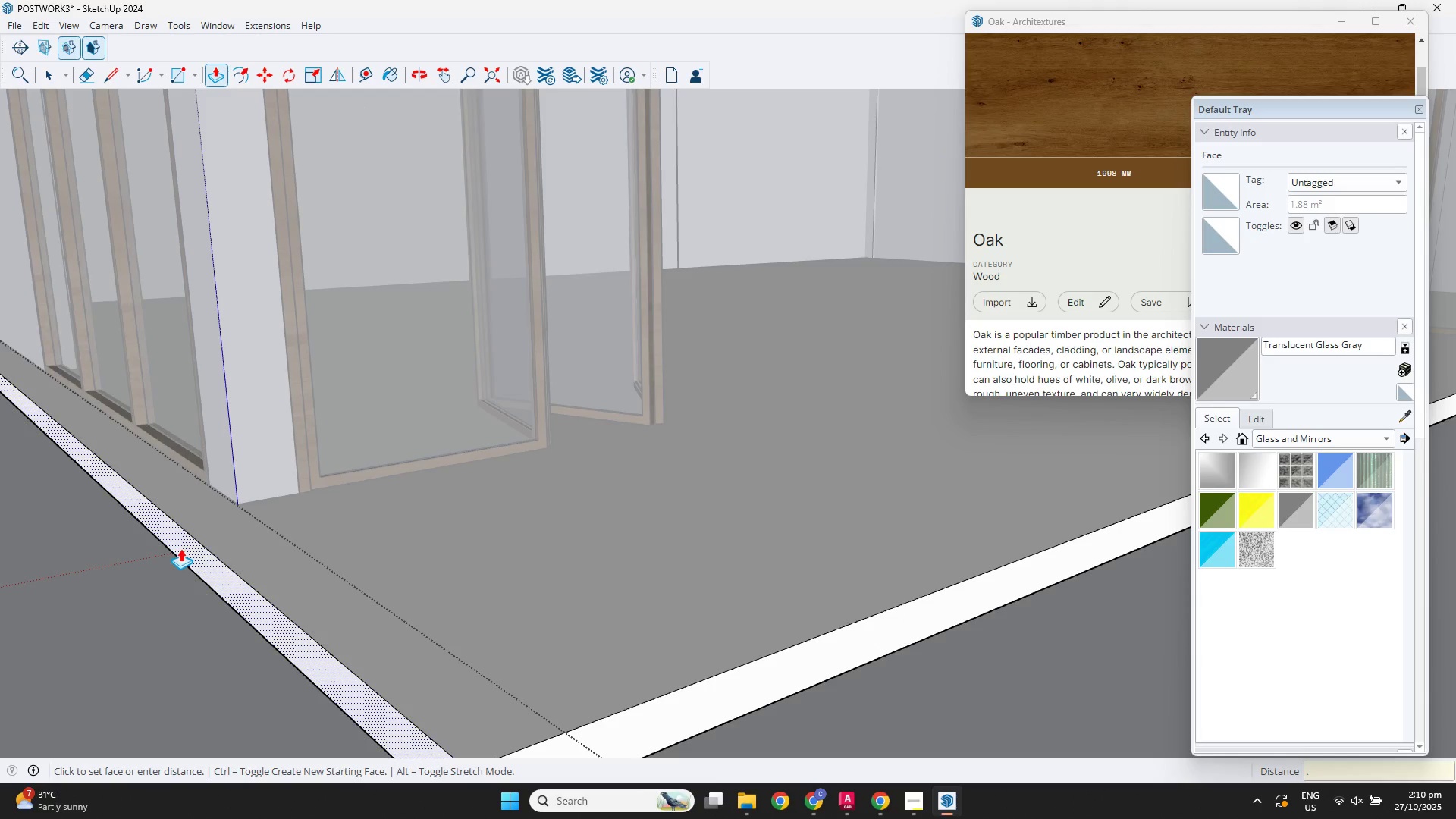 
key(Backspace)
 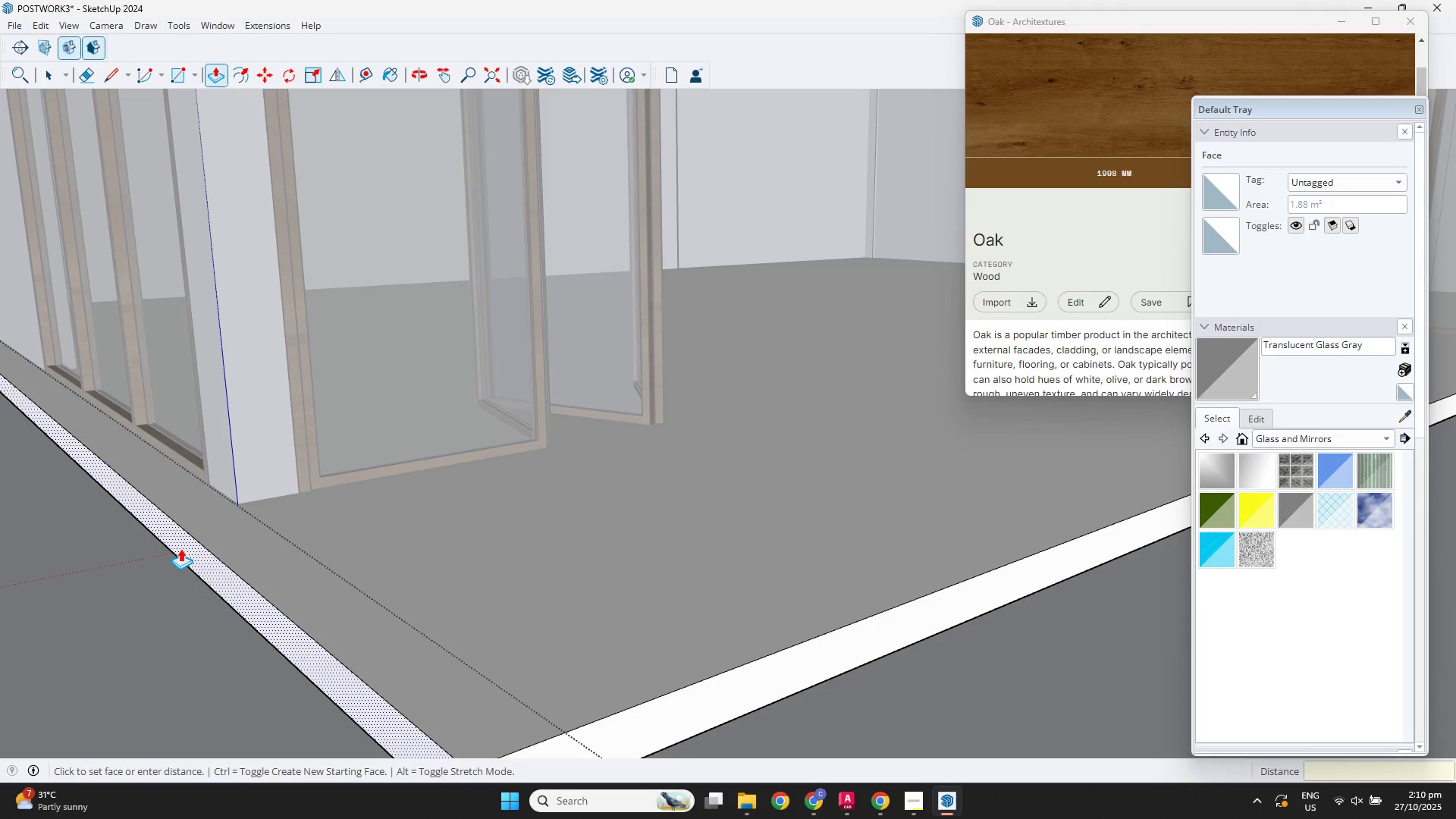 
key(Numpad1)
 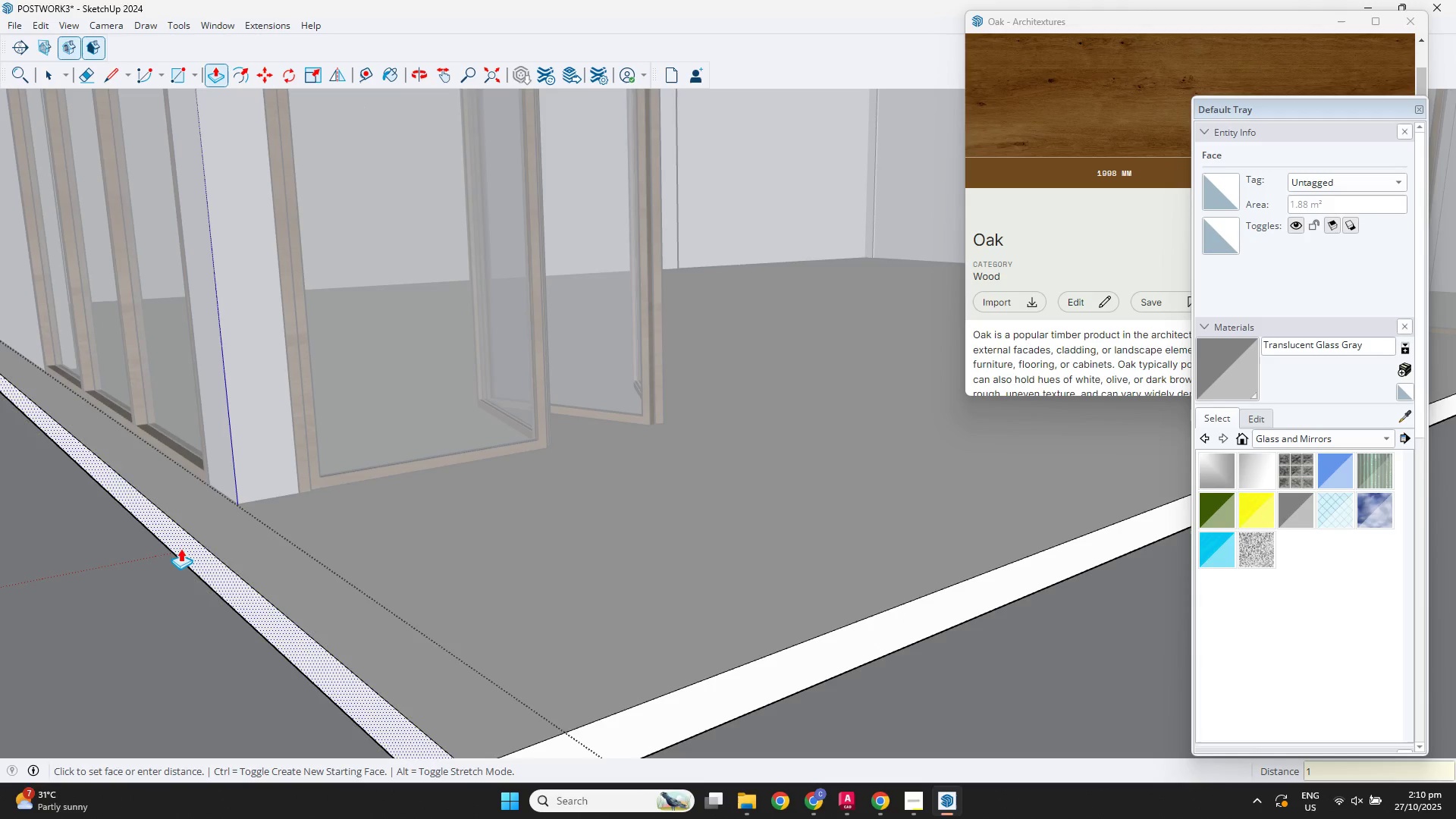 
key(NumpadEnter)
 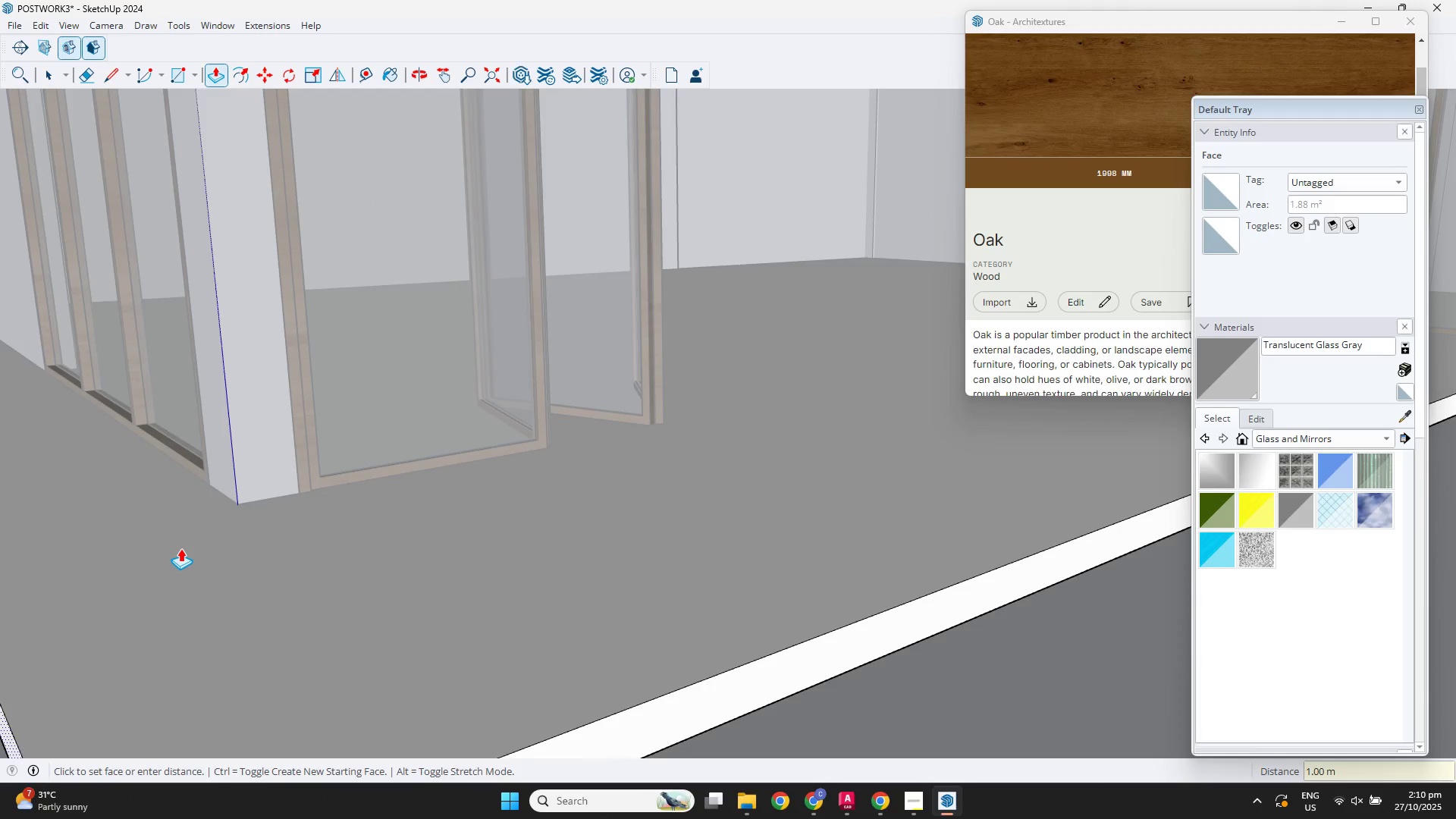 
scroll: coordinate [585, 619], scroll_direction: down, amount: 13.0
 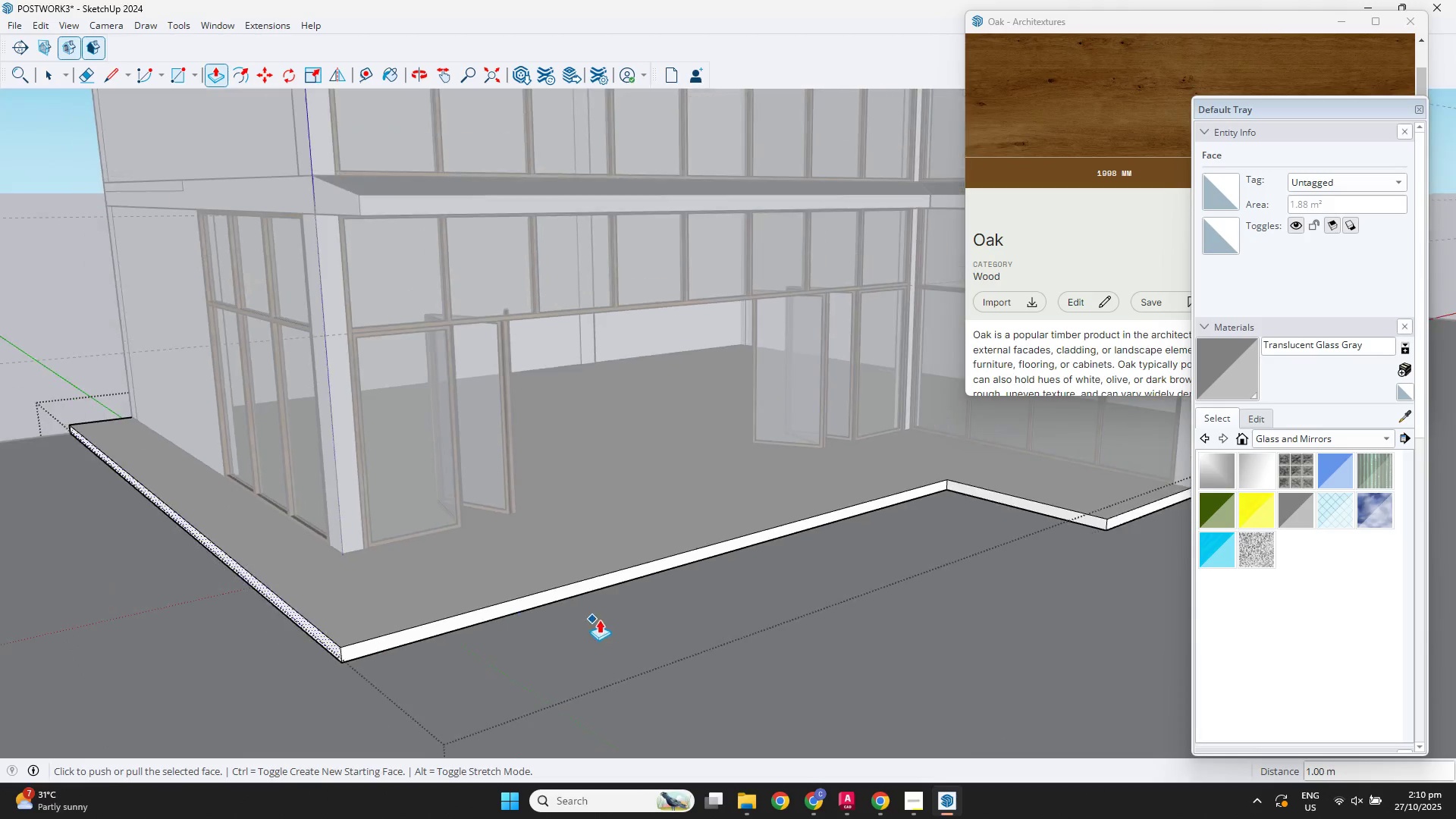 
key(Space)
 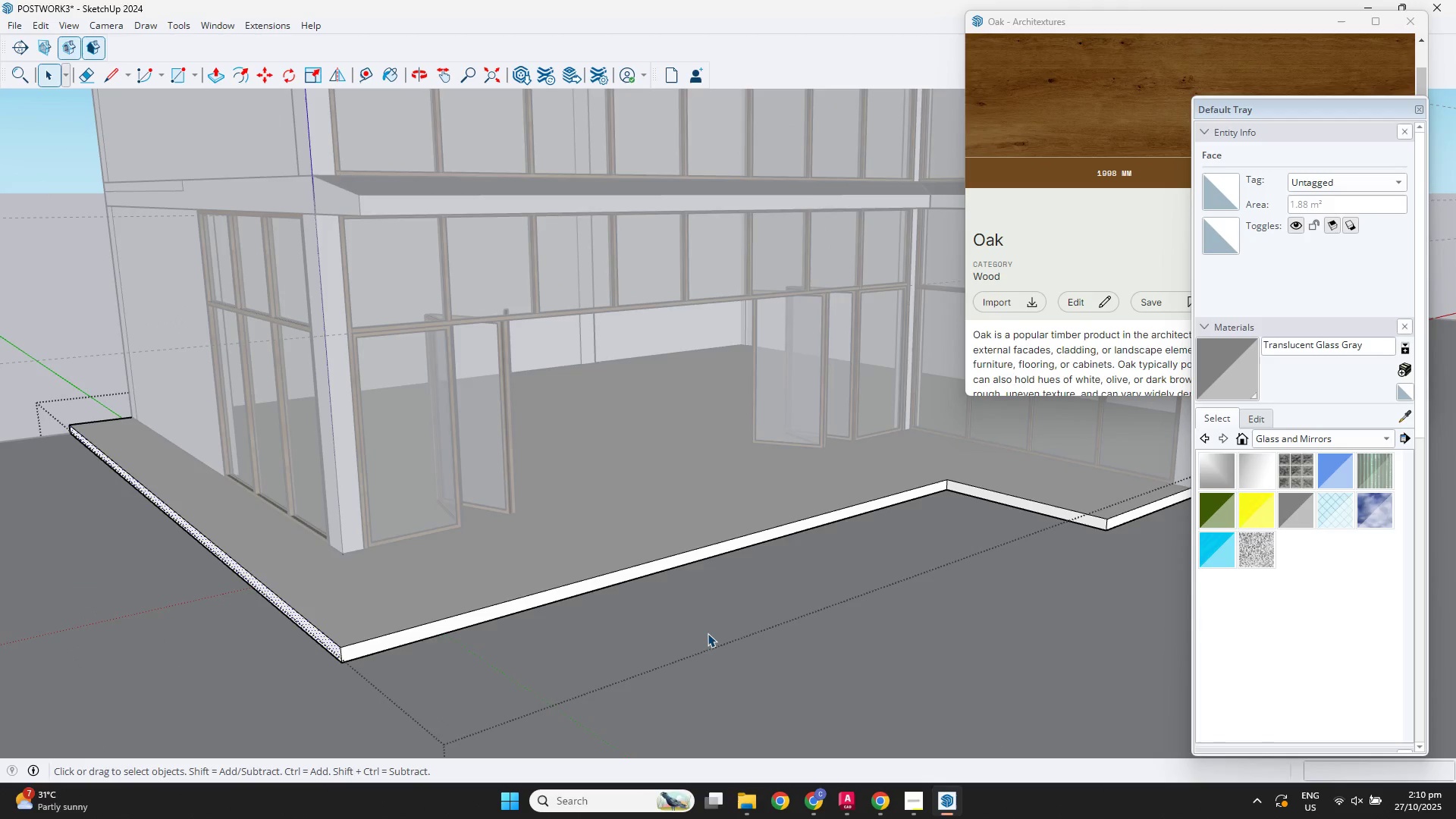 
left_click([708, 633])
 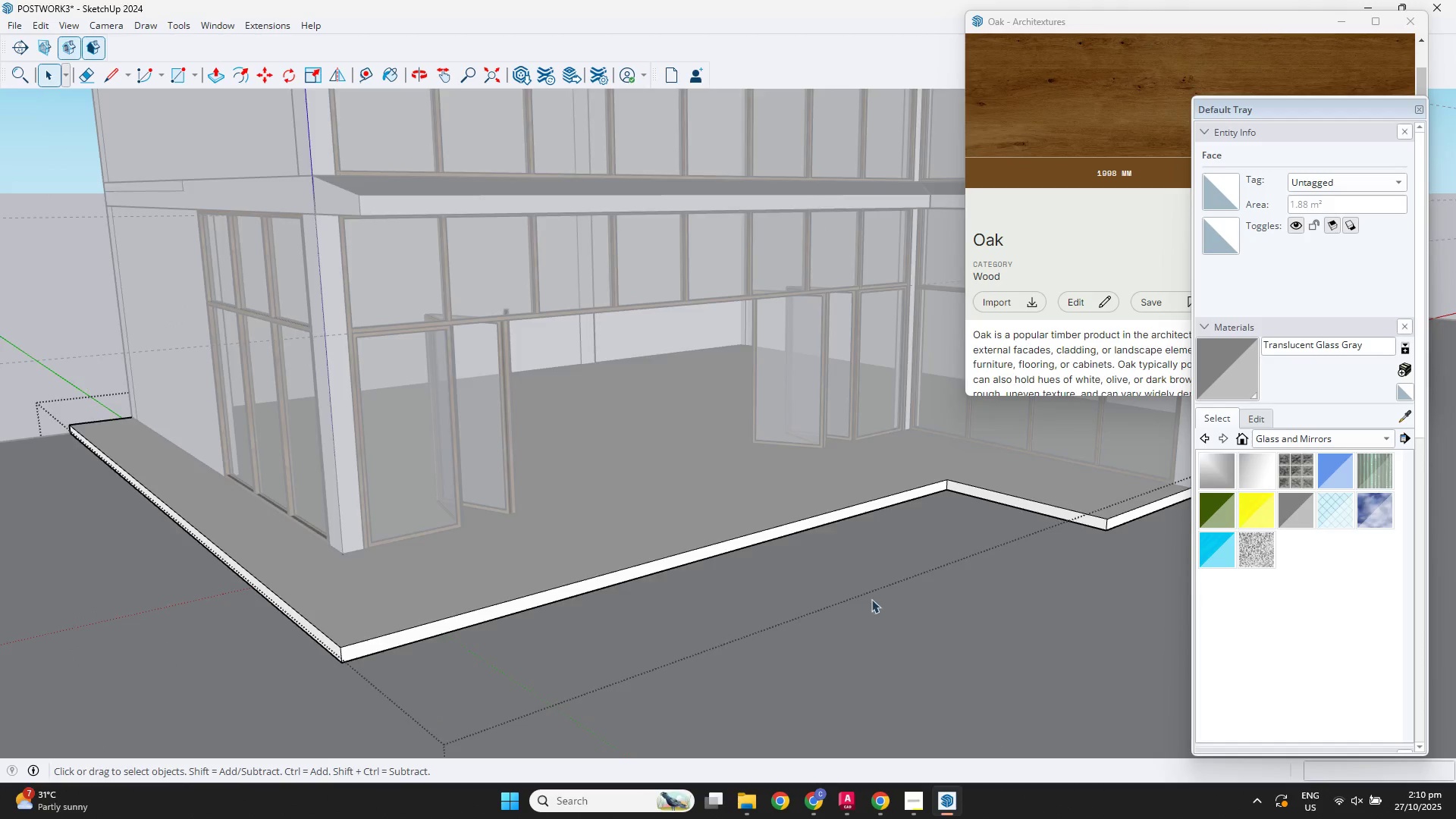 
scroll: coordinate [978, 558], scroll_direction: down, amount: 3.0
 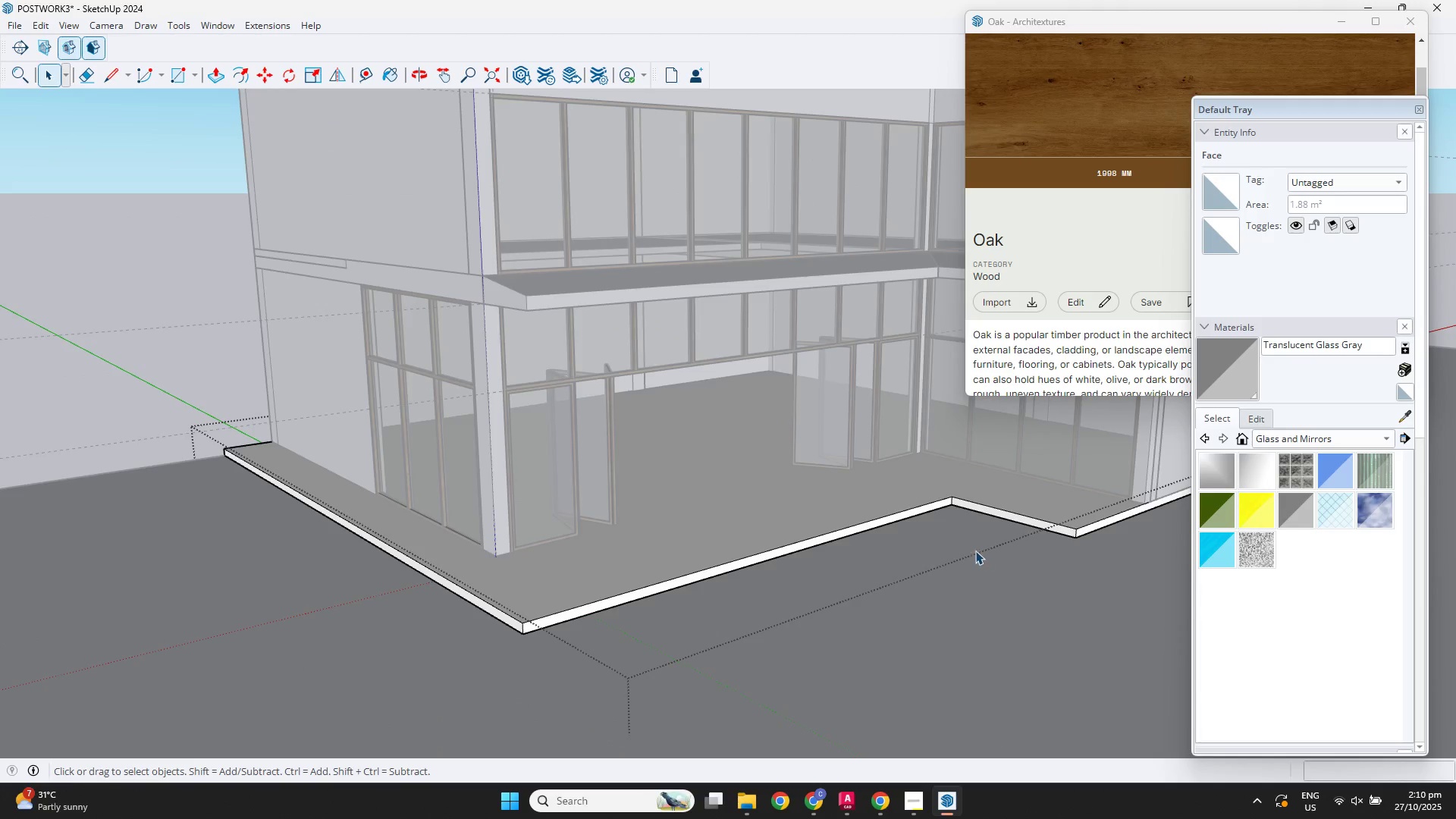 
hold_key(key=ShiftLeft, duration=0.34)
 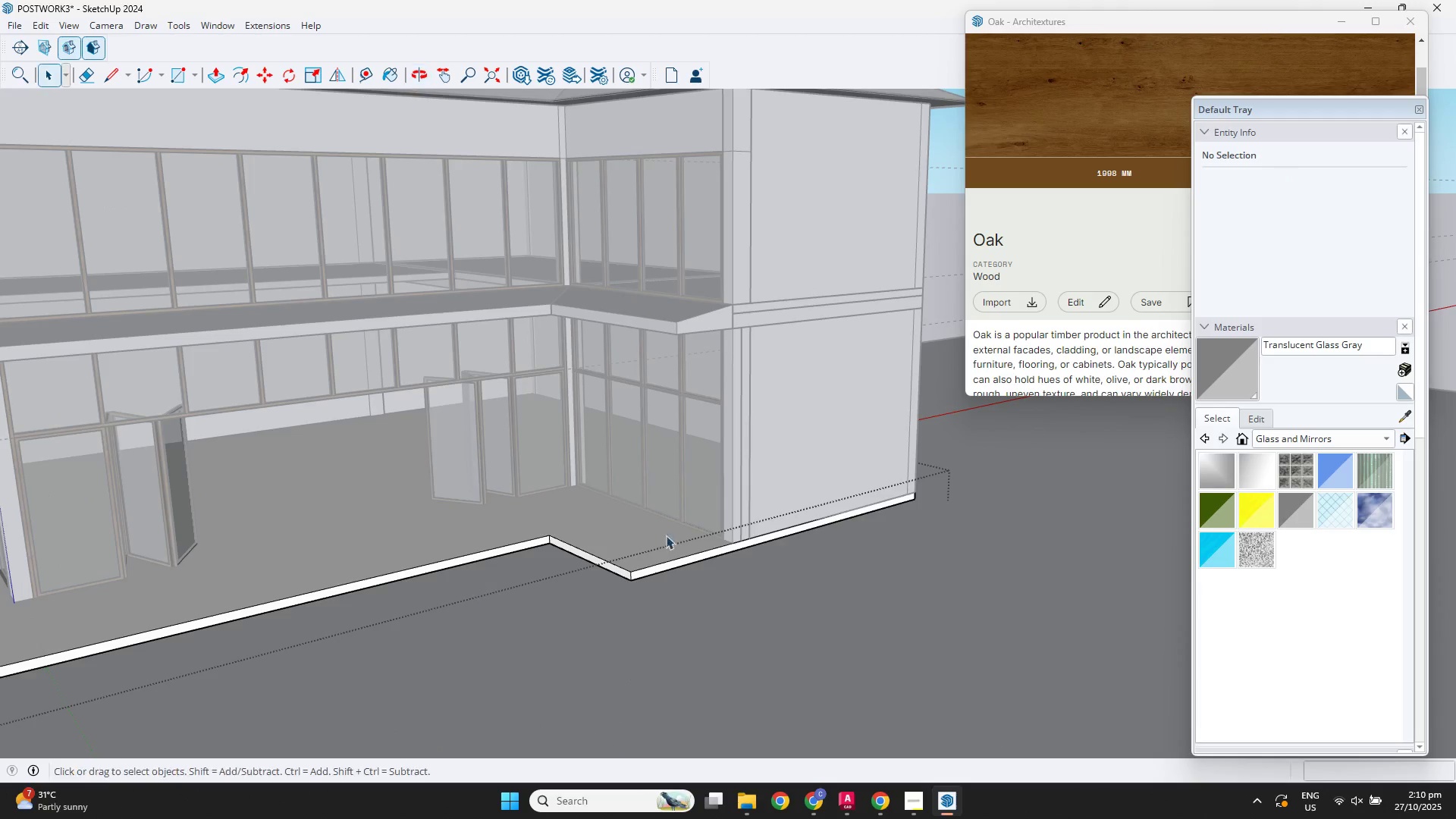 
scroll: coordinate [686, 533], scroll_direction: up, amount: 3.0
 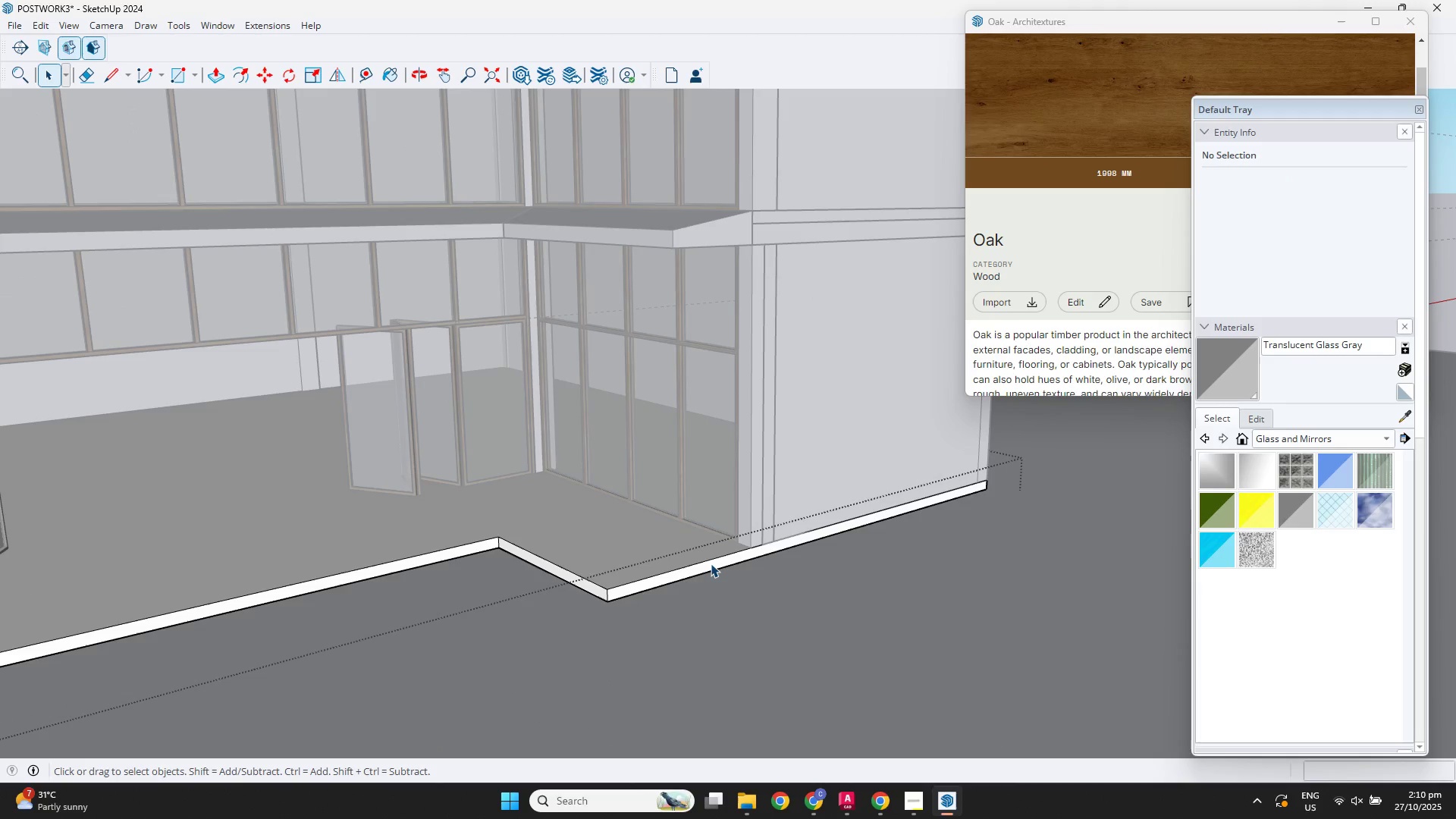 
left_click([711, 563])
 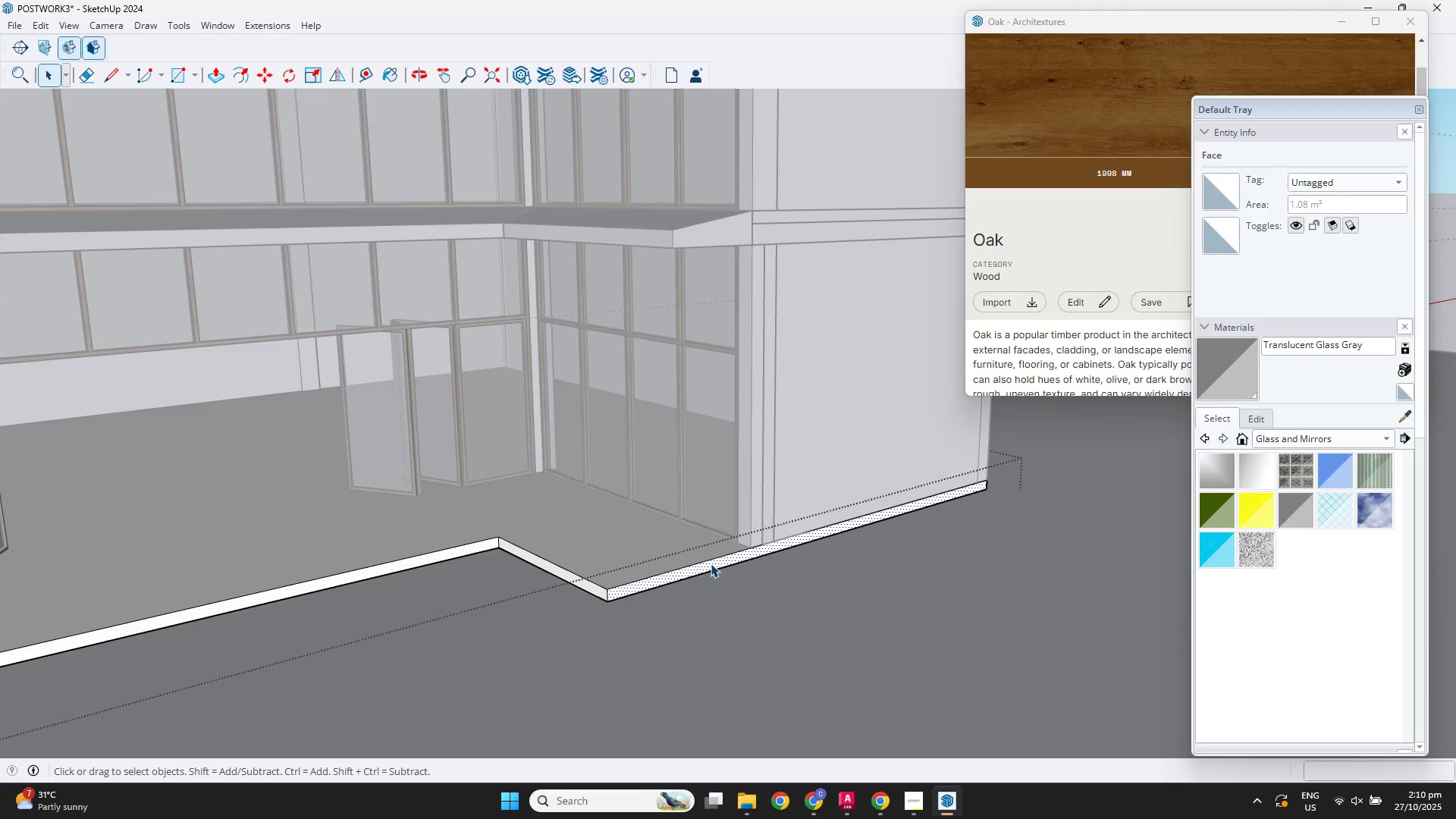 
key(P)
 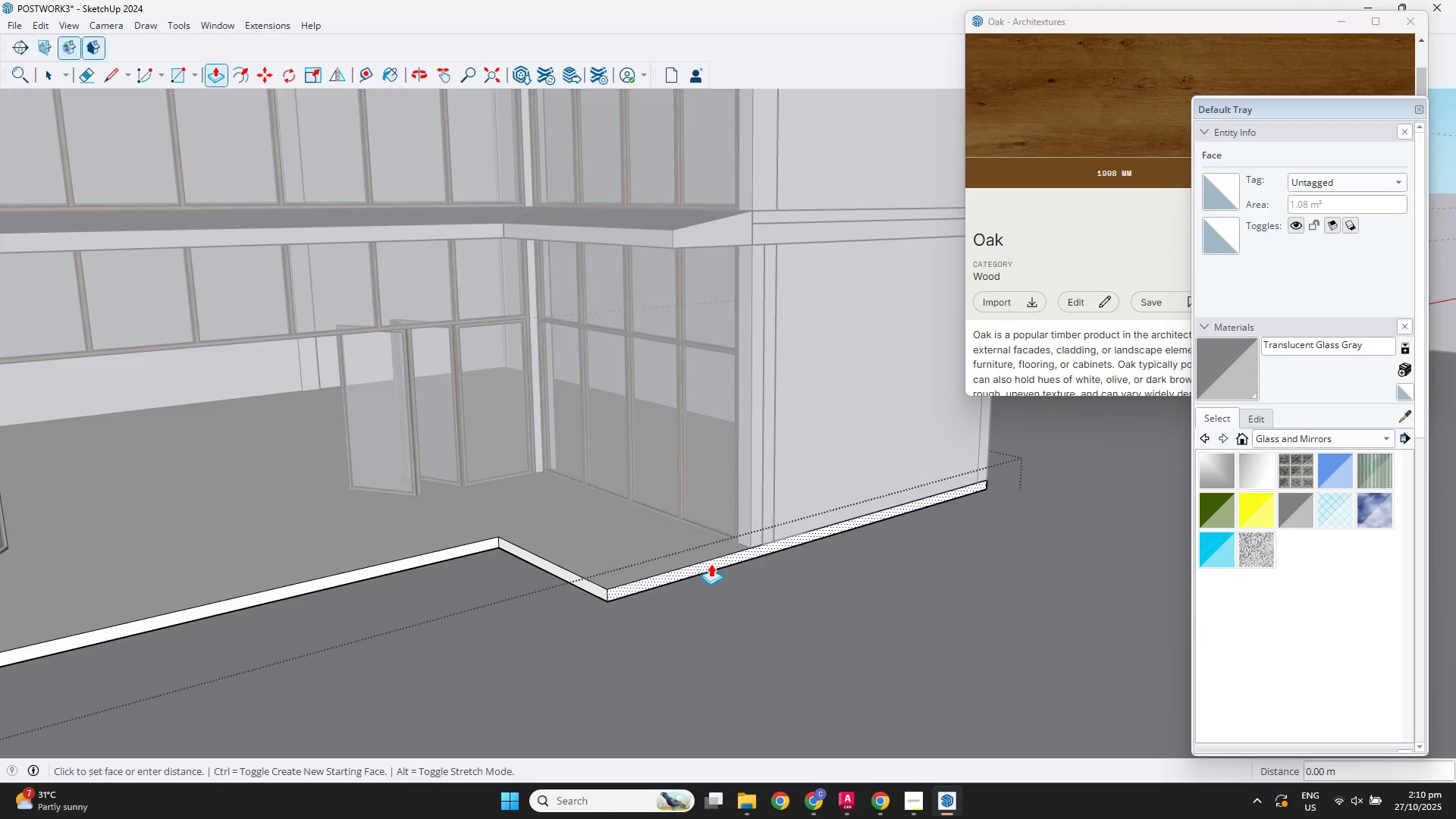 
left_click([711, 563])
 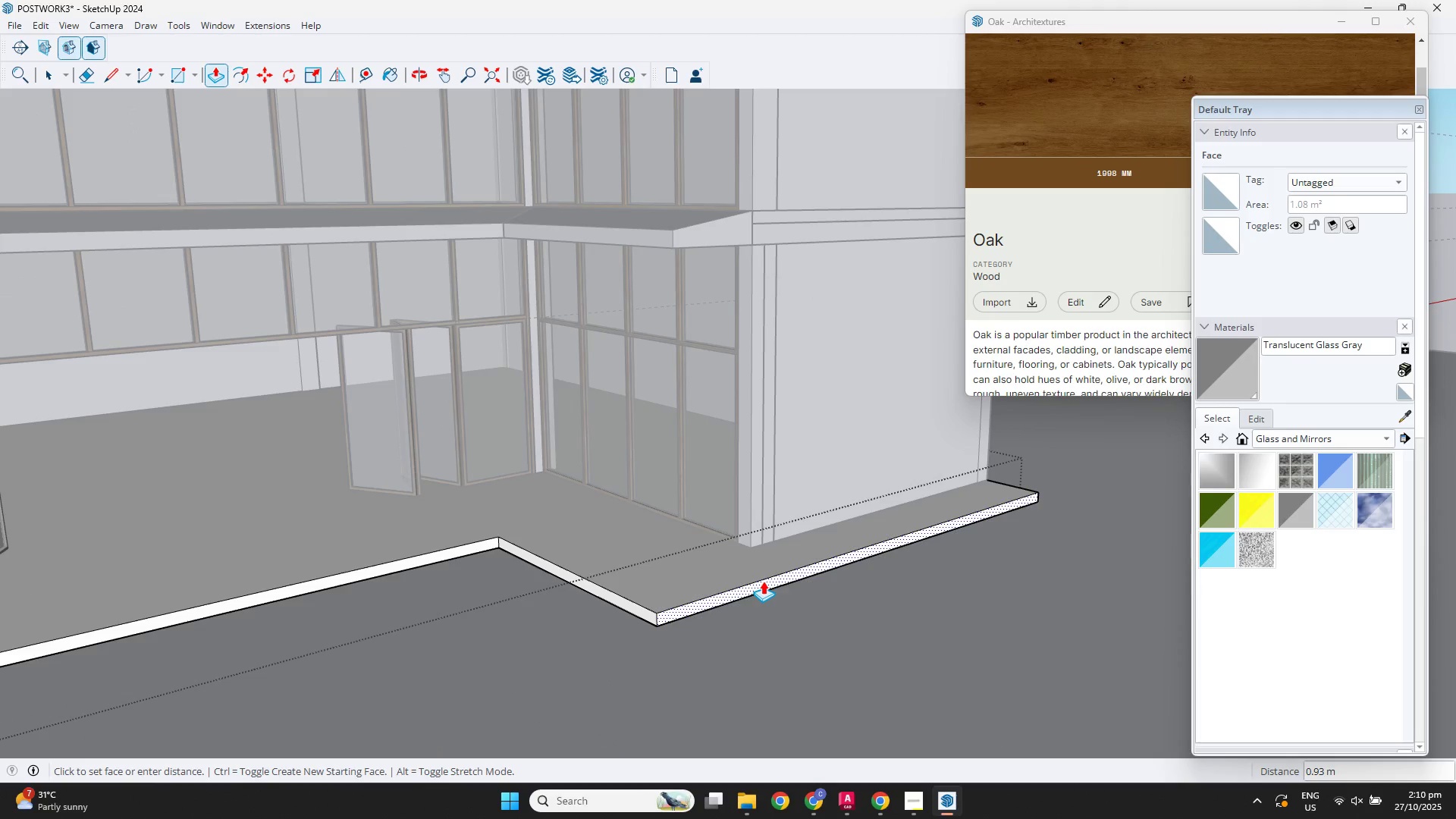 
key(Numpad1)
 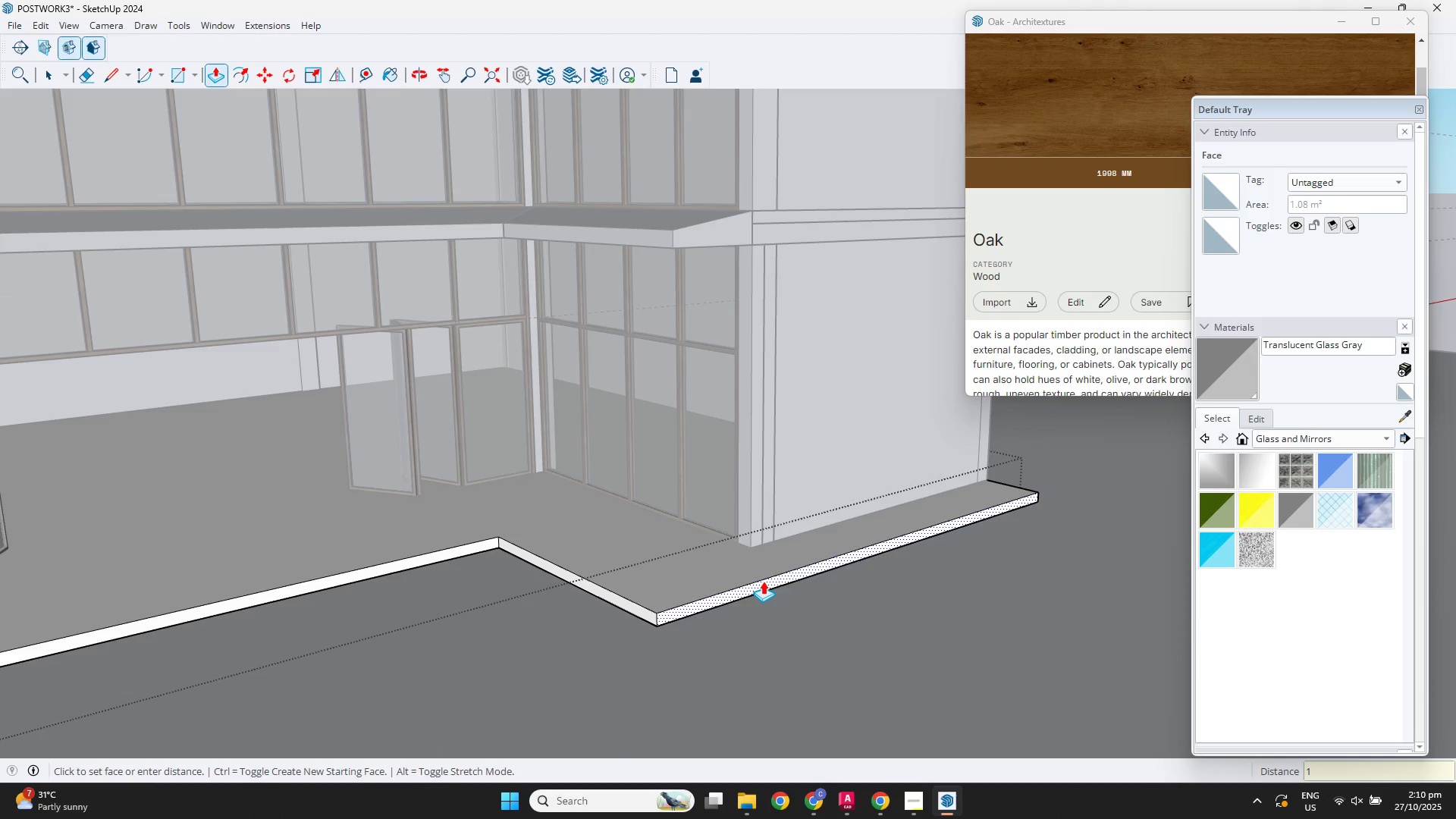 
key(NumpadEnter)
 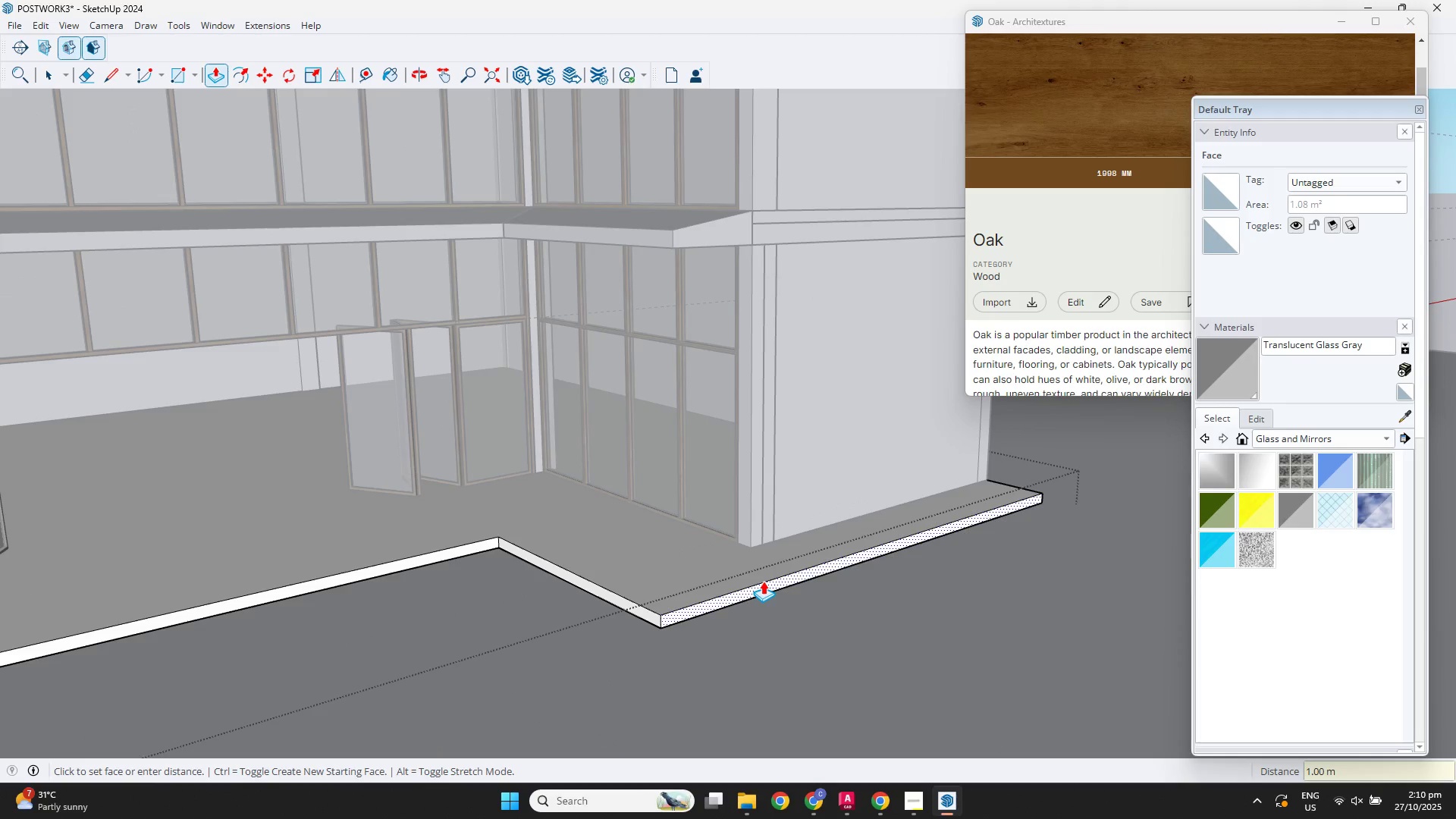 
scroll: coordinate [797, 582], scroll_direction: down, amount: 4.0
 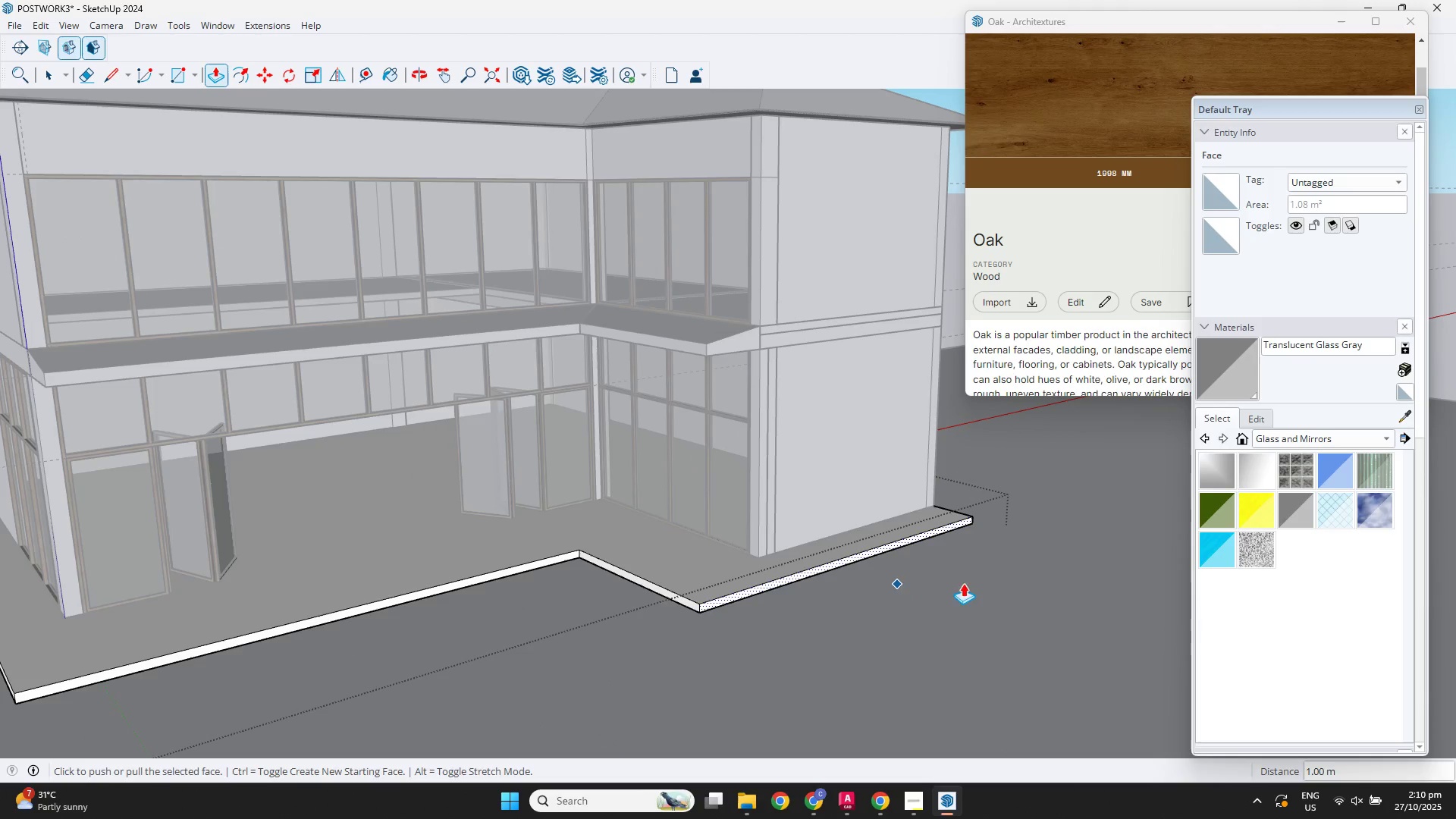 
key(Space)
 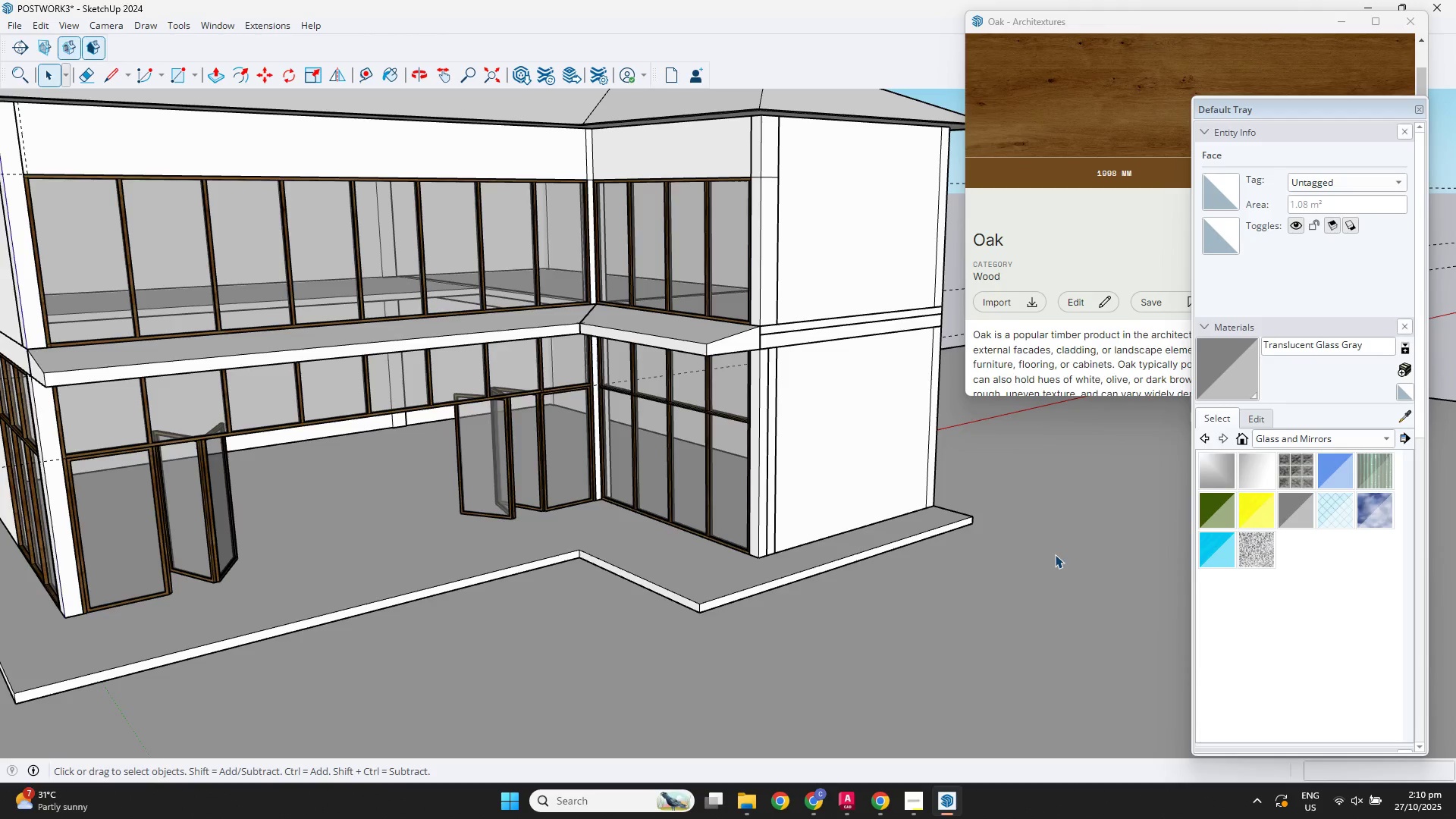 
double_click([1055, 554])
 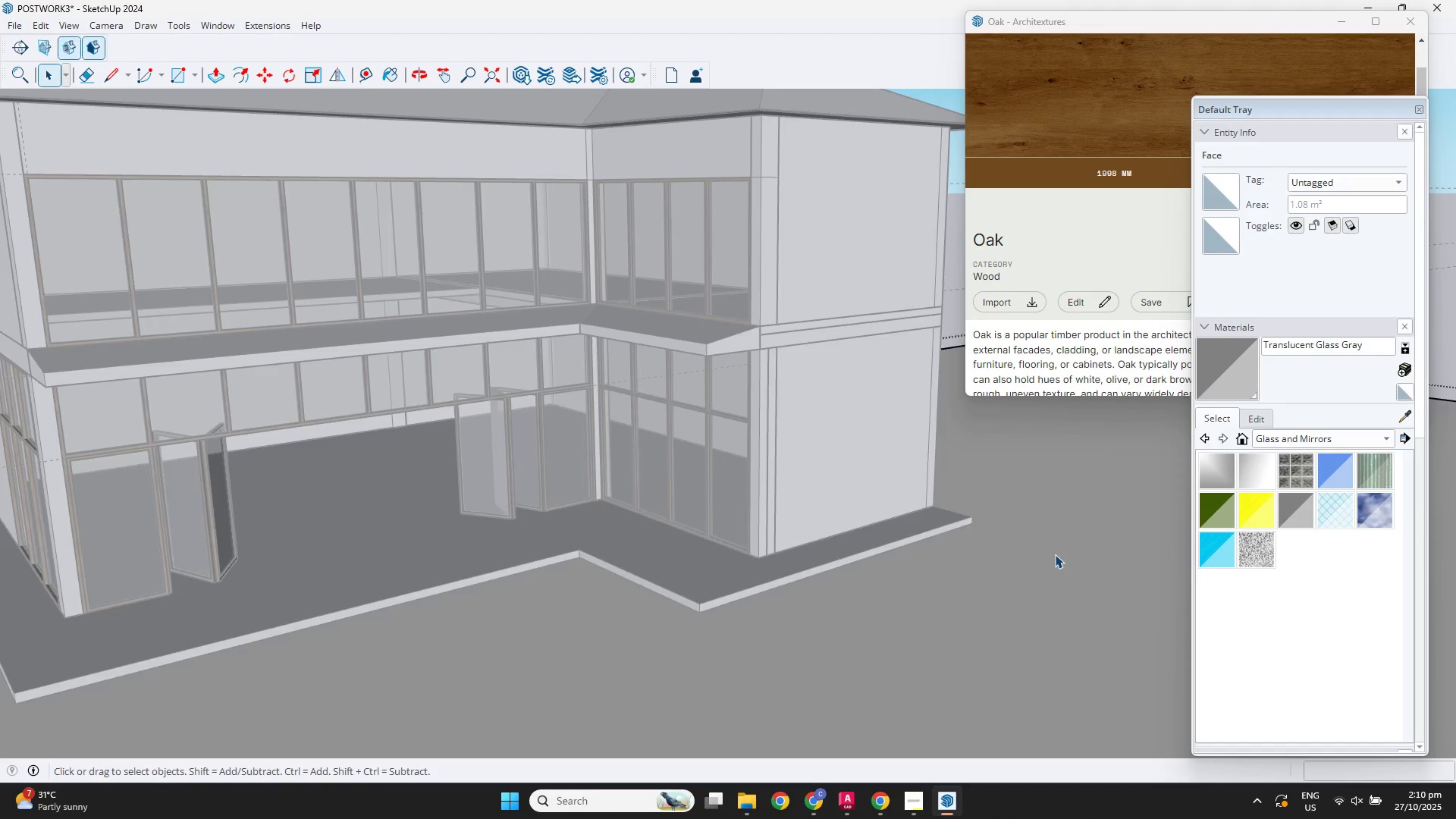 
scroll: coordinate [332, 412], scroll_direction: down, amount: 4.0
 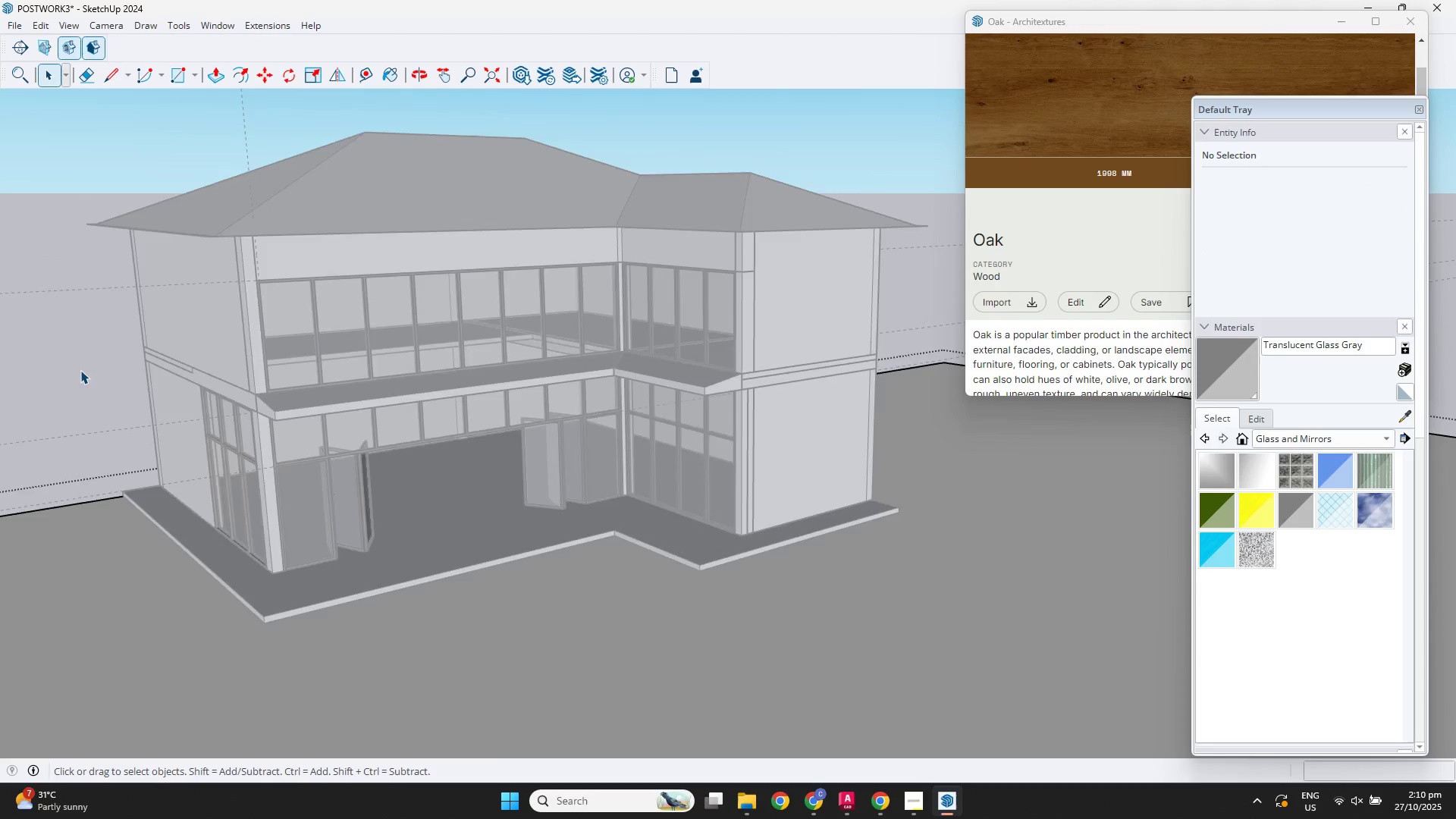 
double_click([80, 370])
 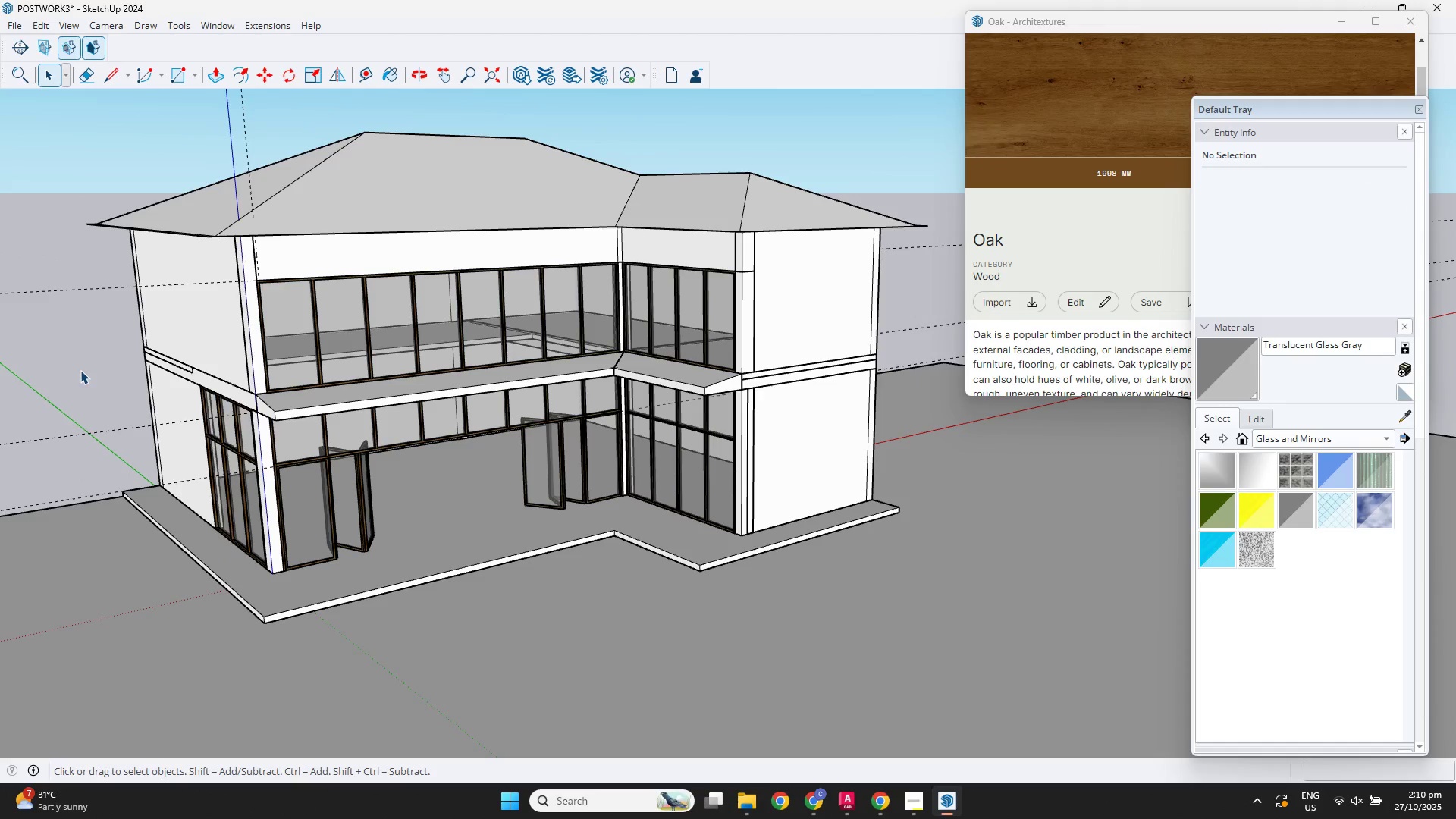 
triple_click([80, 370])
 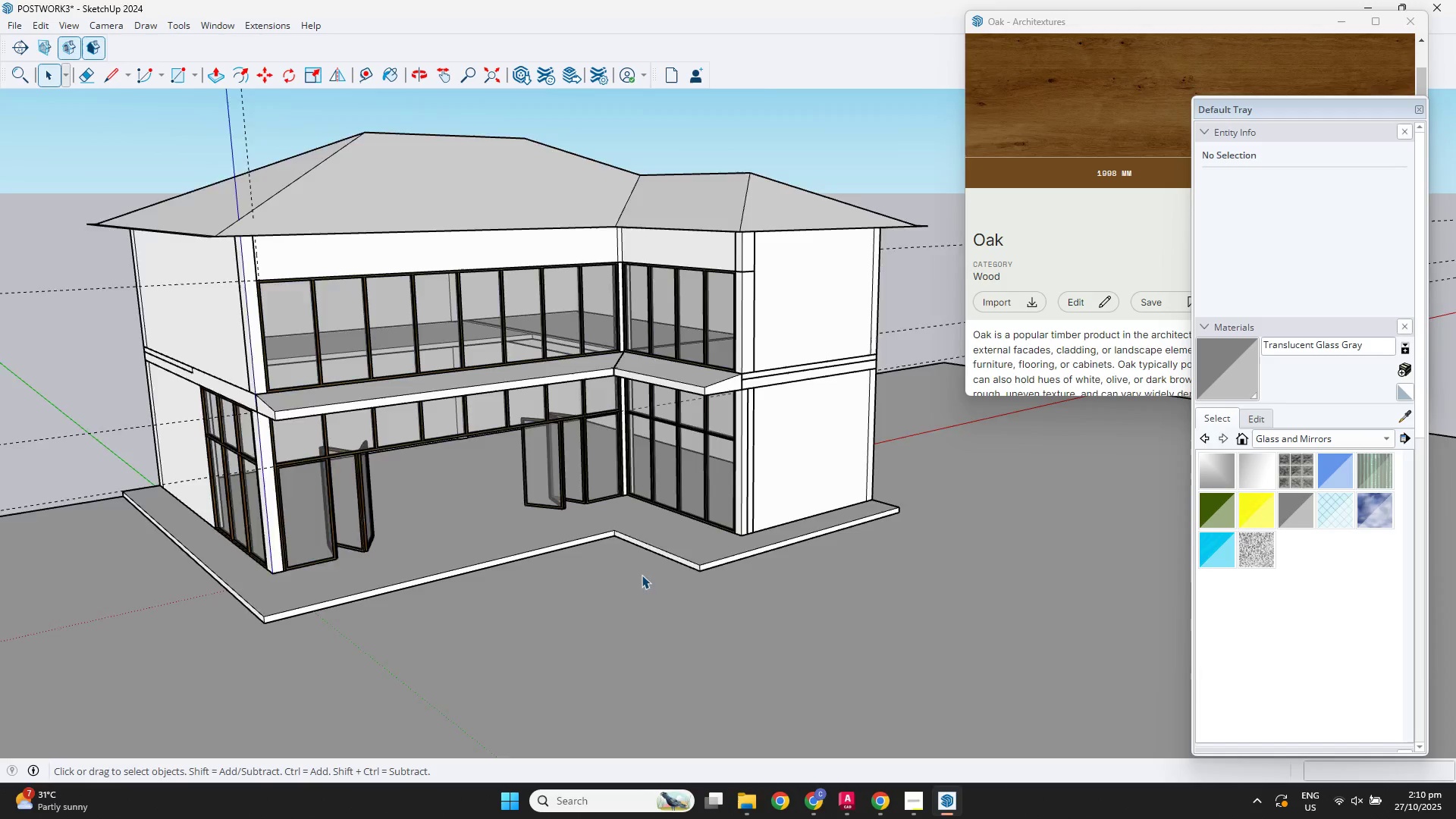 
scroll: coordinate [669, 571], scroll_direction: up, amount: 3.0
 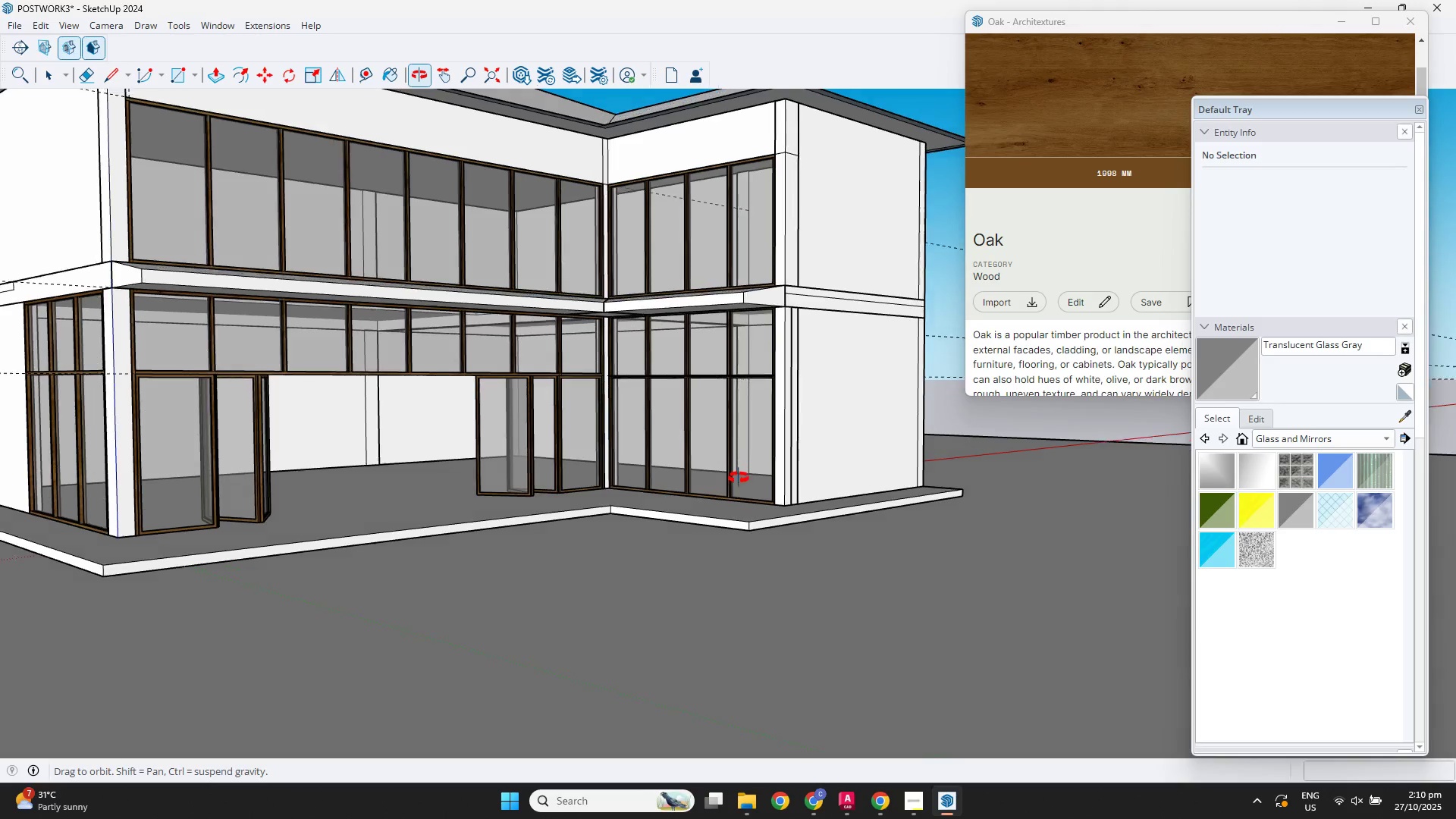 
scroll: coordinate [738, 482], scroll_direction: down, amount: 2.0
 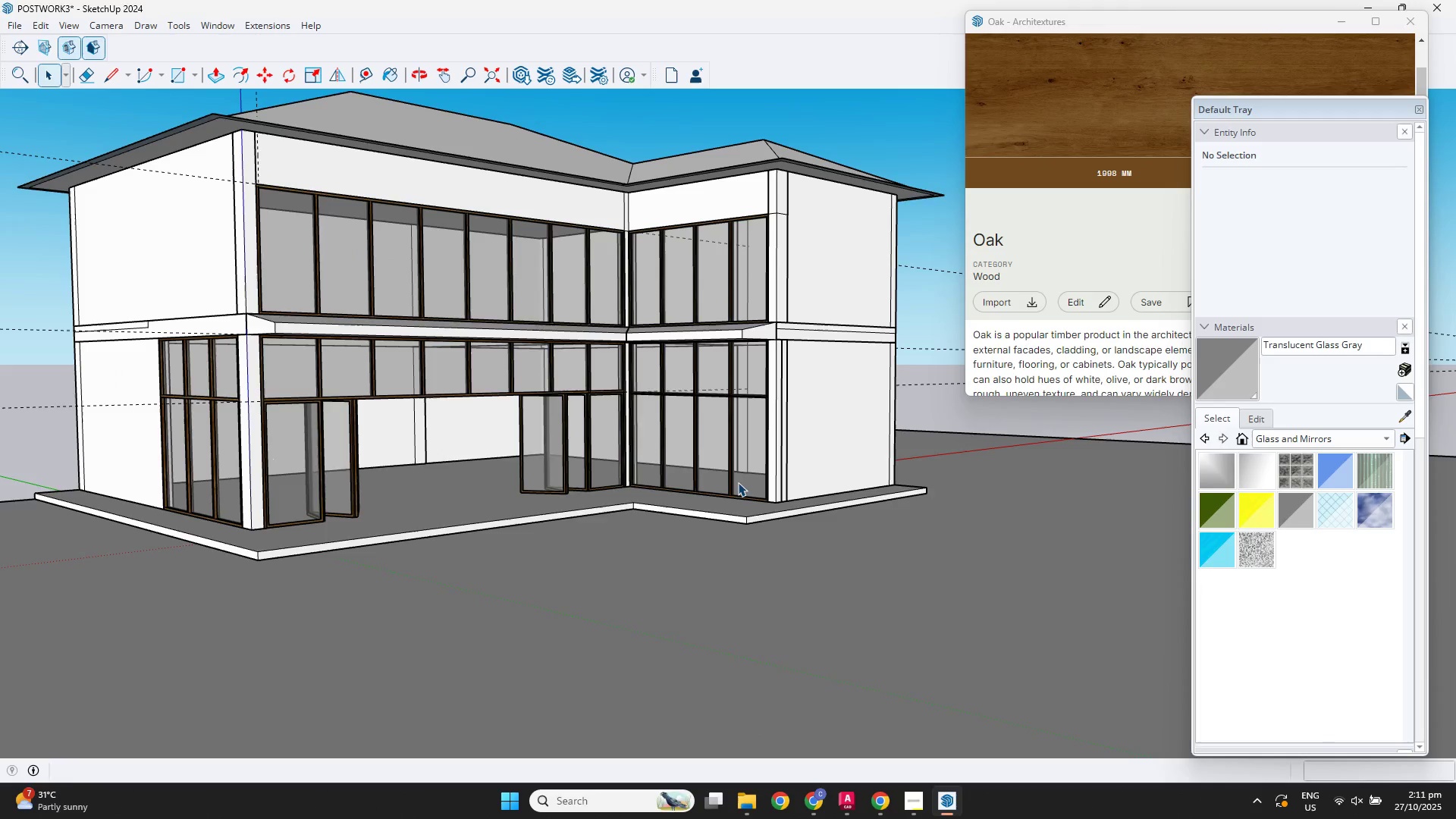 
hold_key(key=ShiftLeft, duration=0.45)
 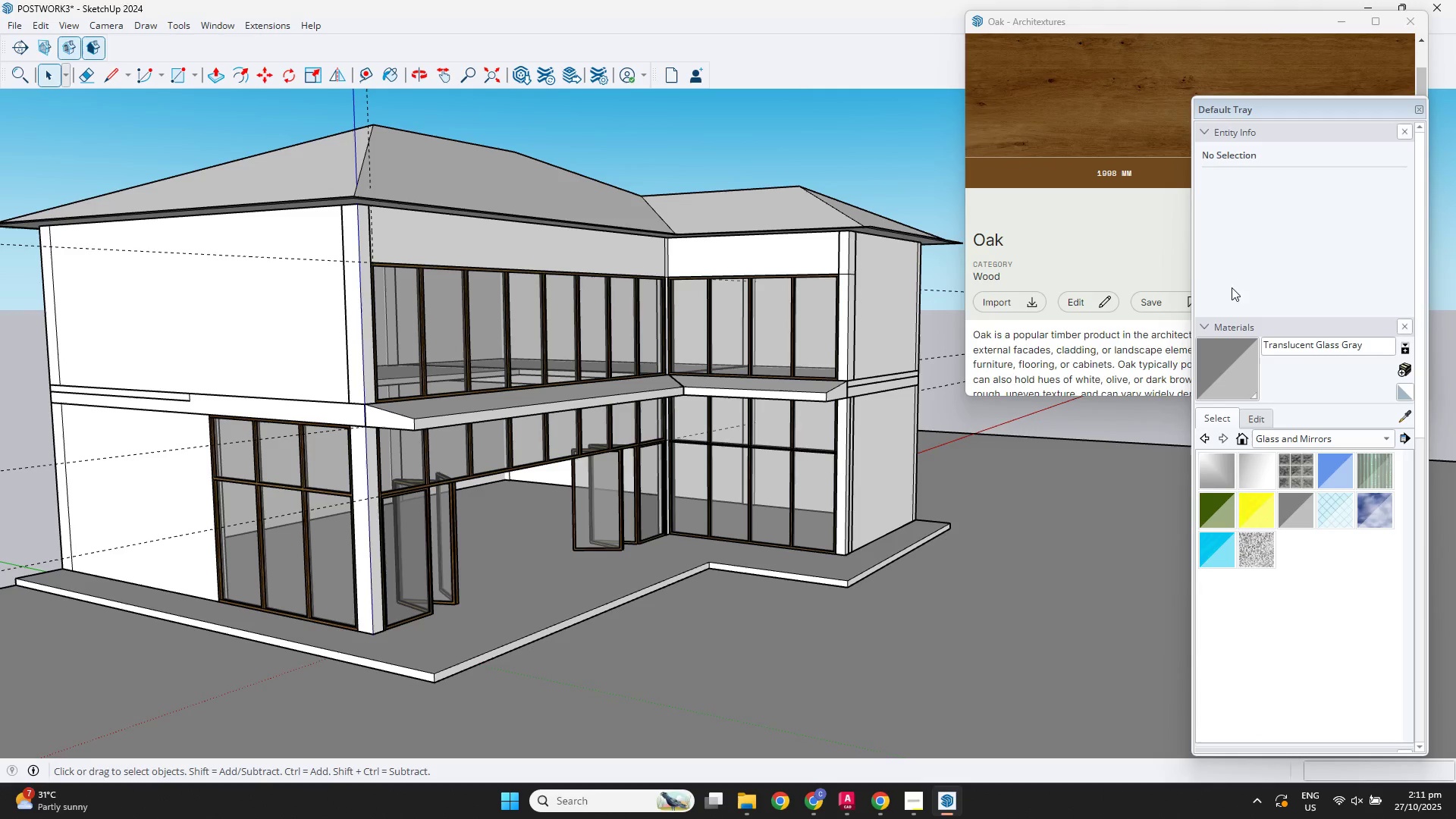 
wait(7.0)
 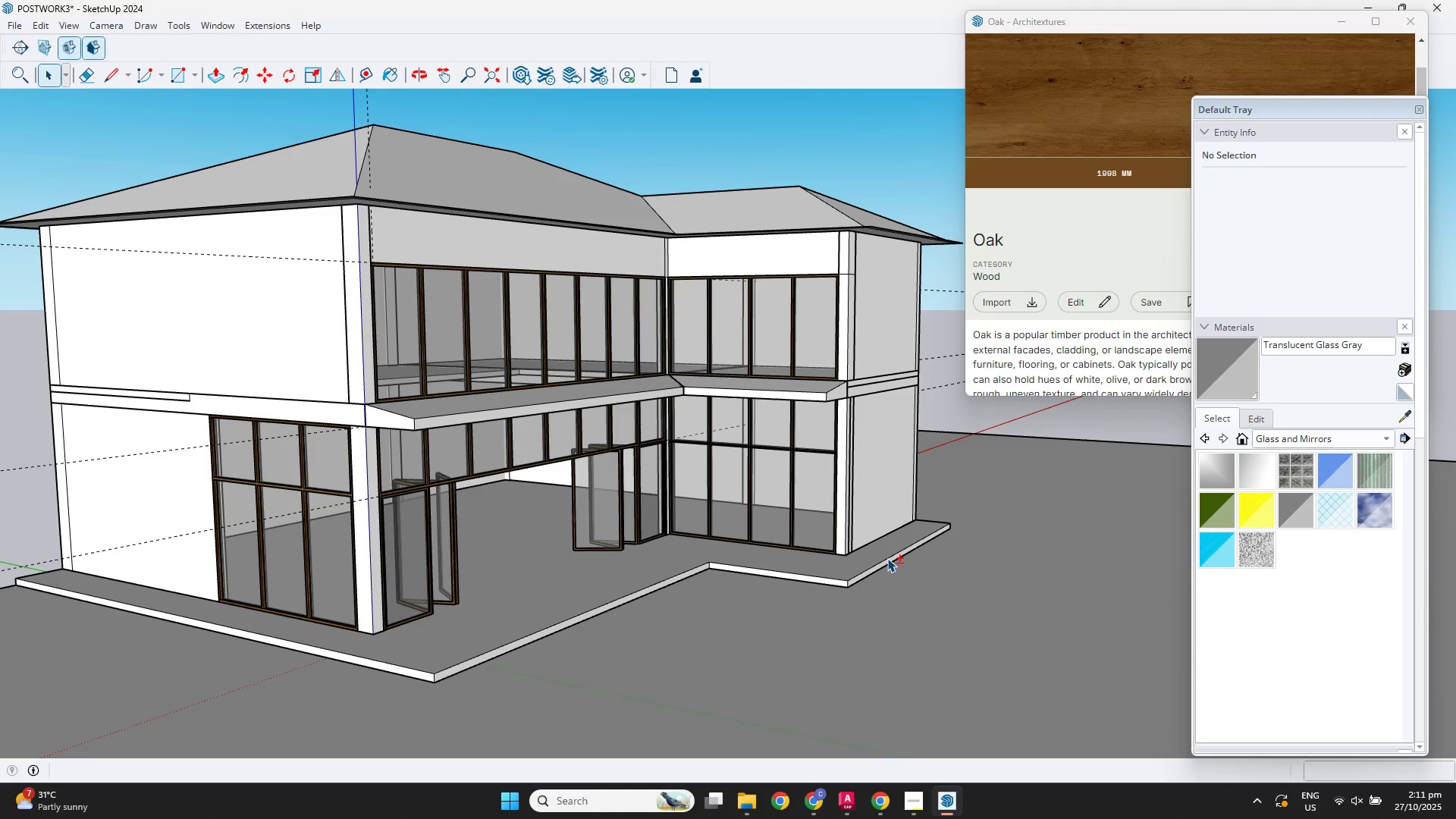 
scroll: coordinate [766, 488], scroll_direction: up, amount: 3.0
 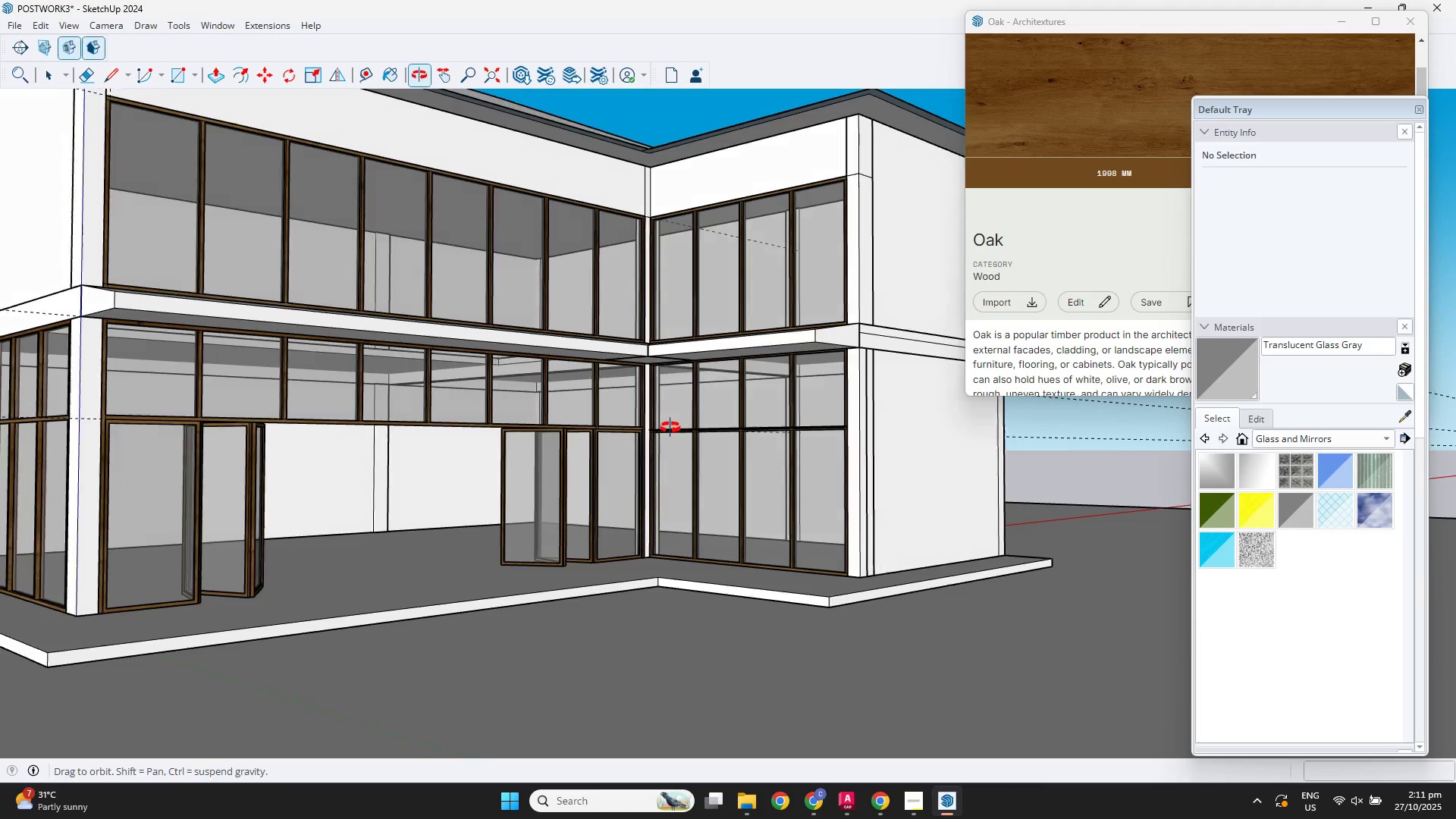 
scroll: coordinate [664, 429], scroll_direction: down, amount: 3.0
 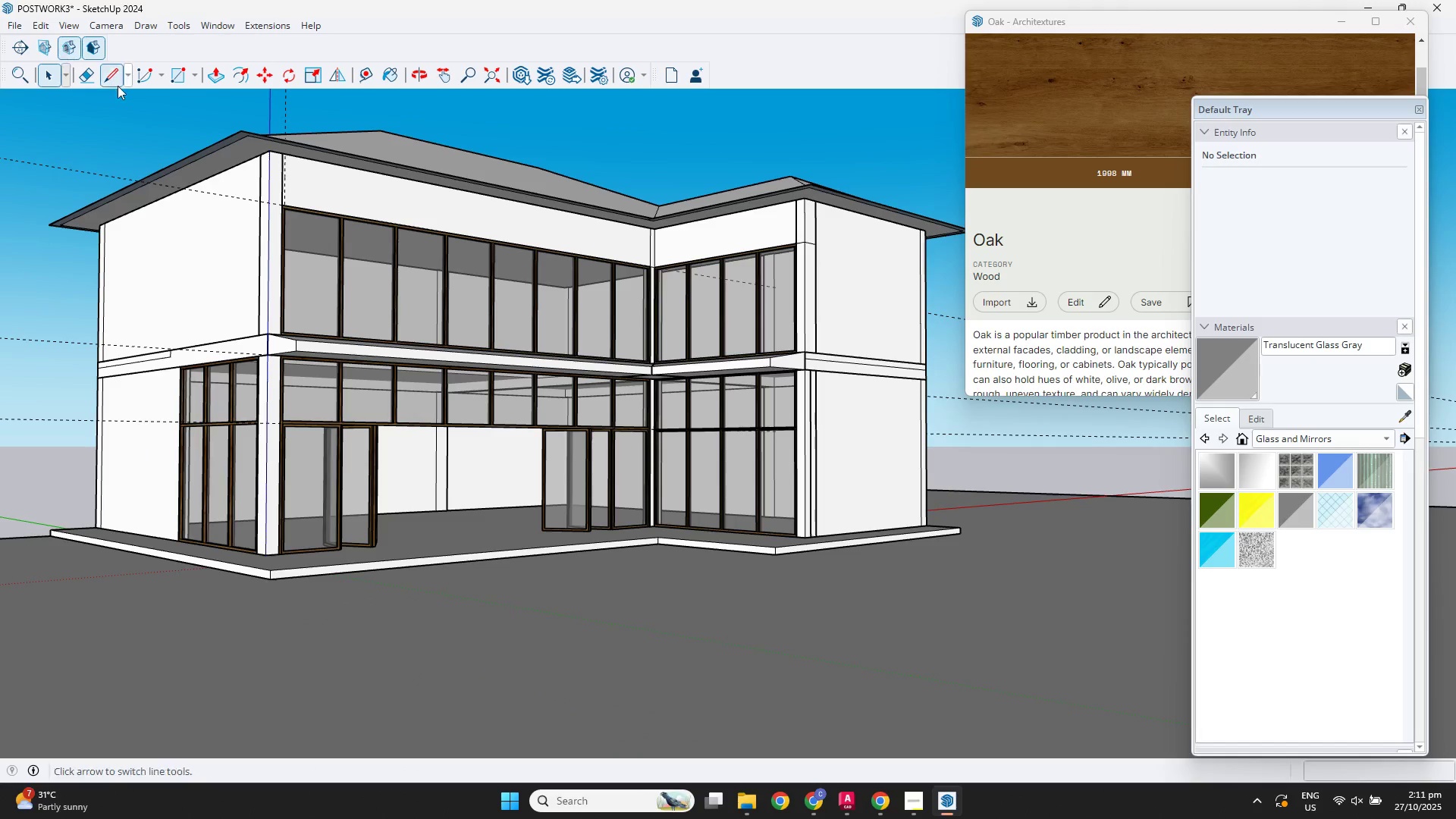 
scroll: coordinate [155, 369], scroll_direction: up, amount: 5.0
 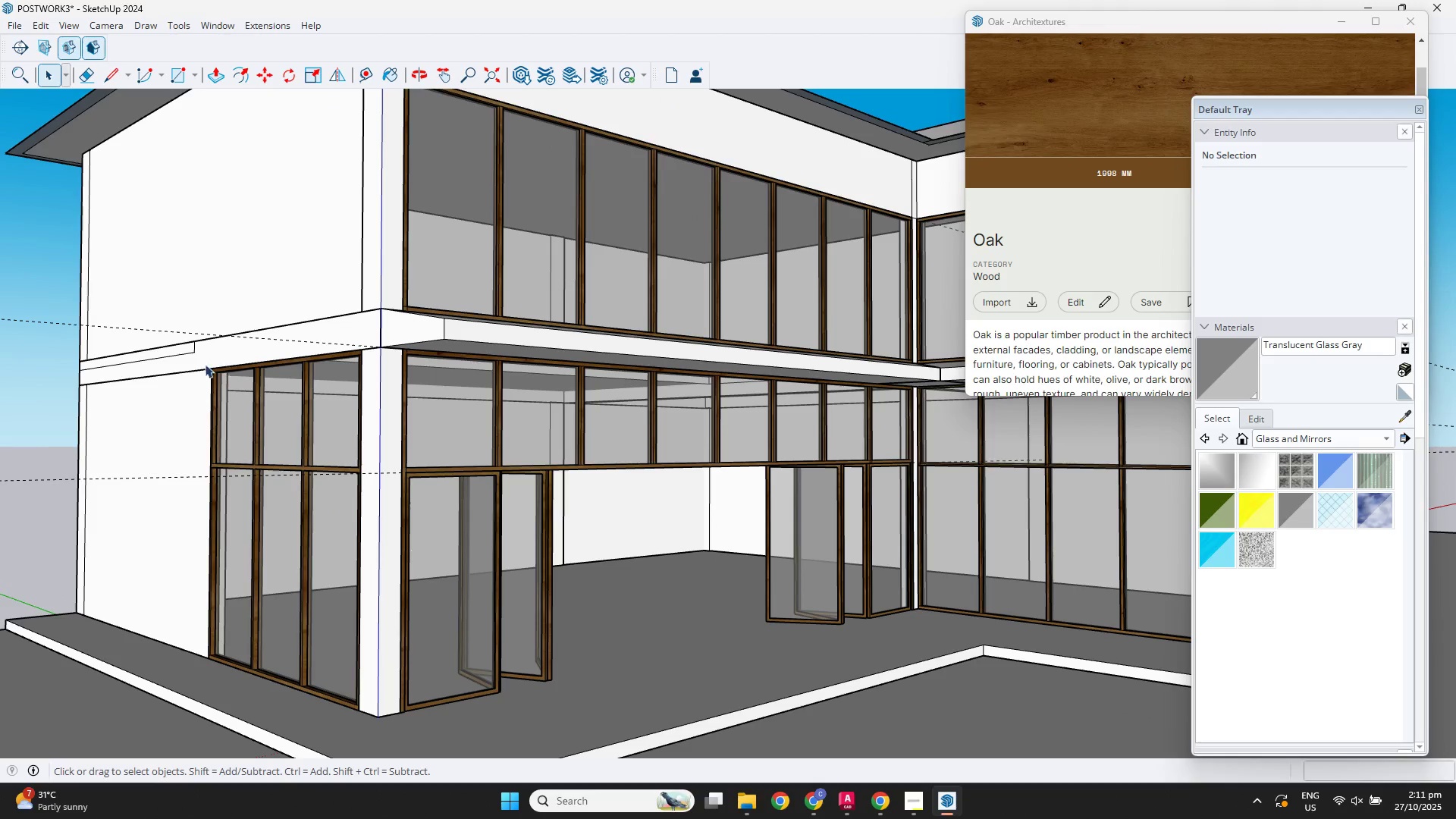 
scroll: coordinate [549, 427], scroll_direction: none, amount: 0.0
 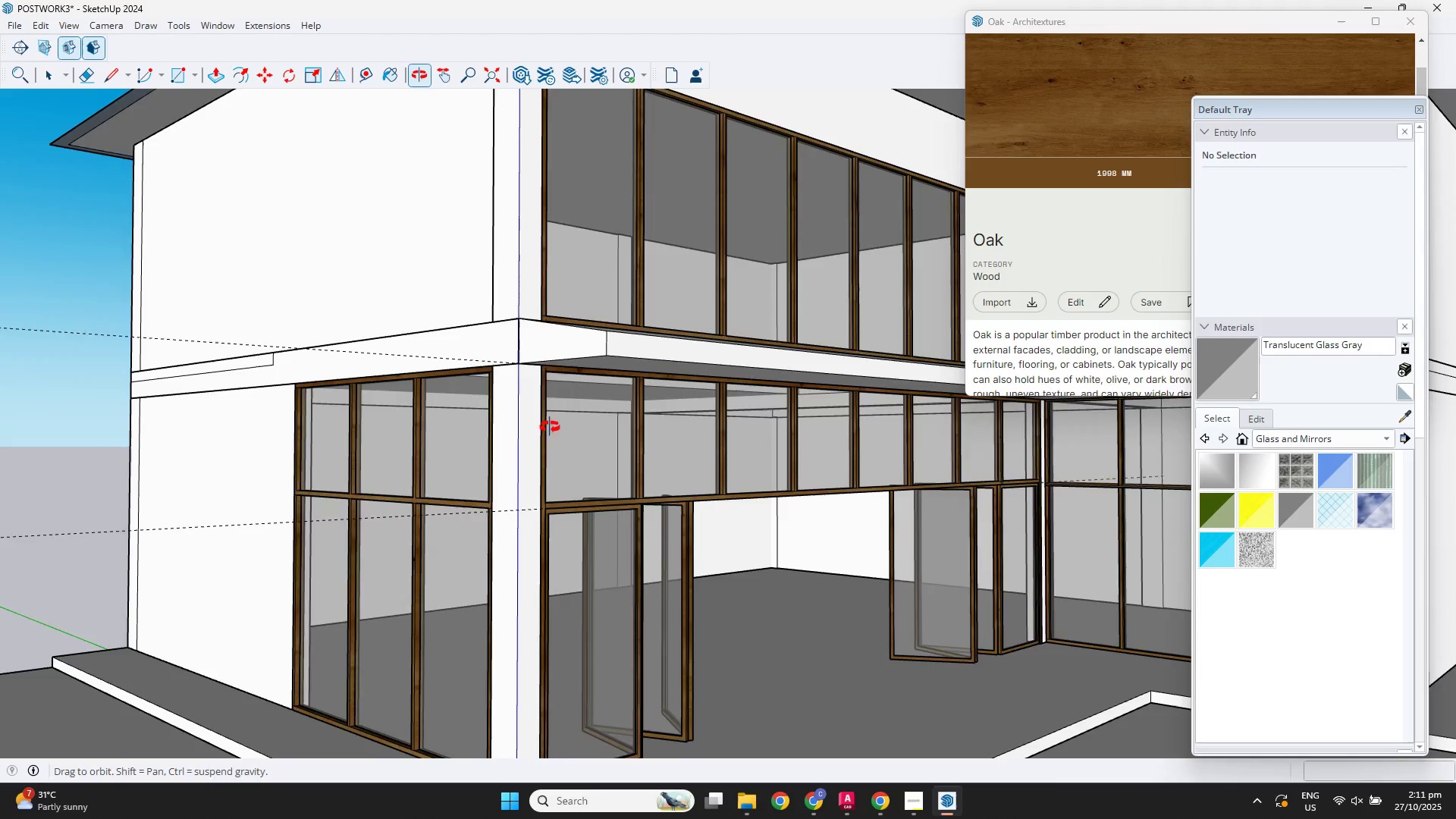 
key(Shift+ShiftLeft)
 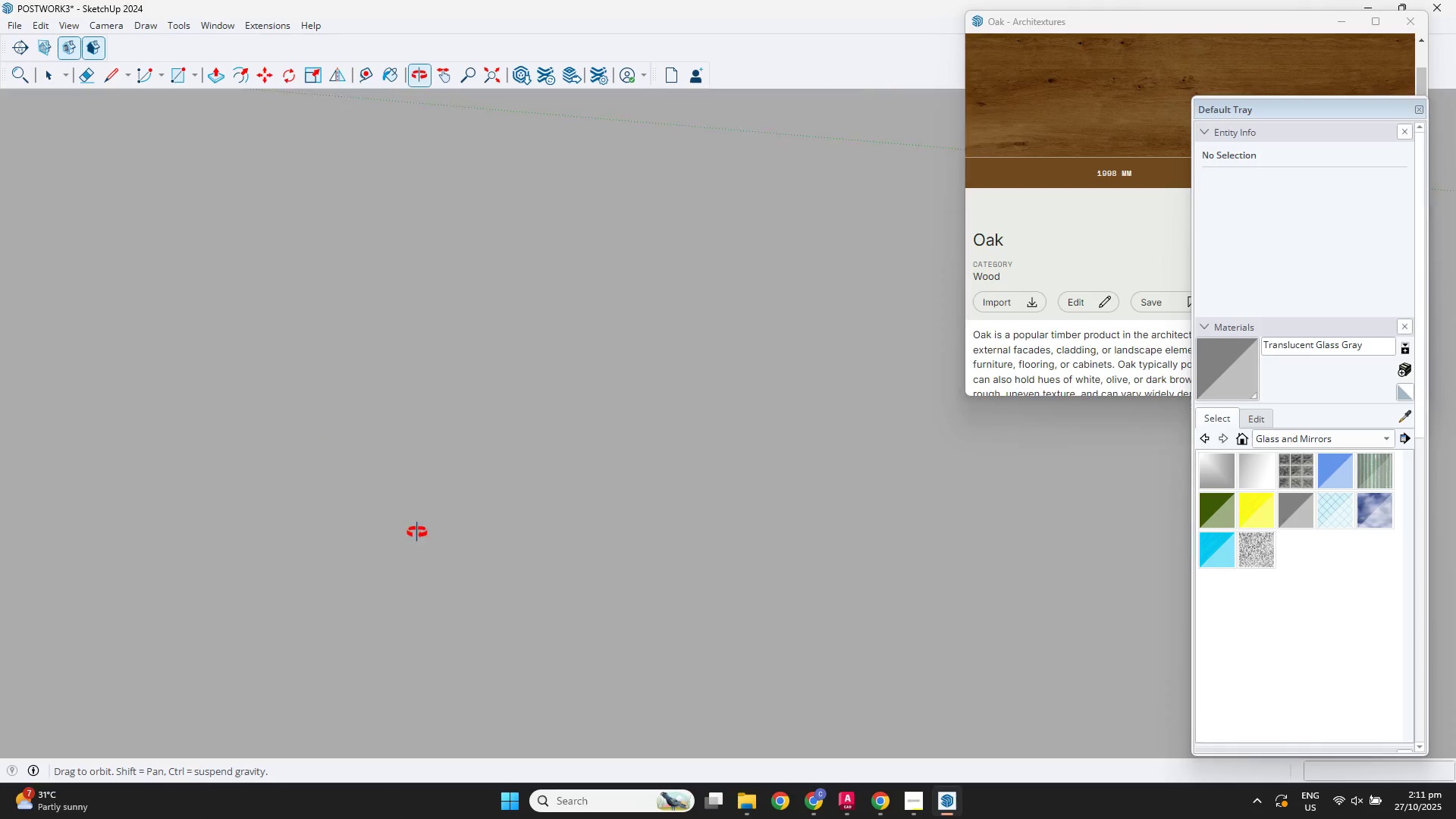 
hold_key(key=ShiftLeft, duration=0.38)
 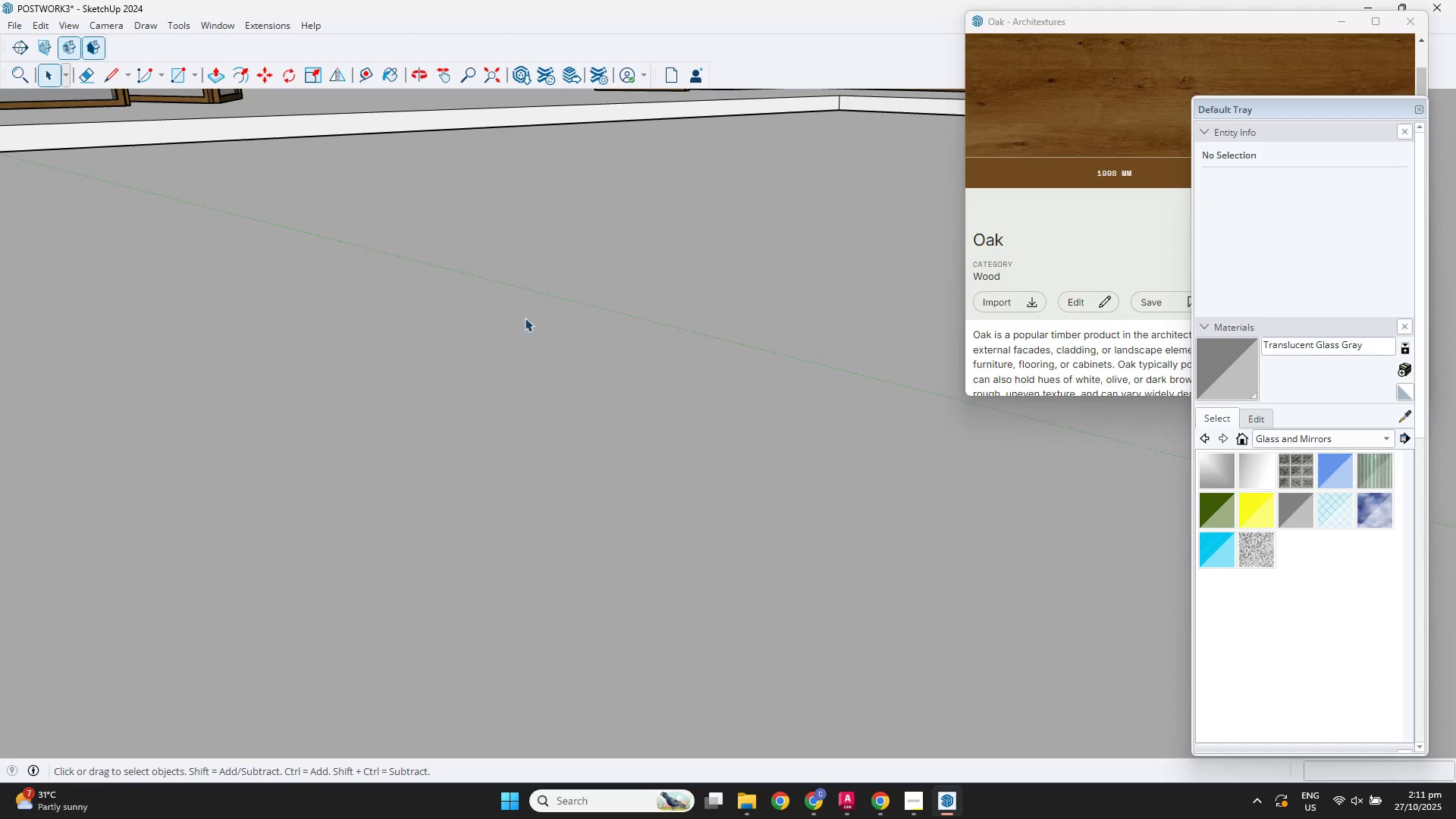 
scroll: coordinate [499, 213], scroll_direction: down, amount: 10.0
 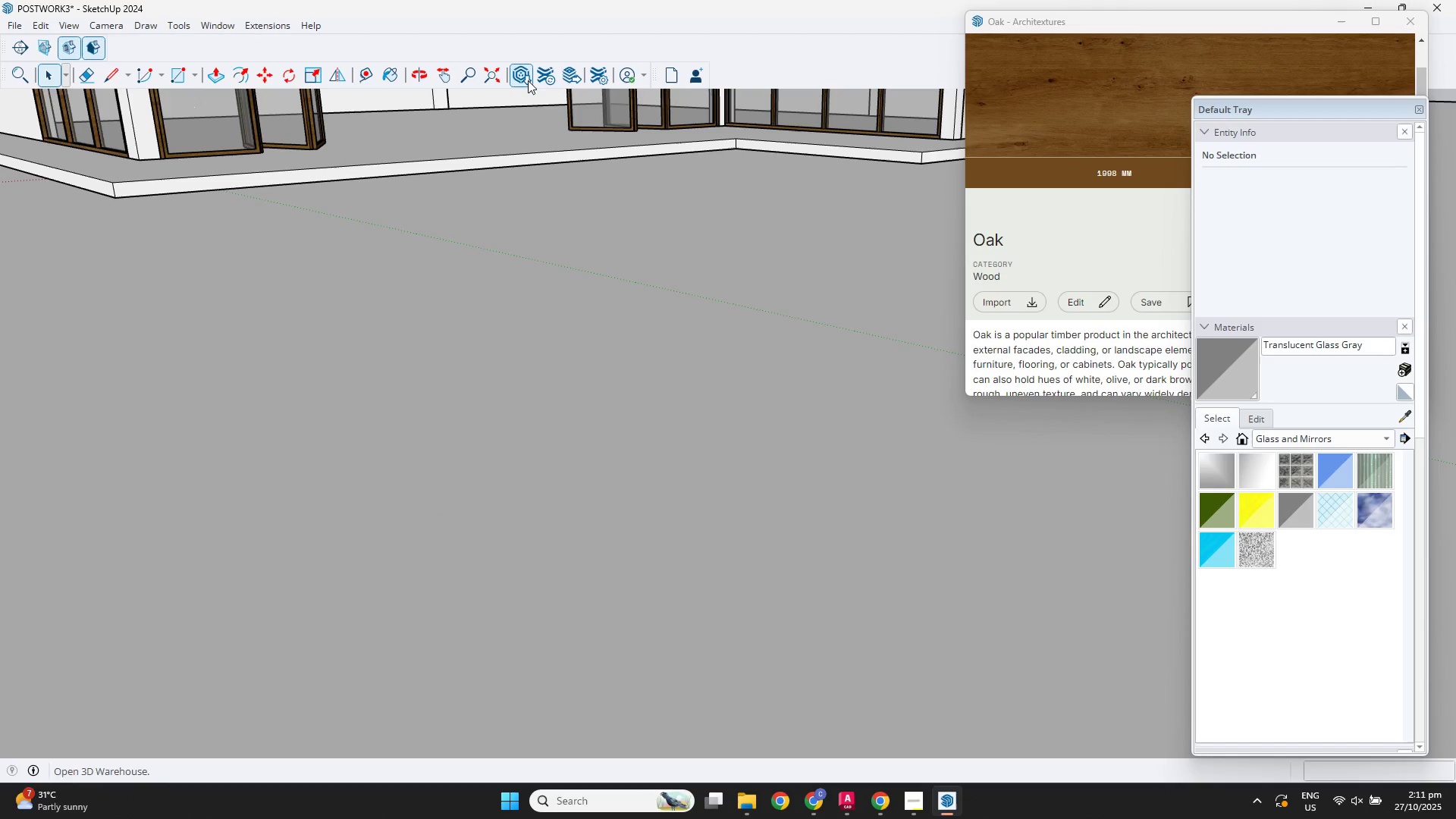 
left_click([522, 74])
 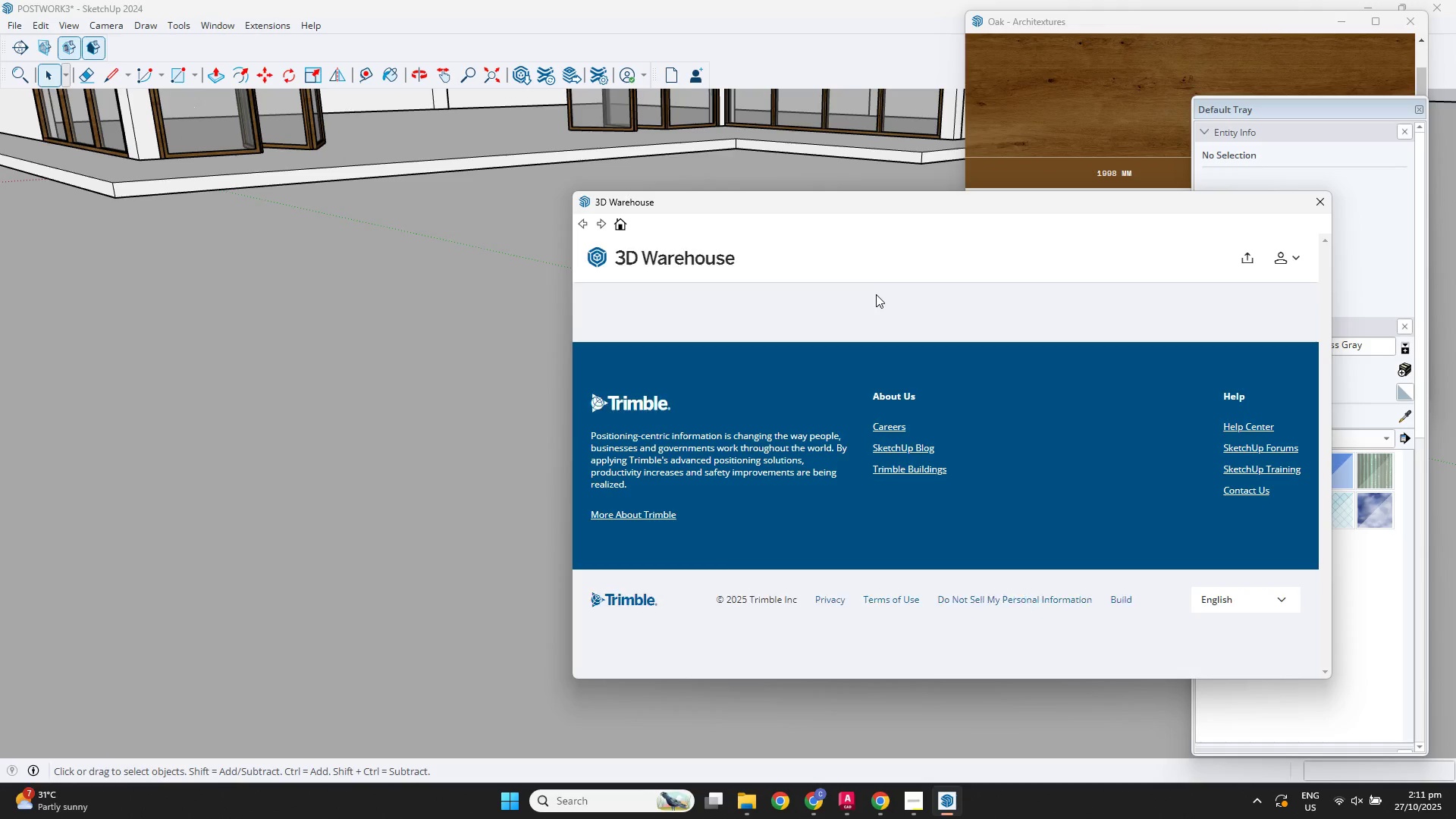 
left_click_drag(start_coordinate=[845, 260], to_coordinate=[632, 224])
 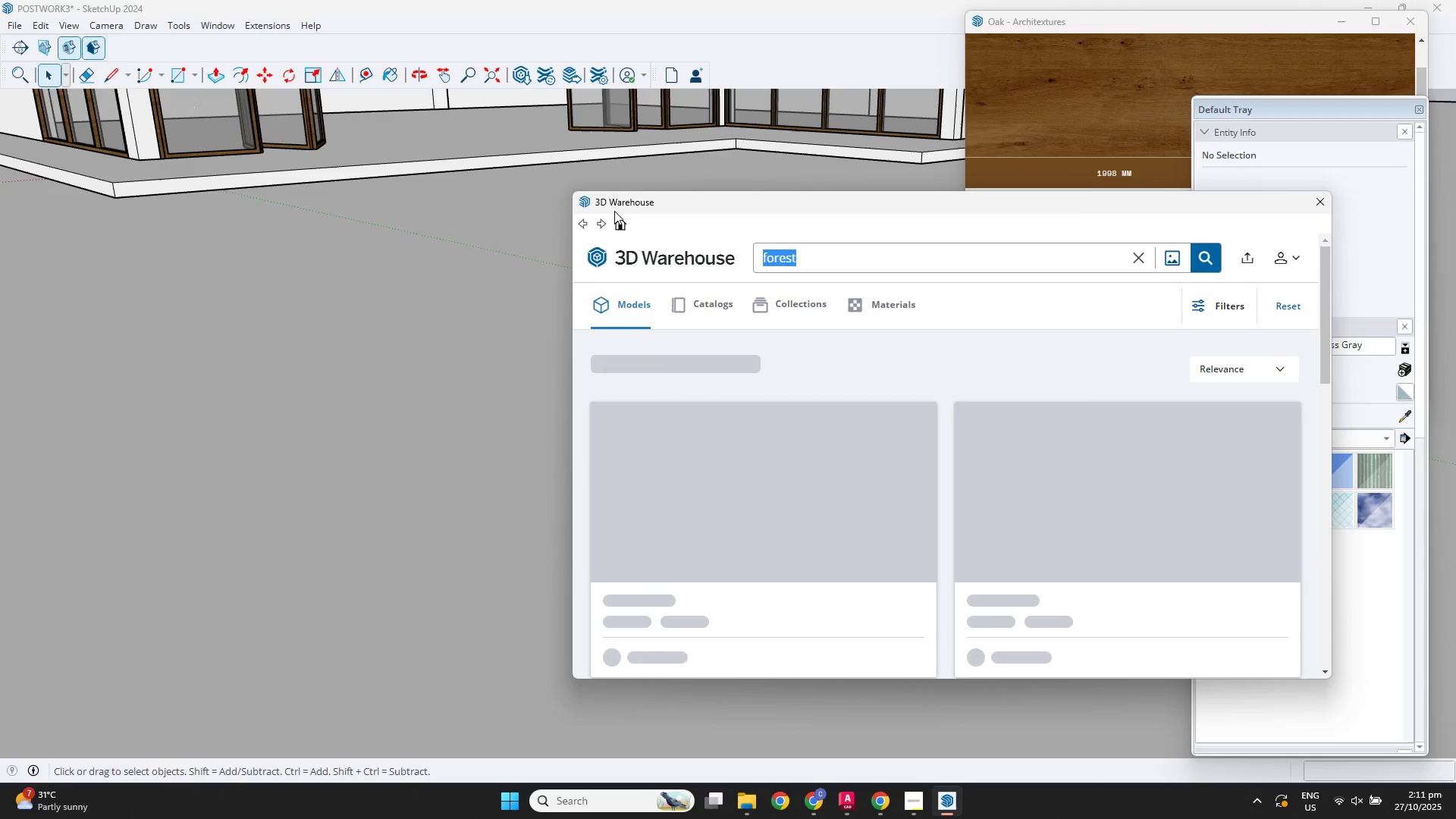 
type(sofa set)
 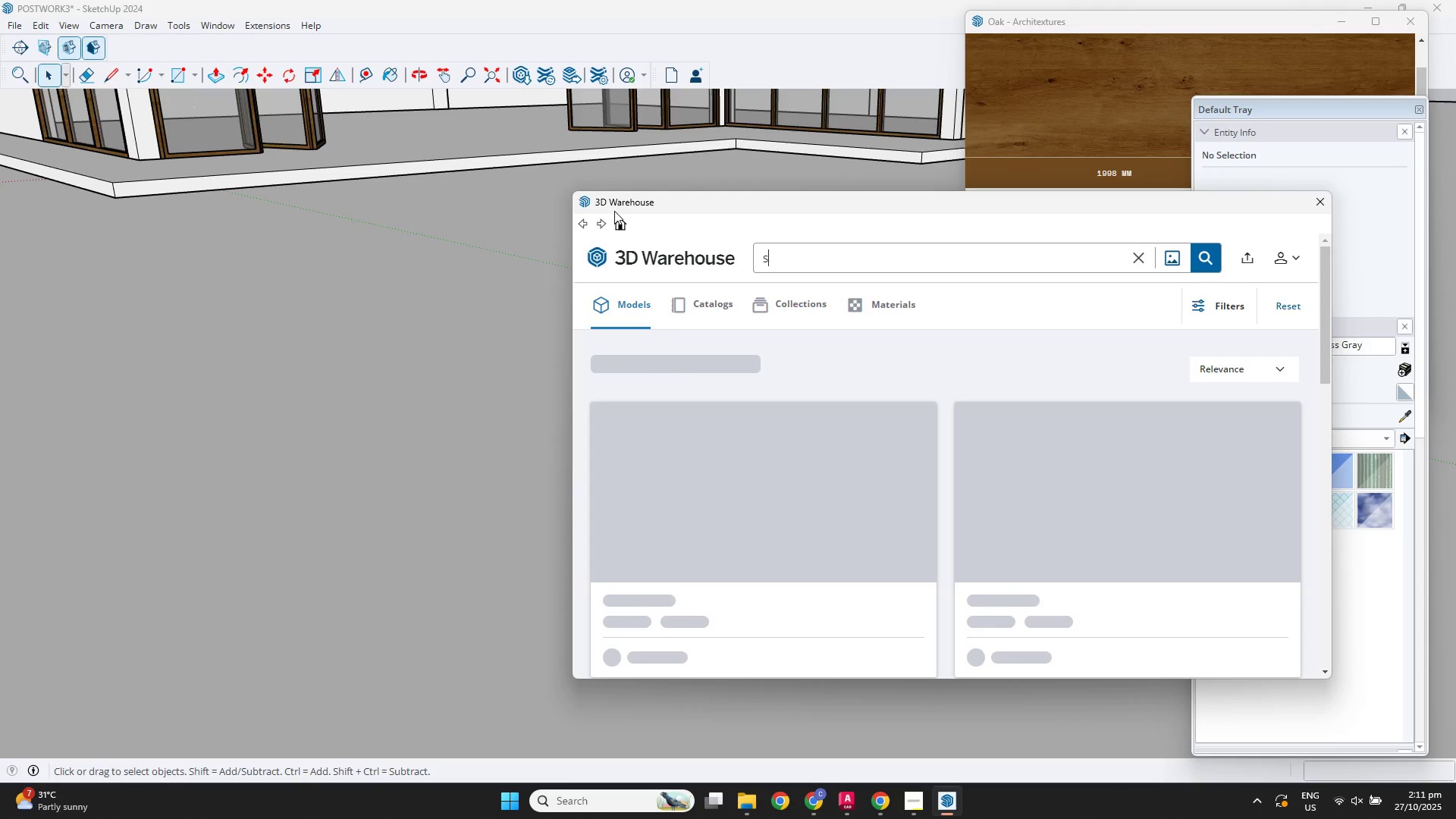 
key(Enter)
 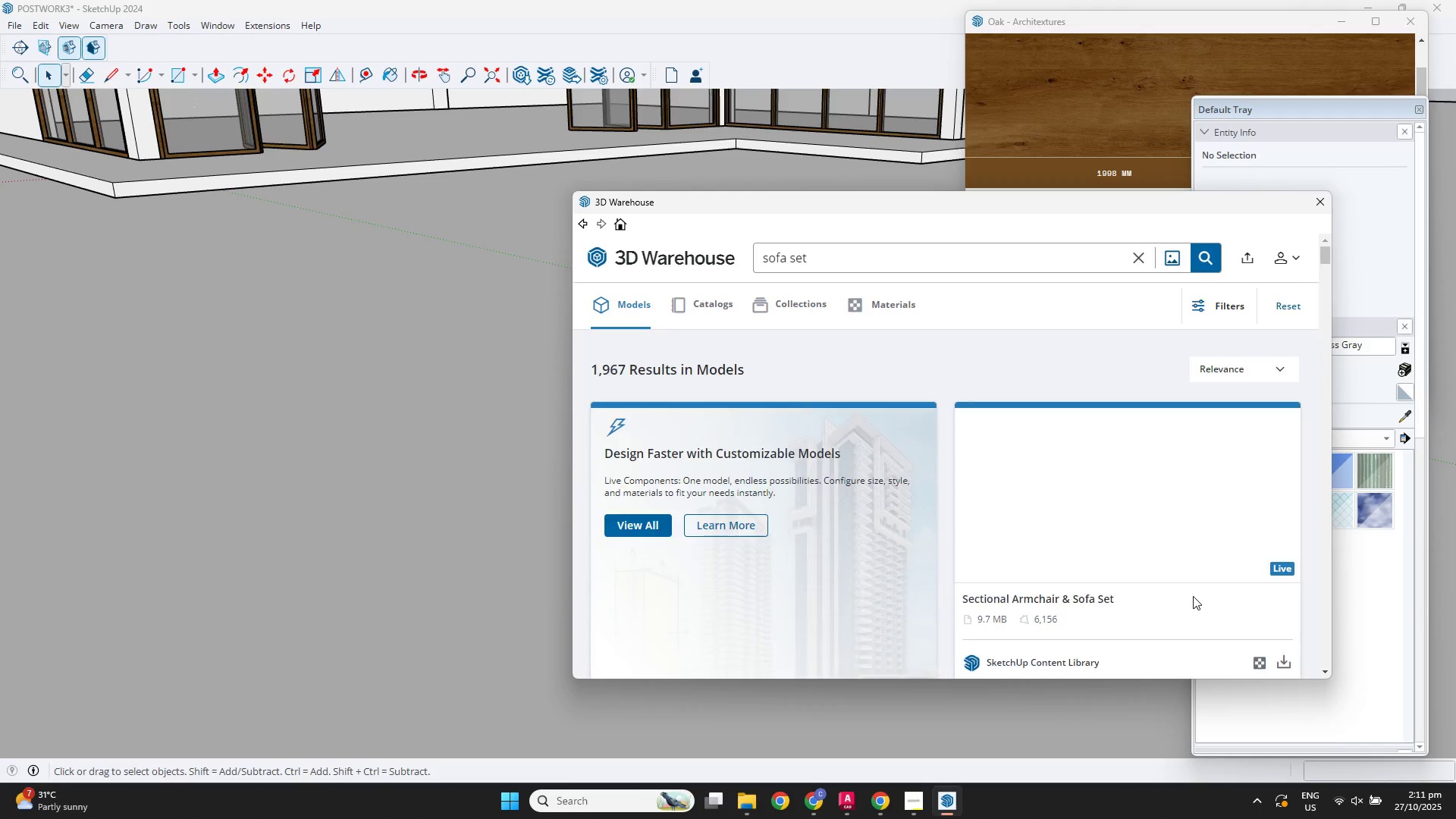 
scroll: coordinate [1184, 535], scroll_direction: down, amount: 6.0
 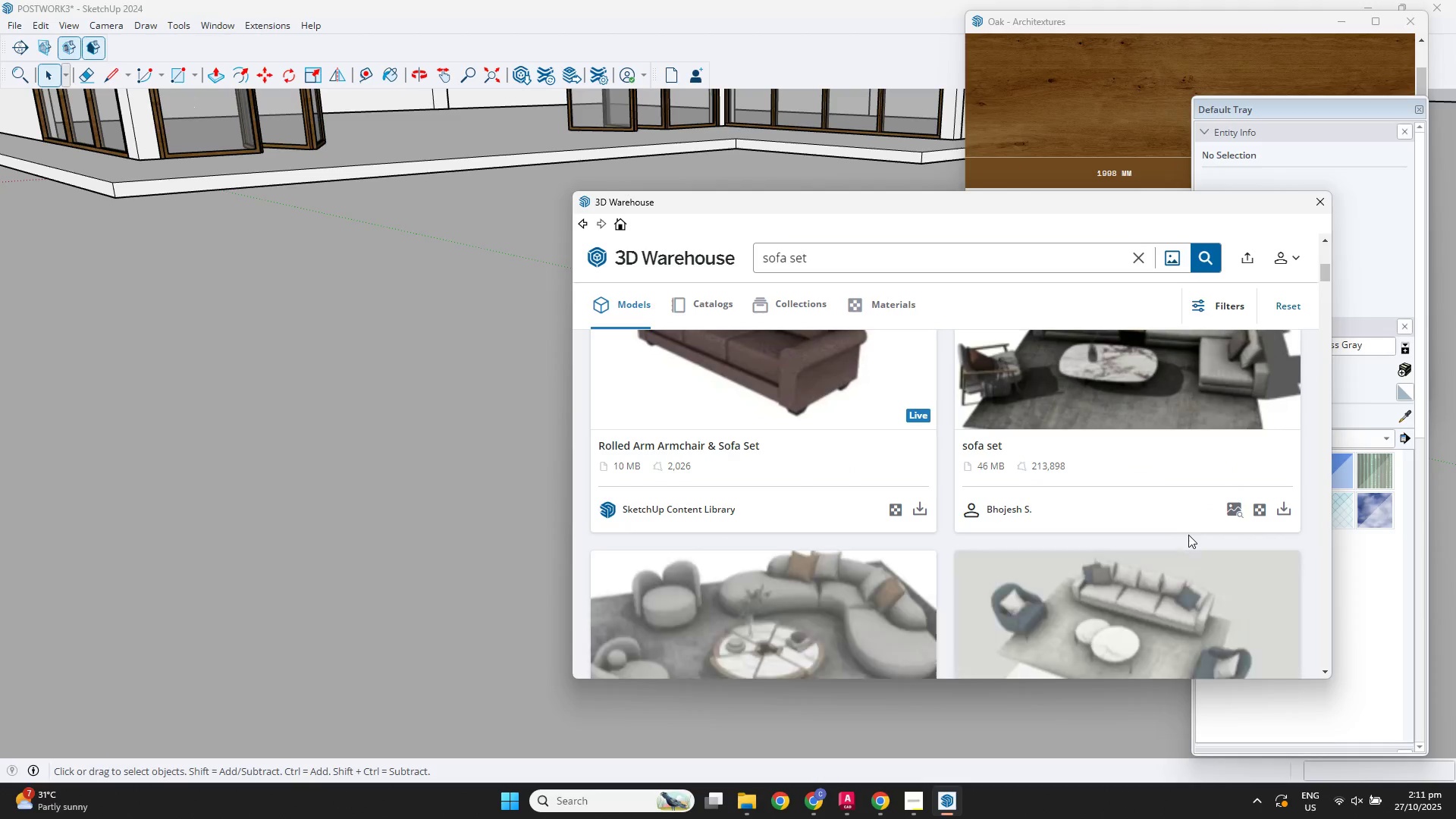 
scroll: coordinate [1194, 535], scroll_direction: up, amount: 2.0
 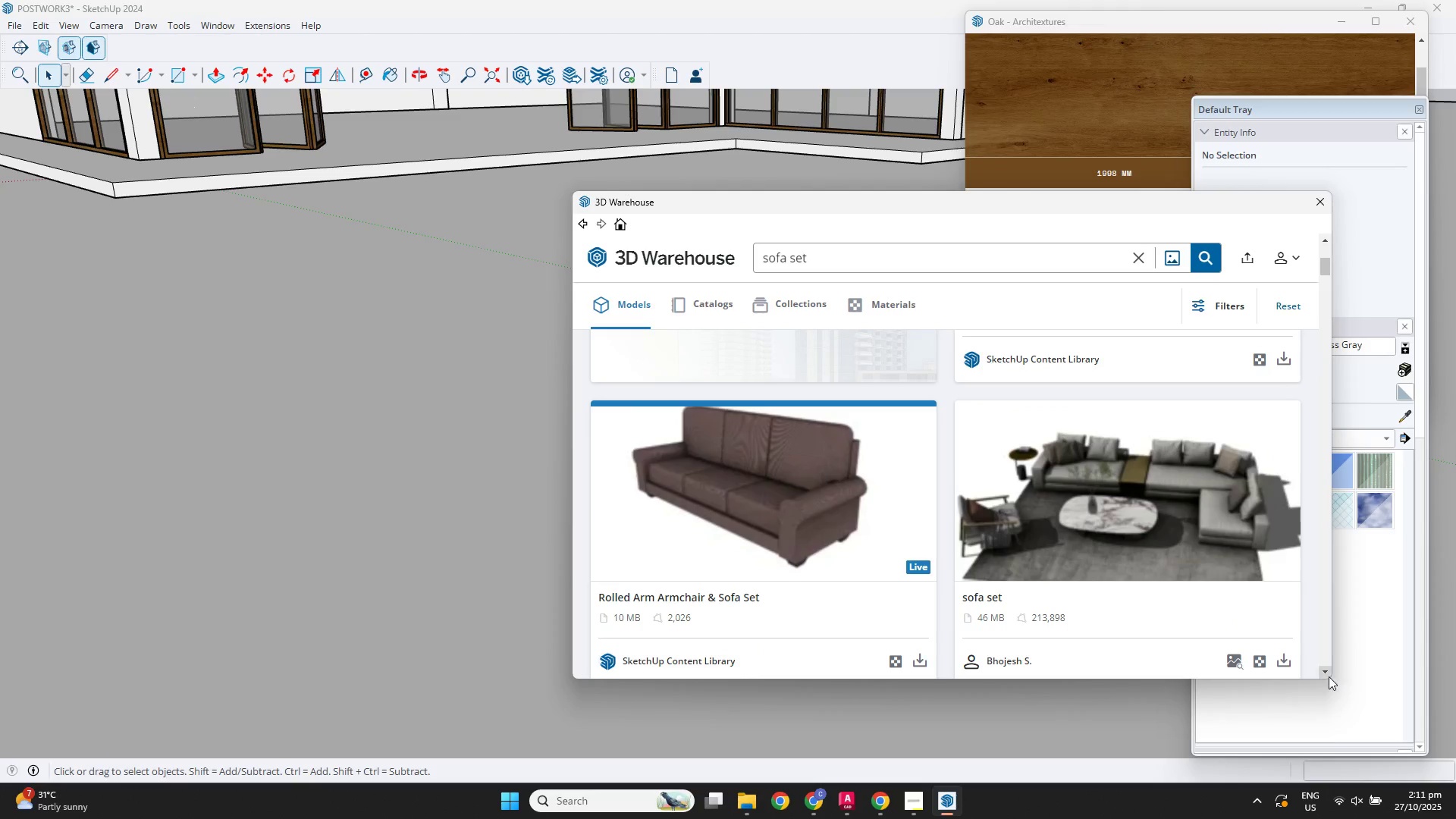 
left_click([1281, 663])
 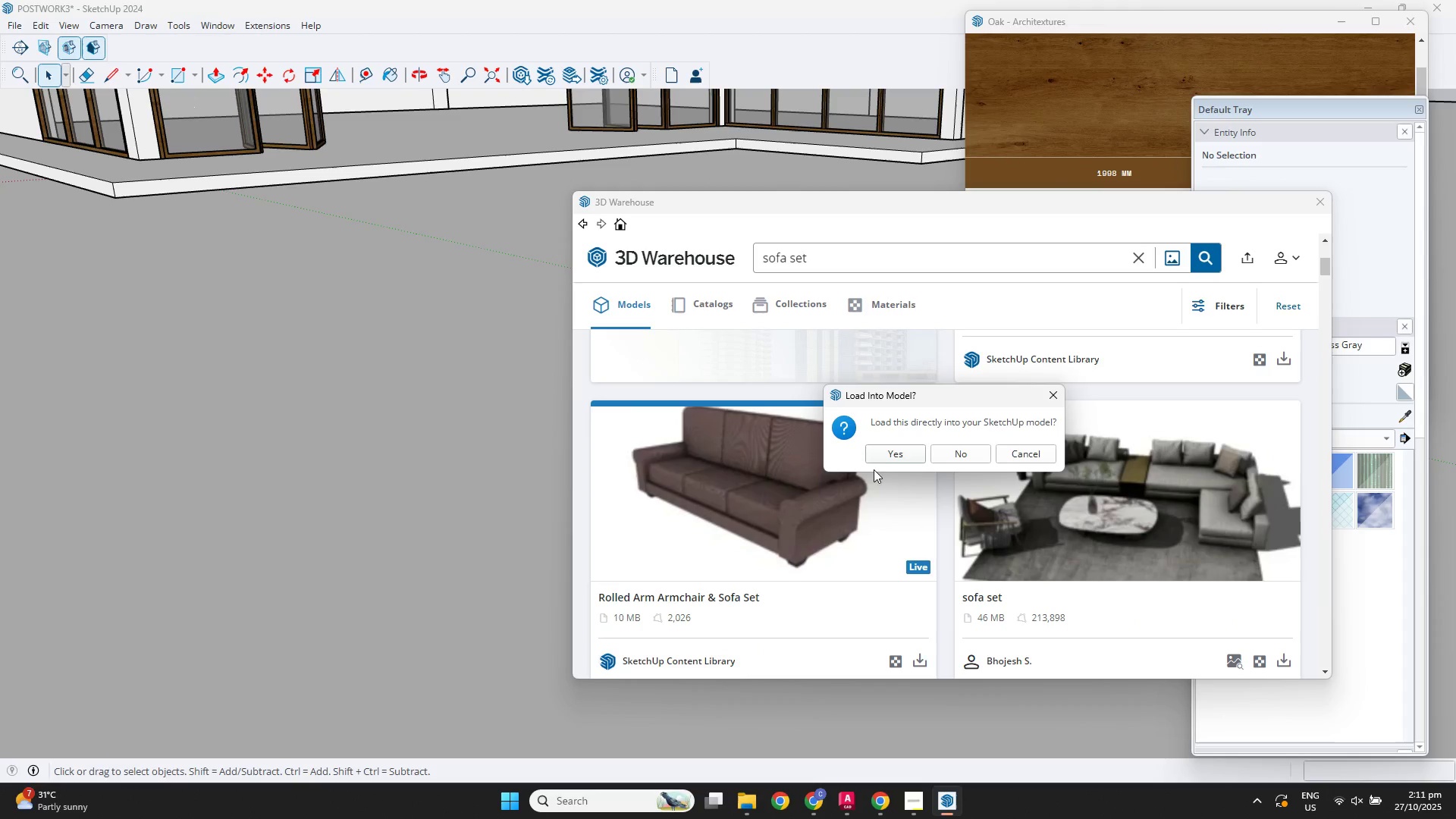 
left_click([880, 457])
 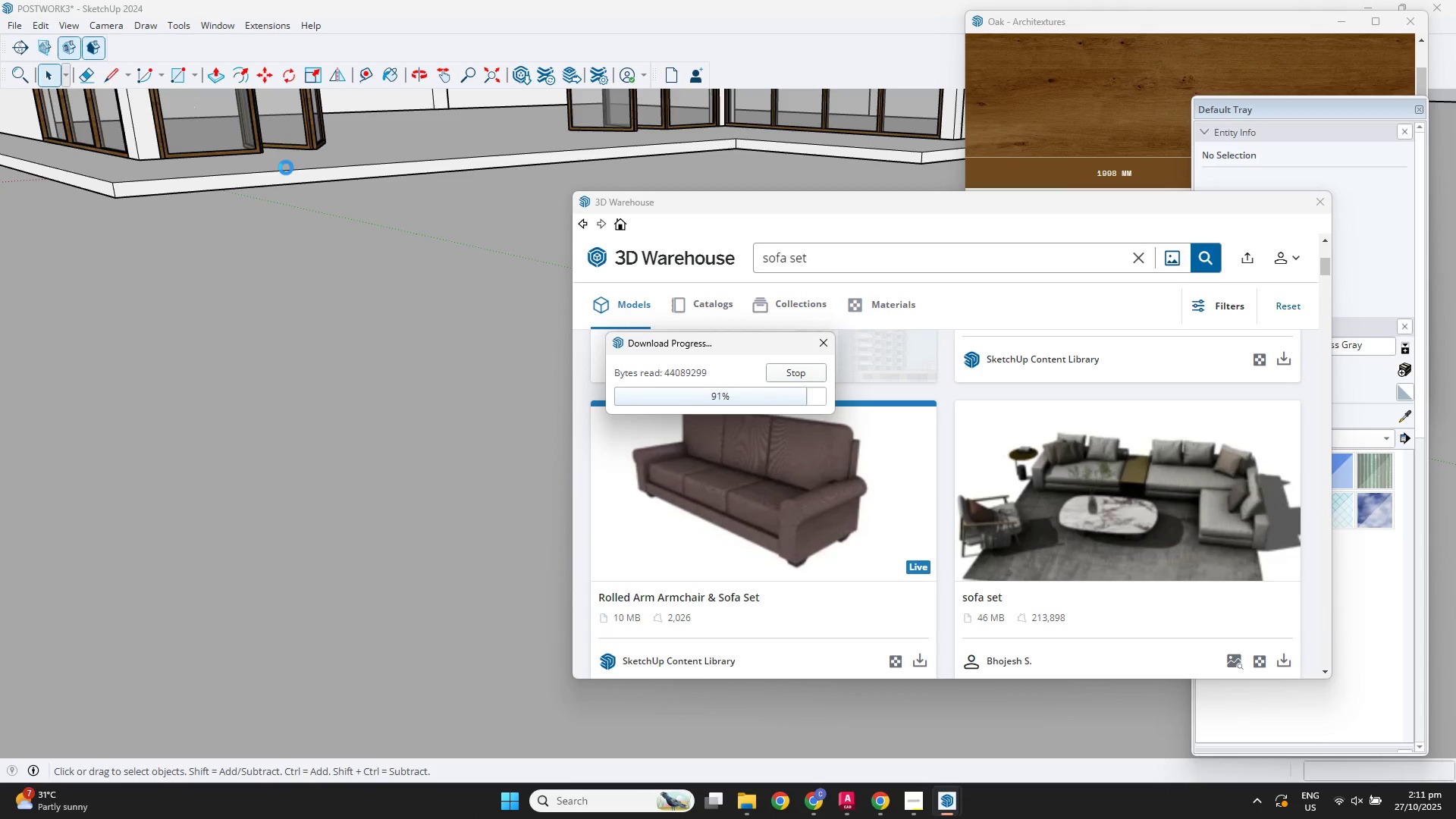 
wait(10.68)
 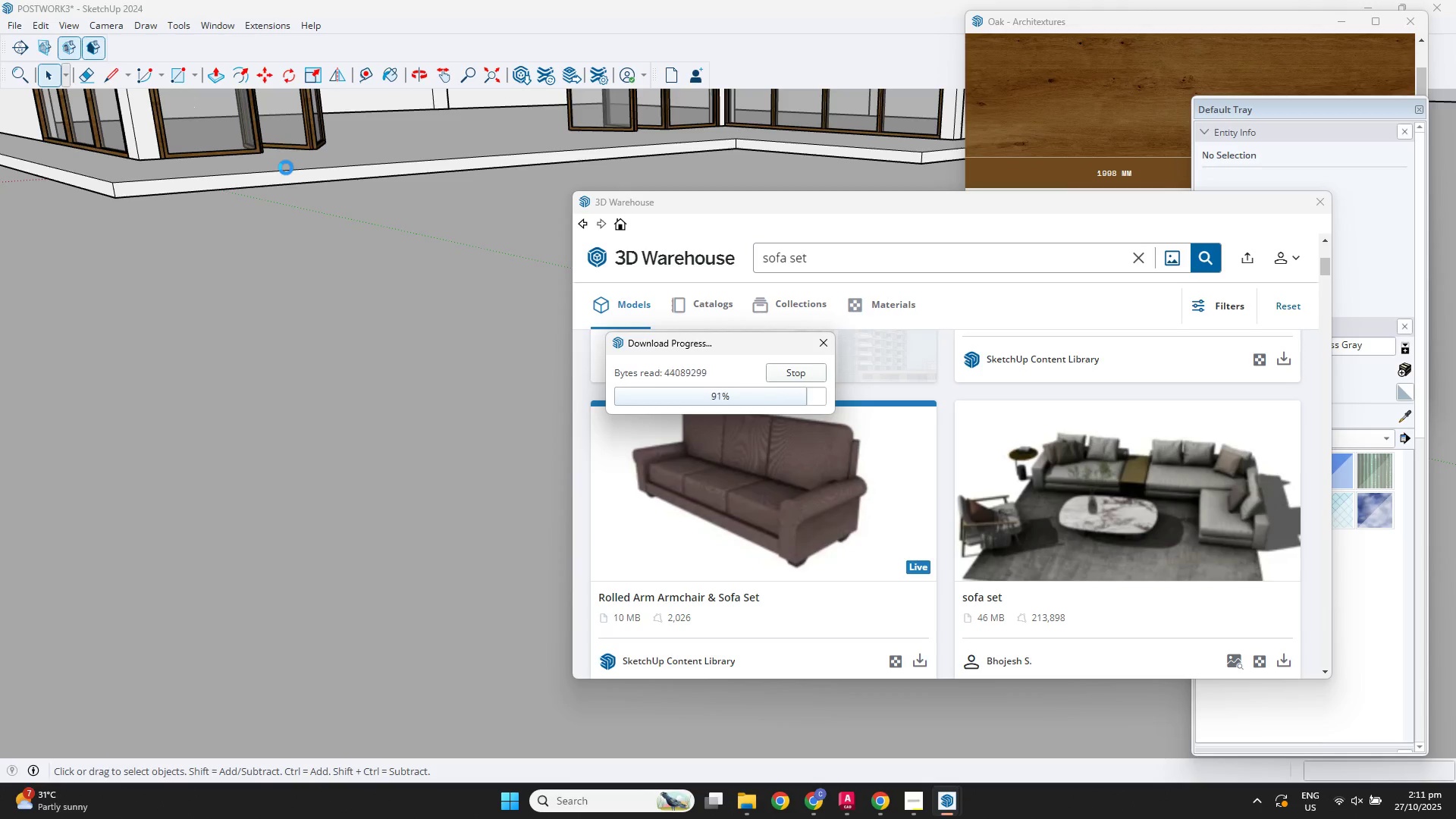 
scroll: coordinate [451, 181], scroll_direction: down, amount: 3.0
 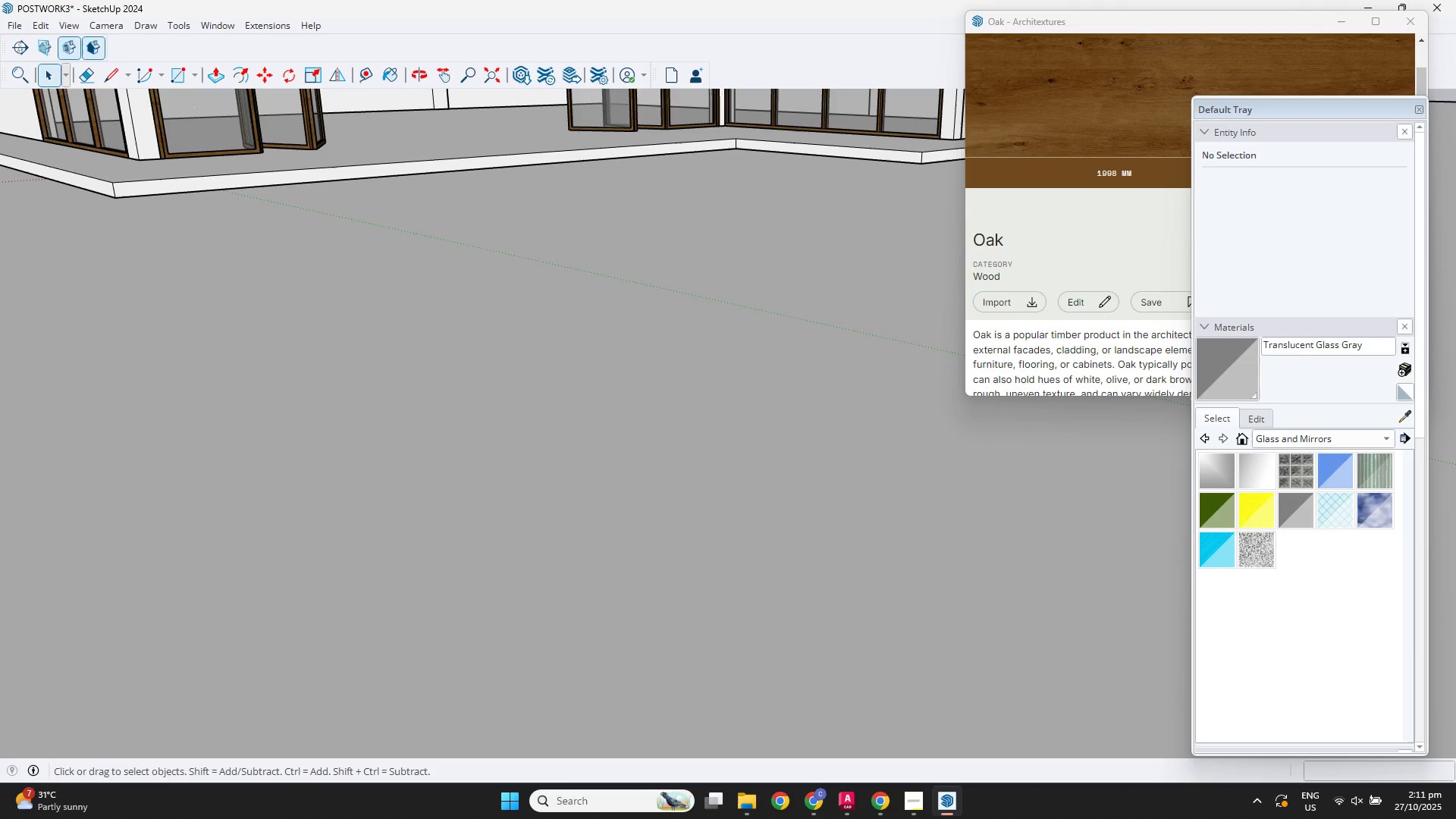 
left_click([921, 808])